 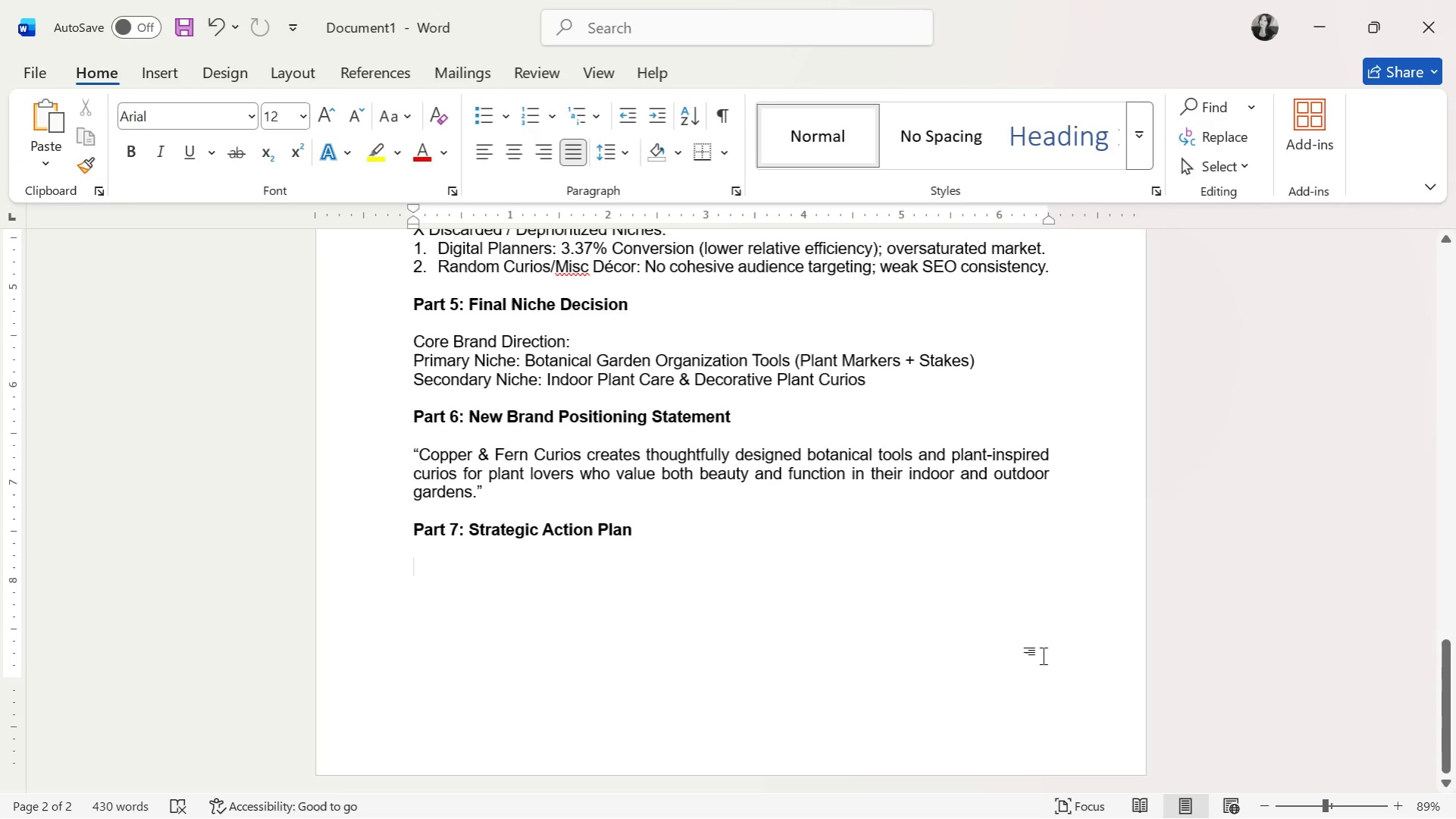 
type(Phase 1: Clean-up)
key(Backspace)
key(Backspace)
type(Up (Week 1-2))
 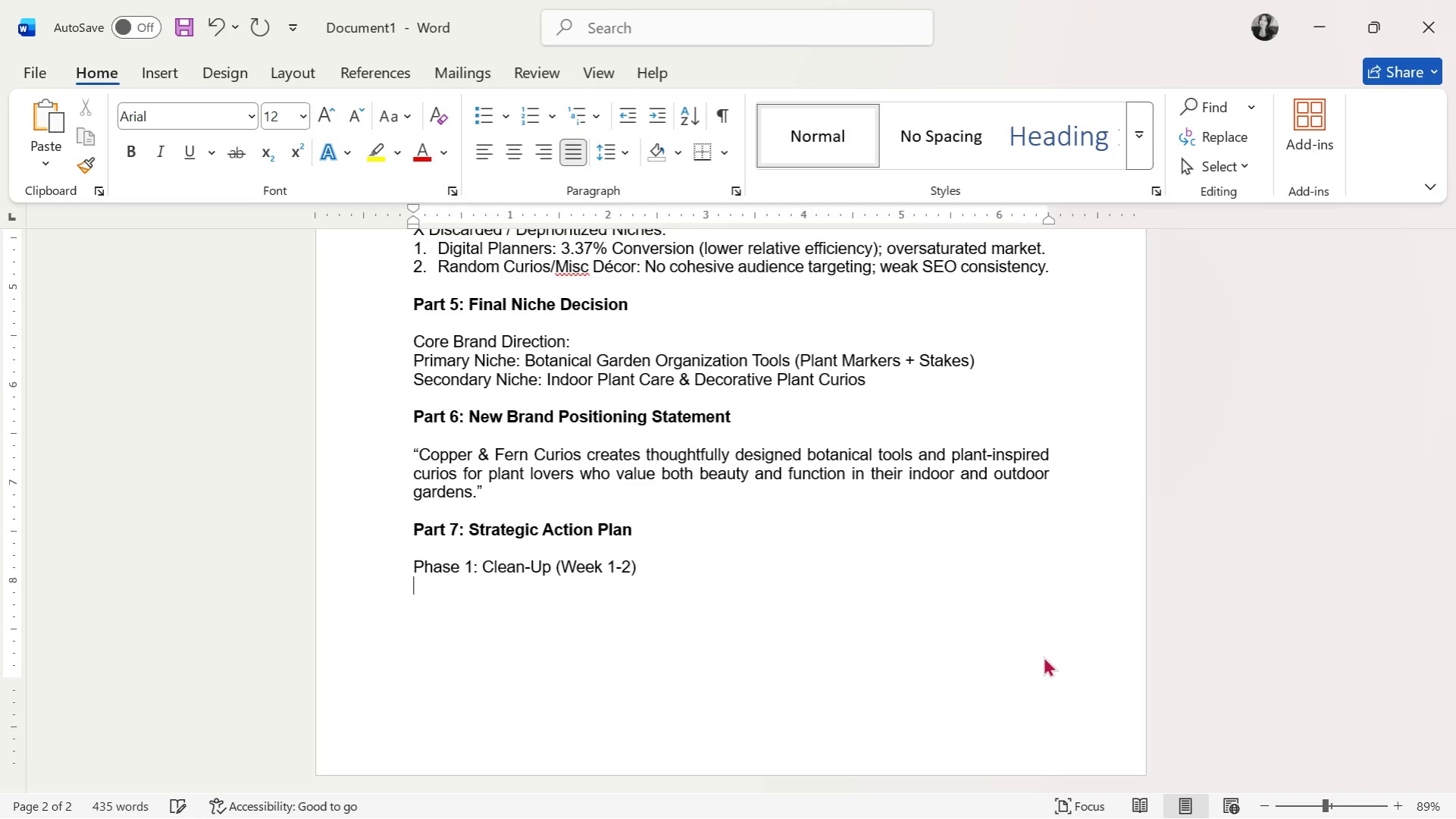 
 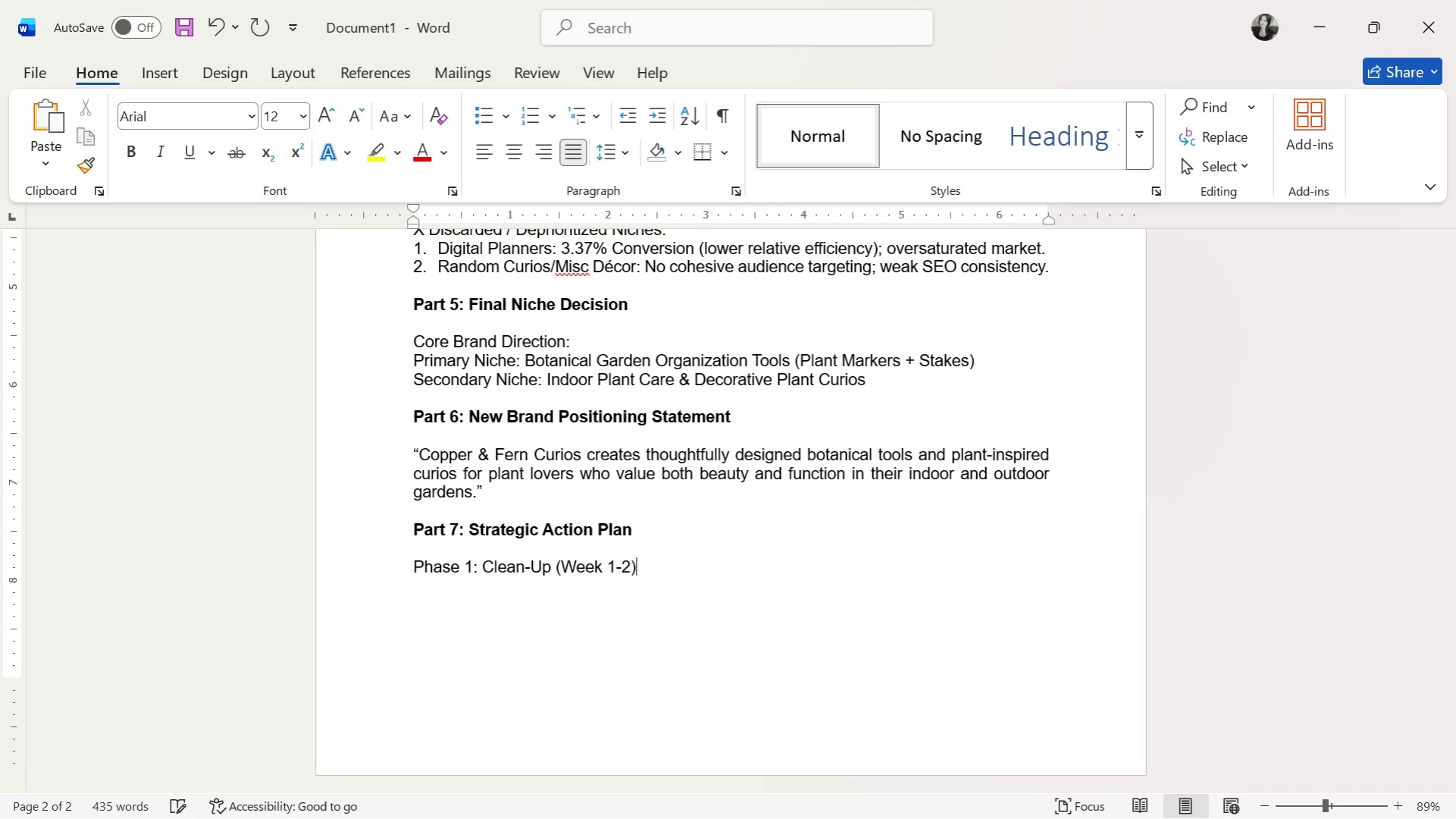 
key(Enter)
 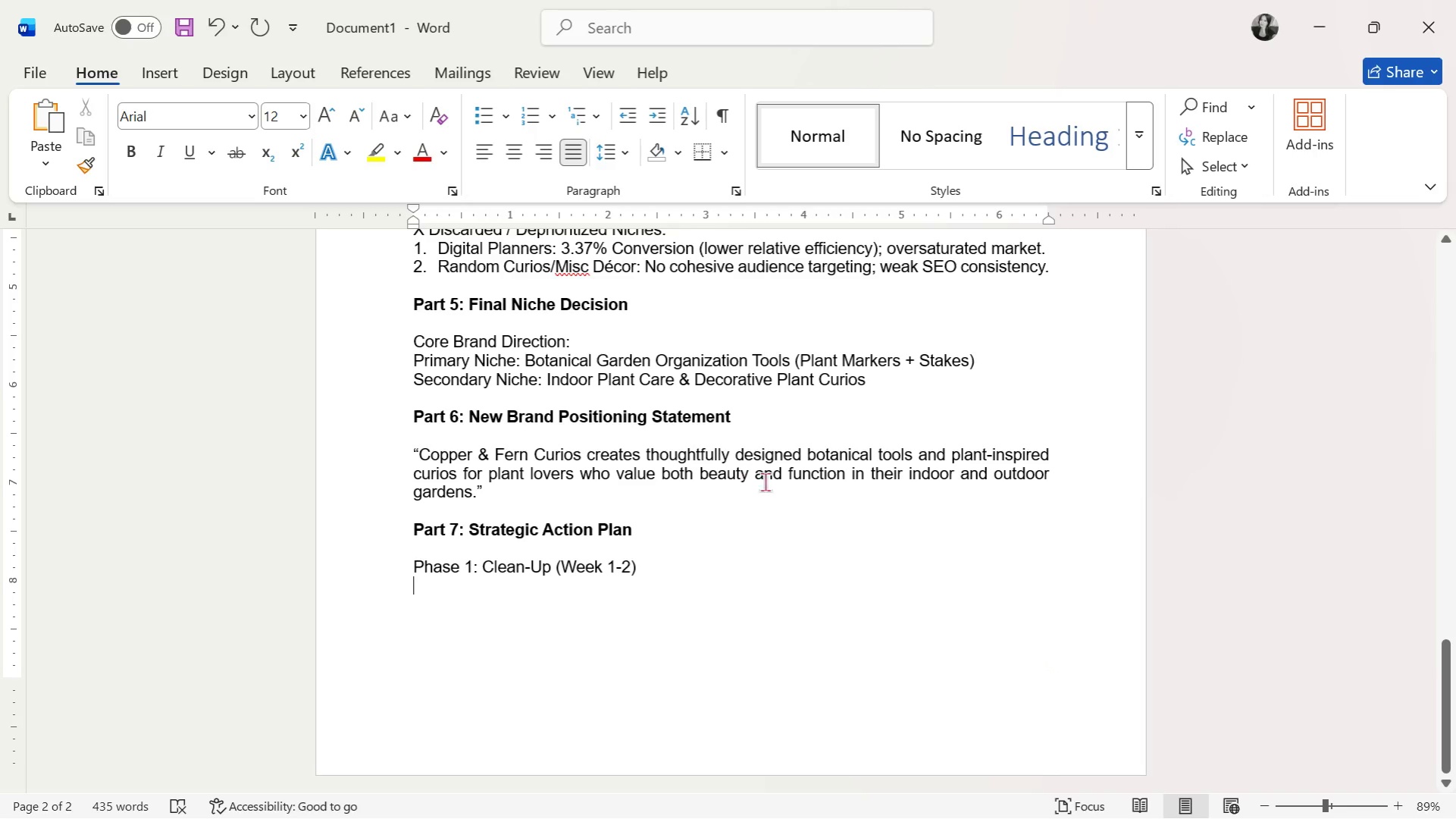 
wait(10.88)
 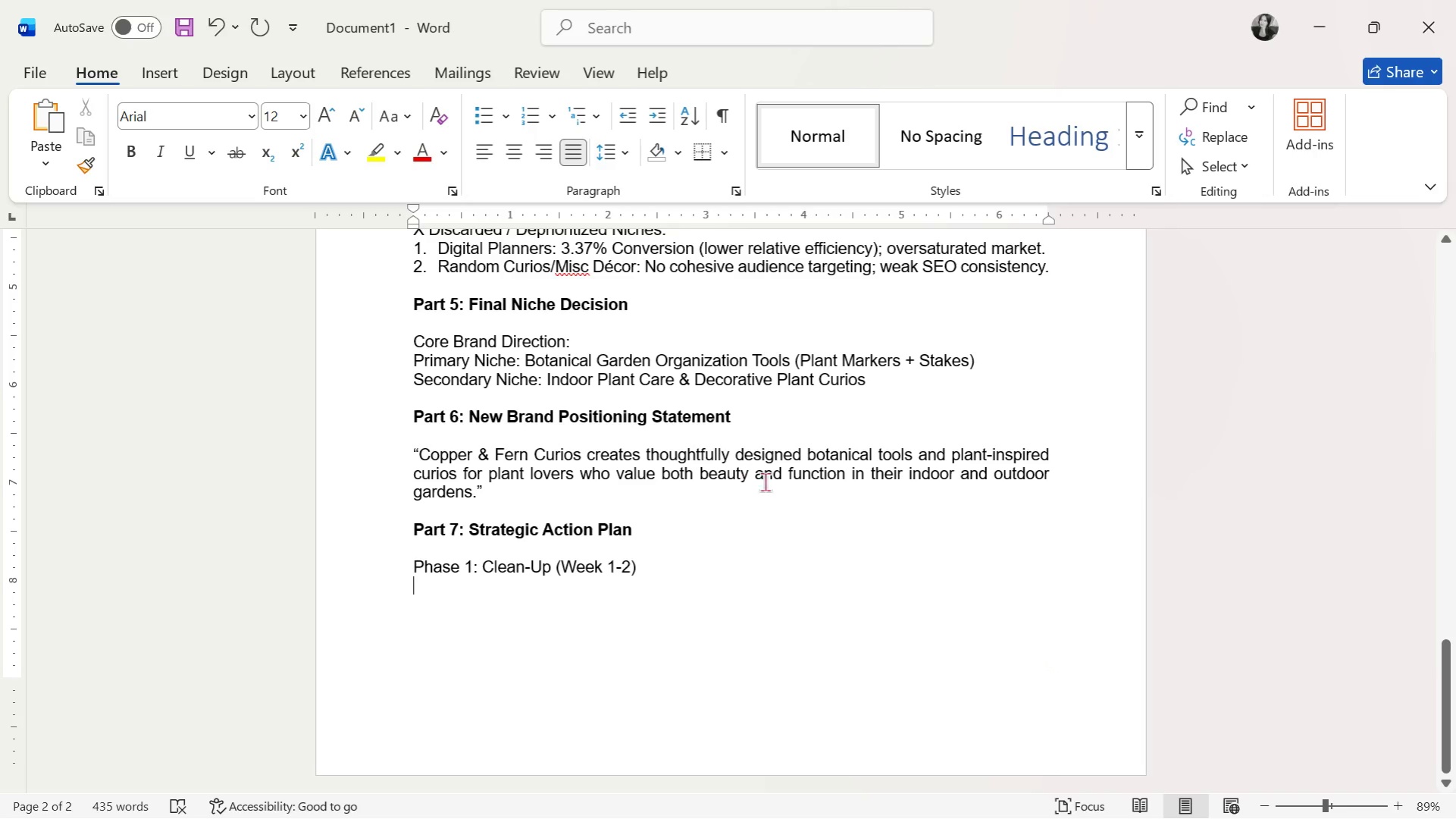 
left_click([503, 115])
 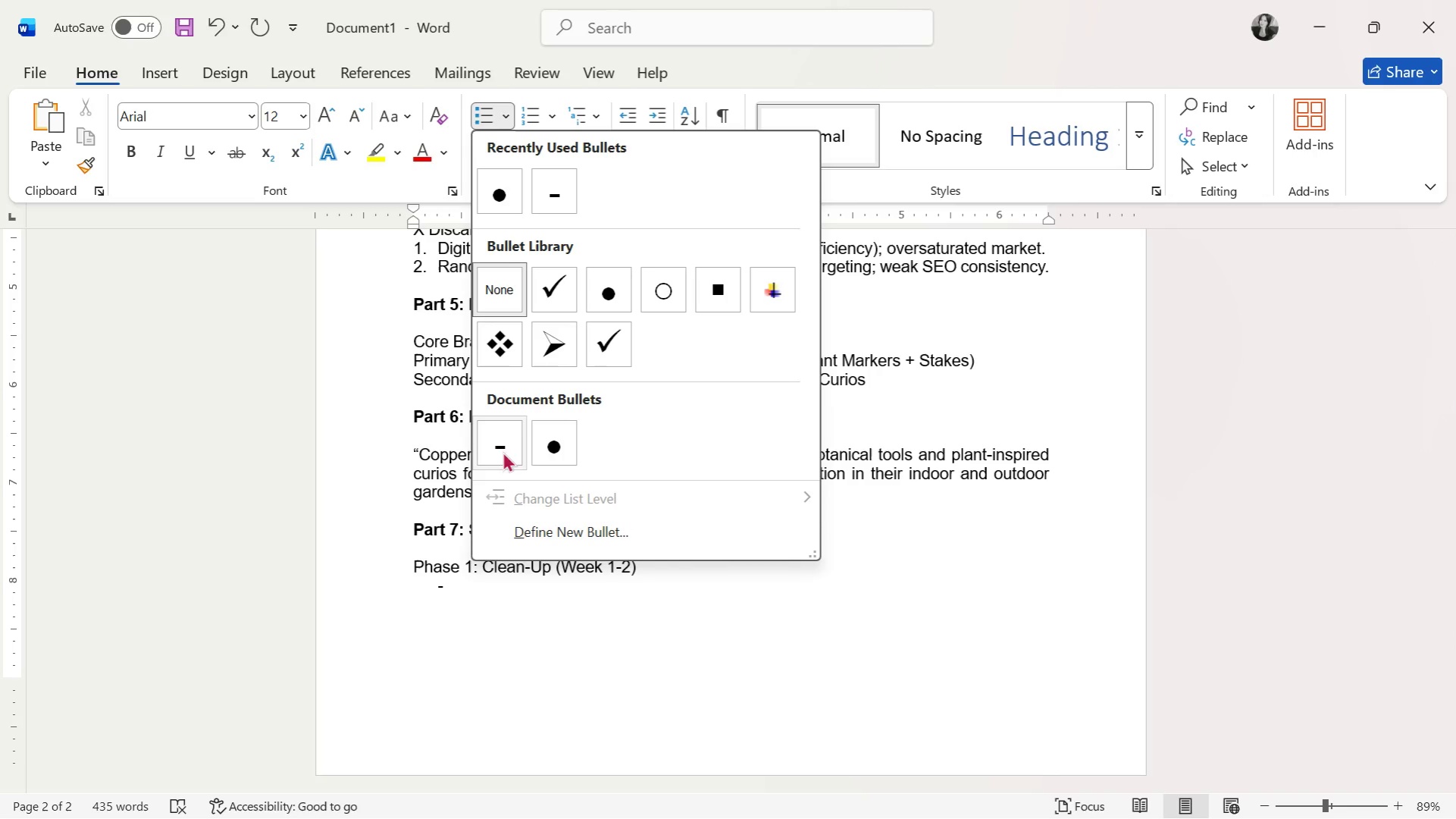 
left_click([560, 199])
 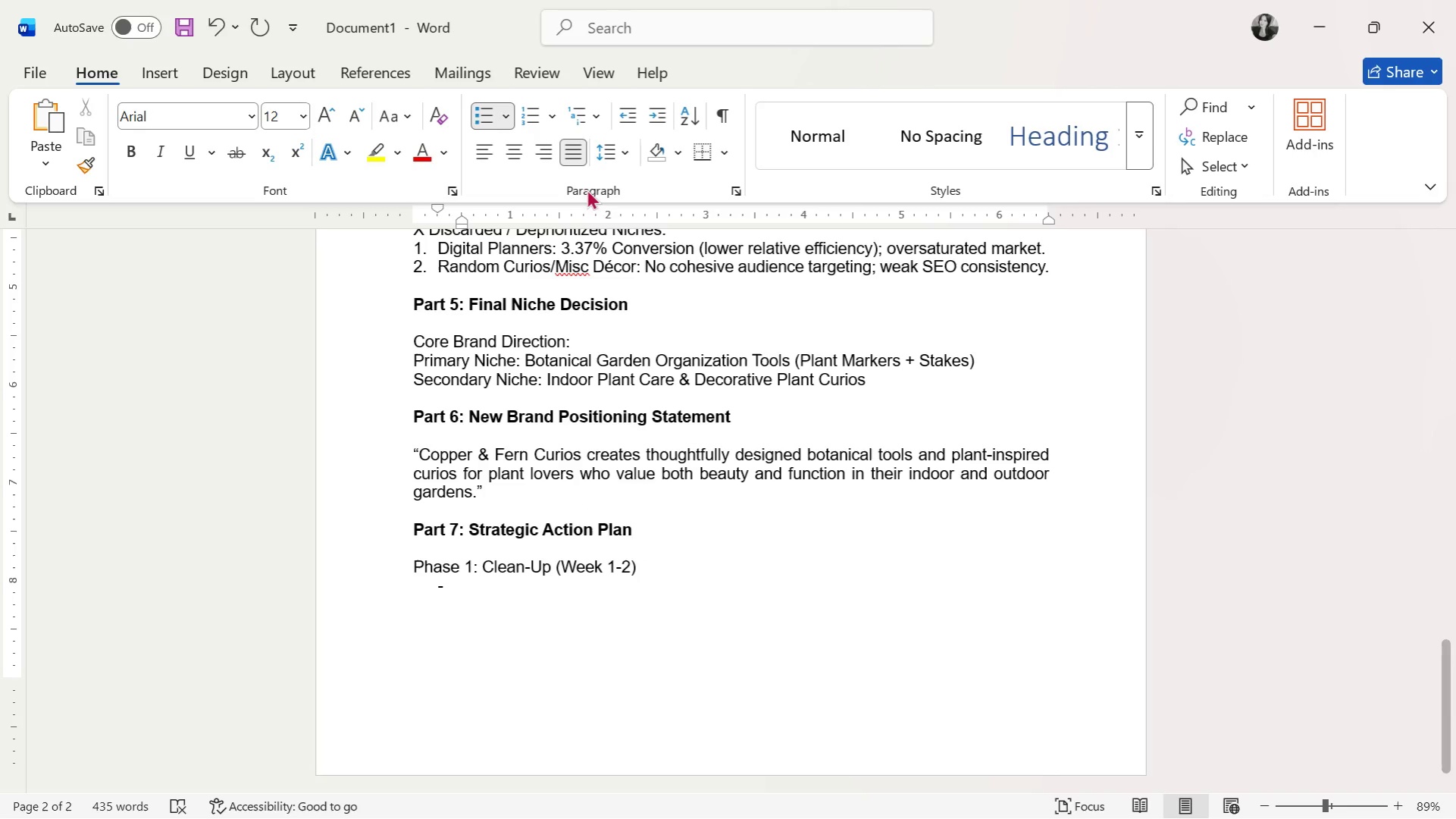 
left_click([622, 125])
 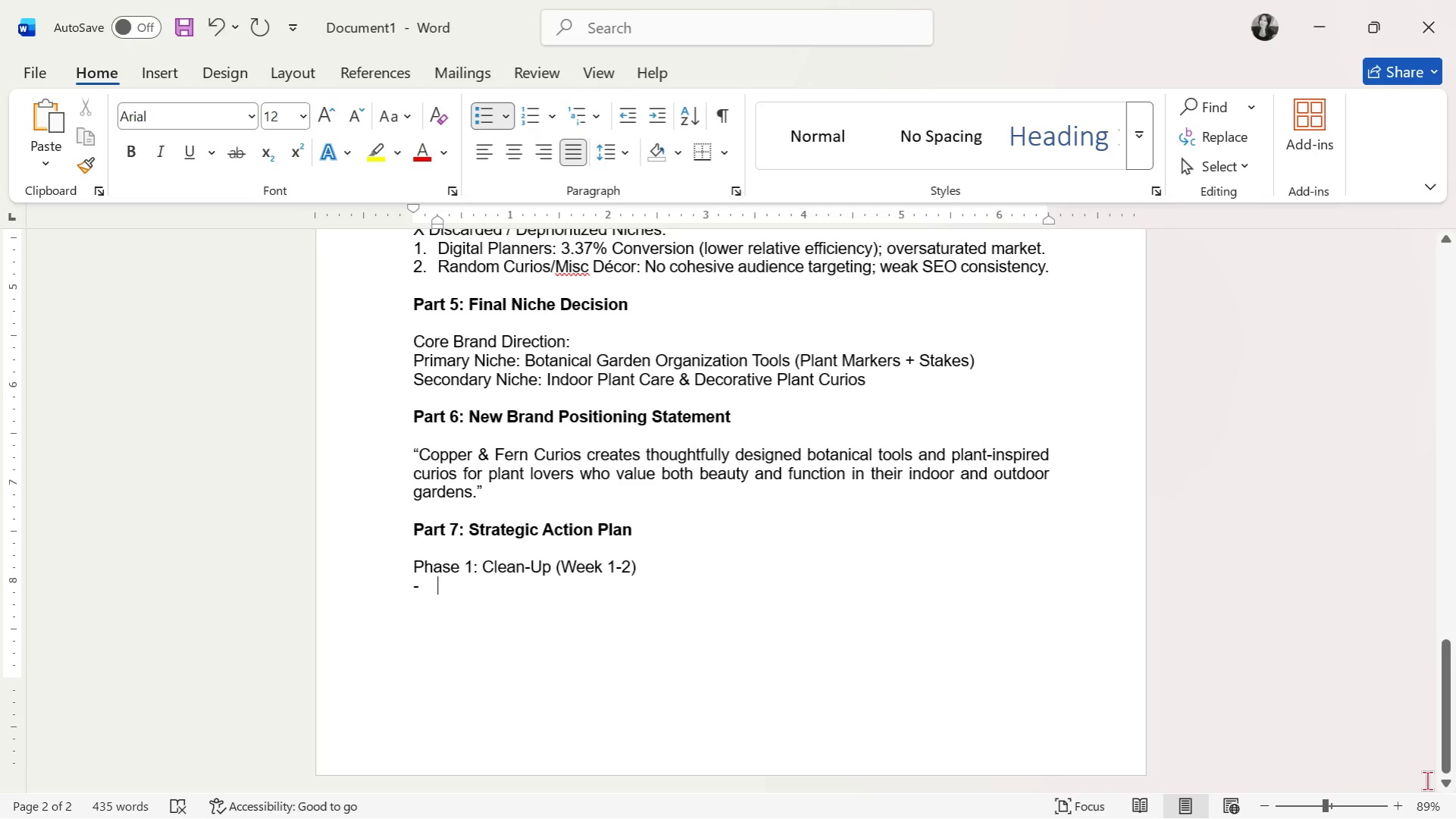 
wait(11.92)
 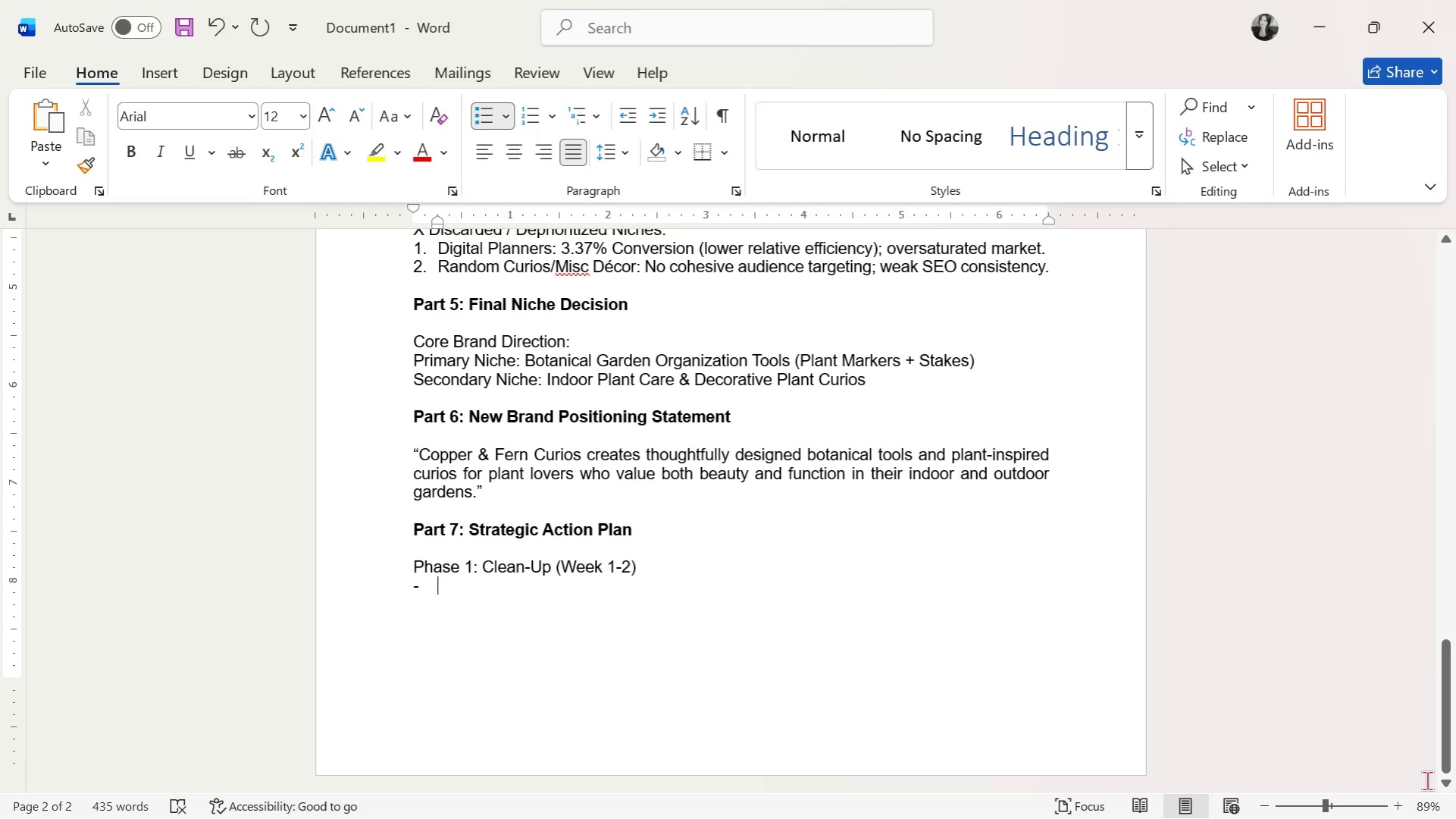 
scroll: coordinate [876, 614], scroll_direction: down, amount: 2.0
 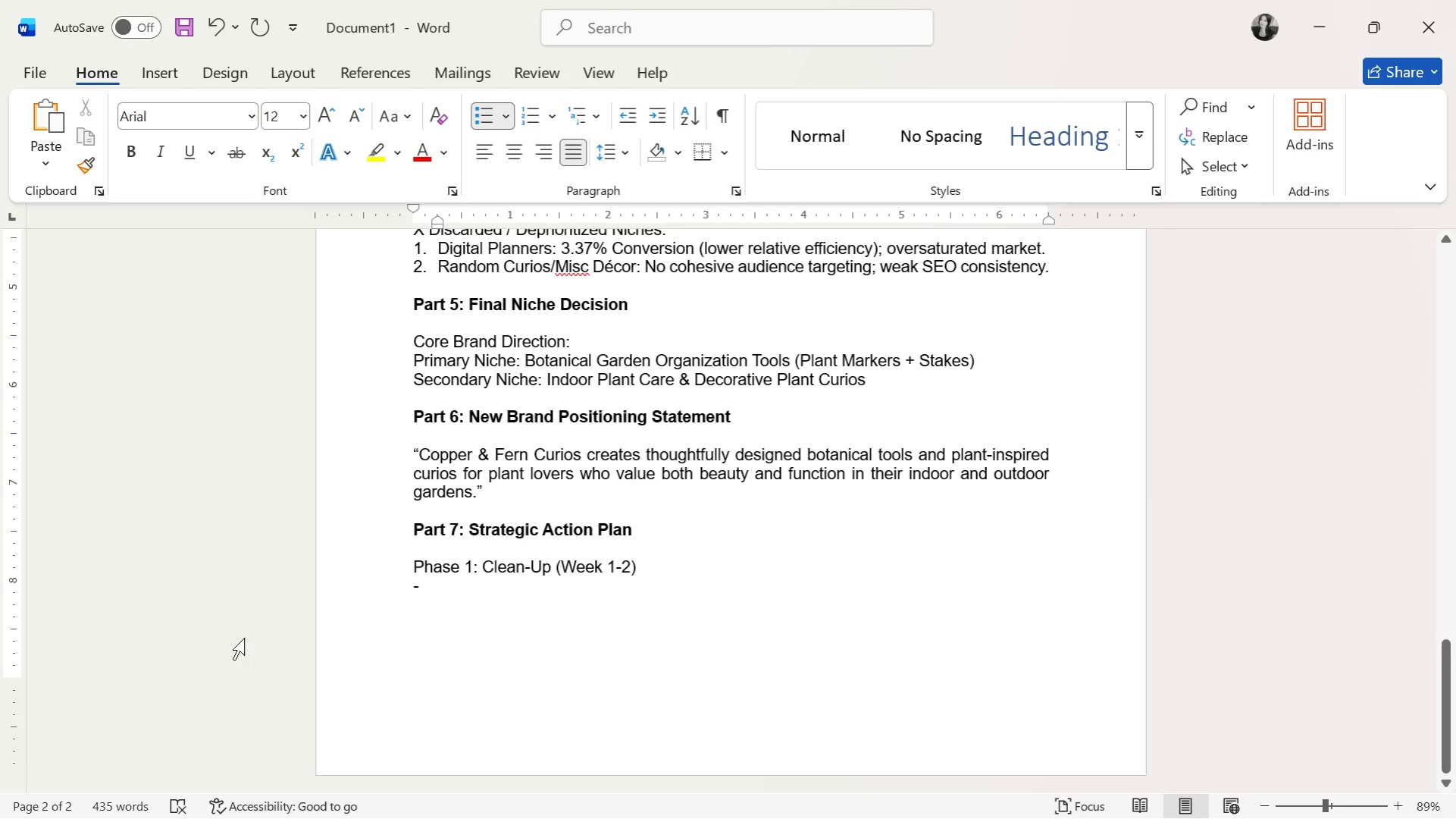 
wait(18.42)
 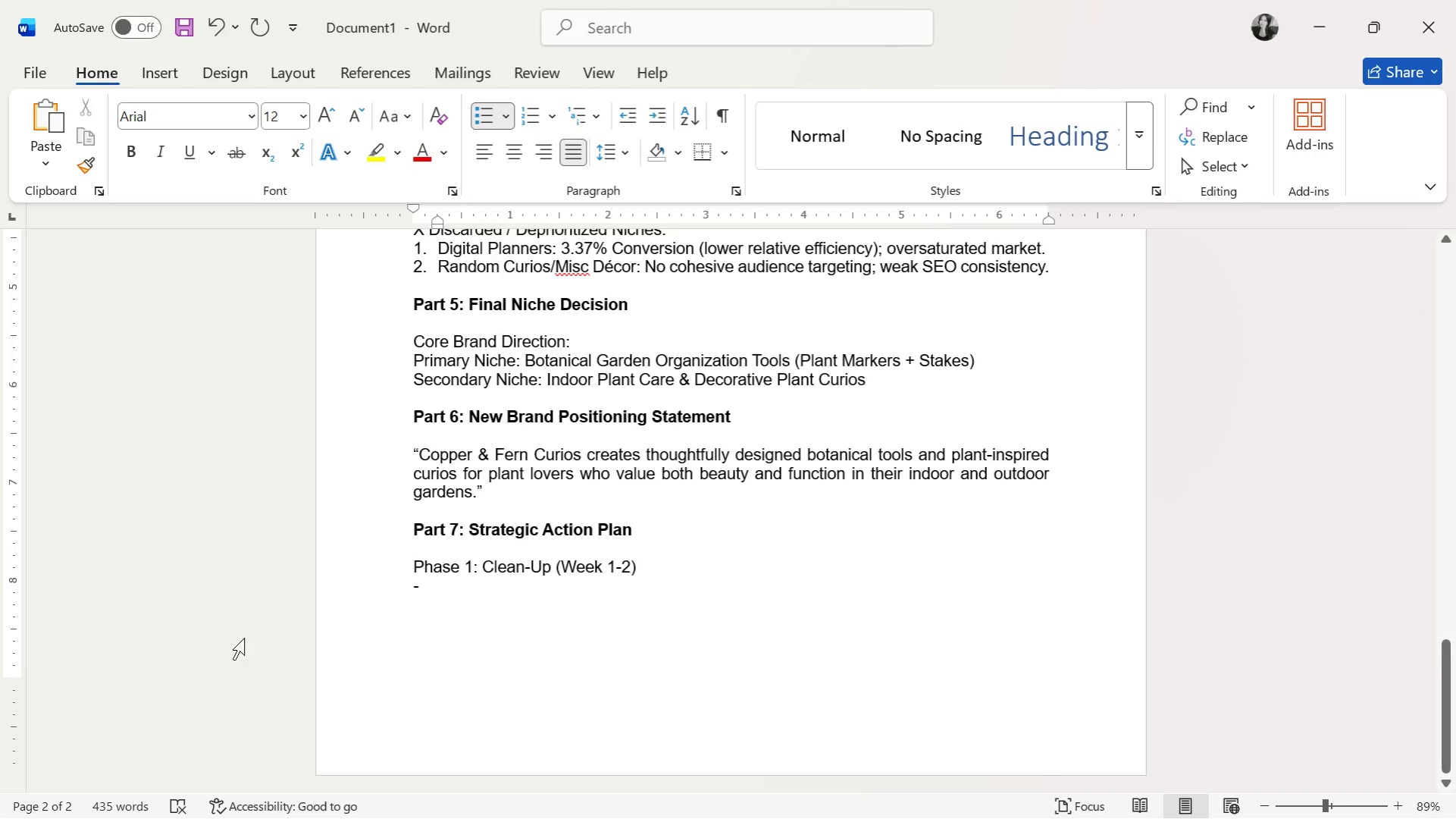 
type(Archieve)
key(Backspace)
key(Backspace)
key(Backspace)
type(ve all digital planner and neg)
key(Backspace)
key(Backspace)
key(Backspace)
type(generic art print listings.)
 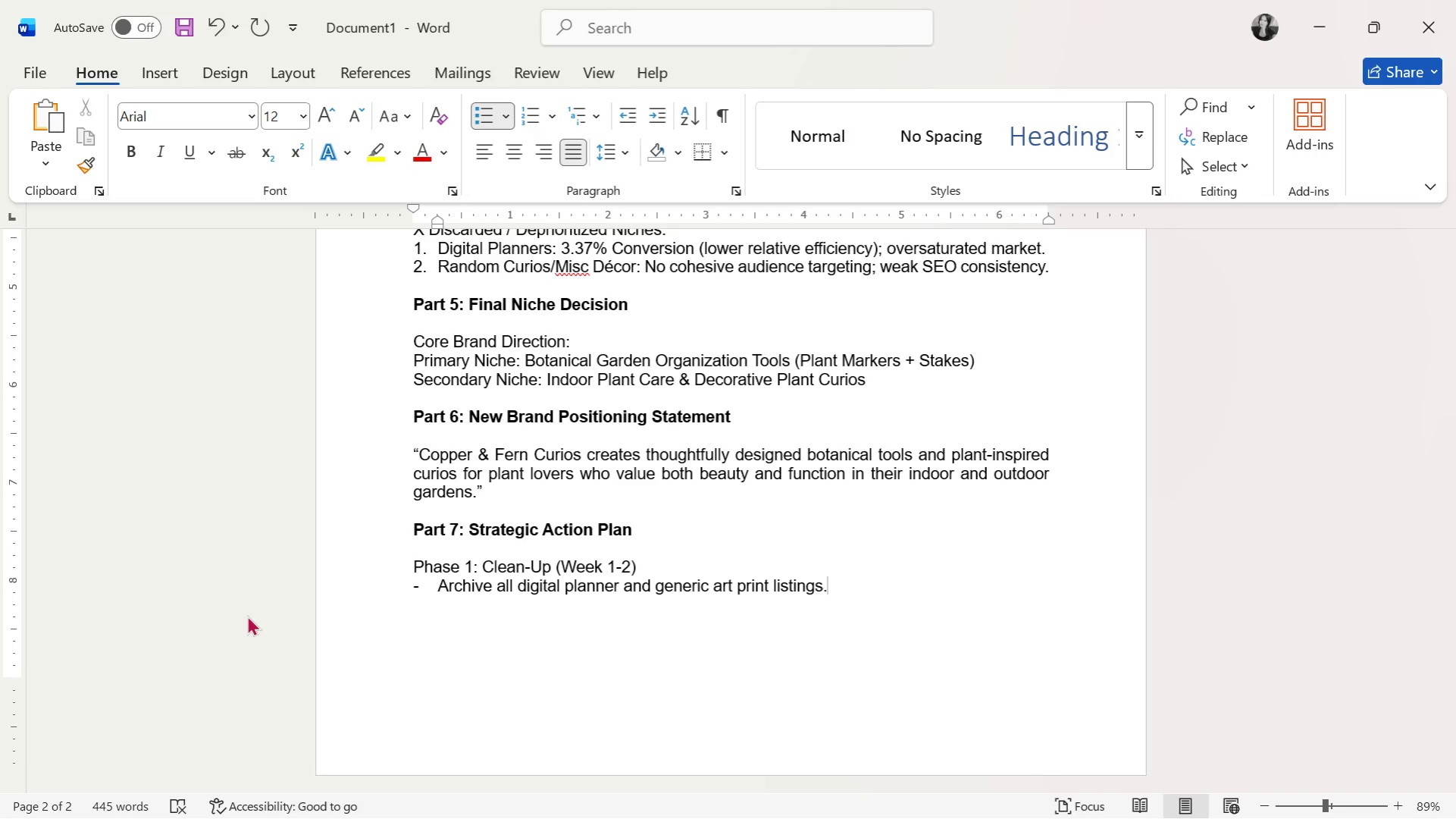 
key(Enter)
 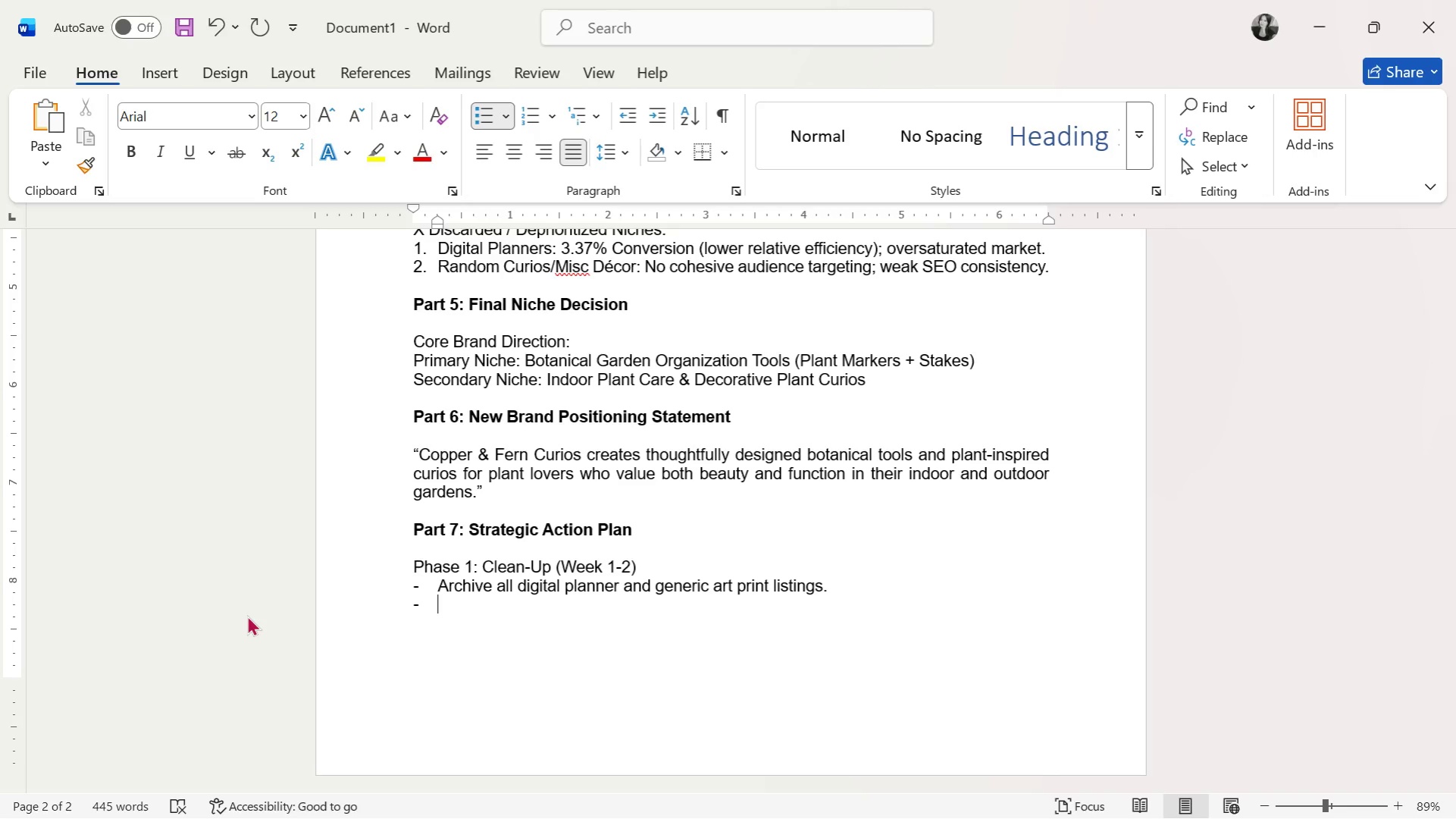 
wait(49.88)
 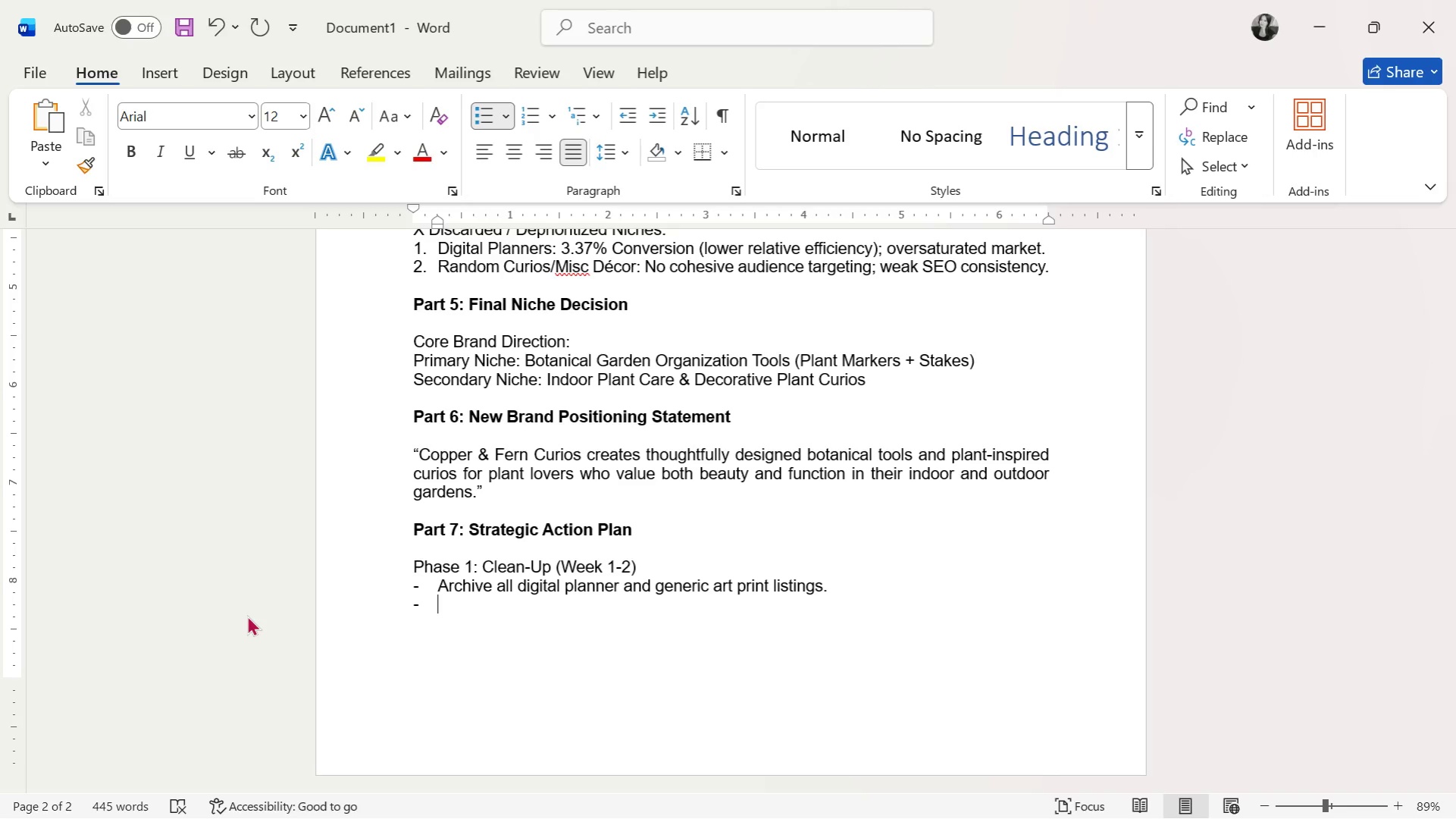 
type(Consolidate )
 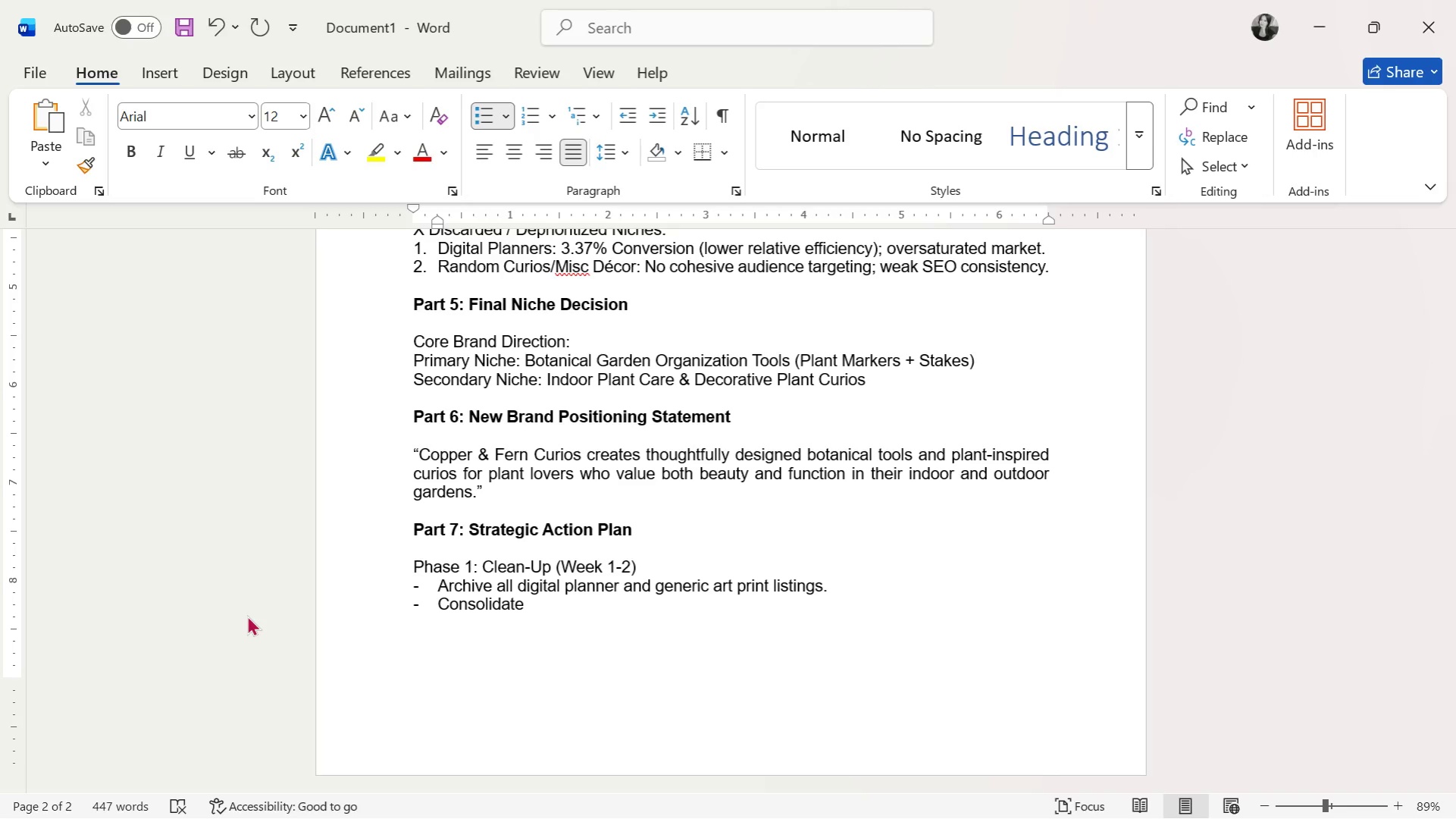 
wait(5.97)
 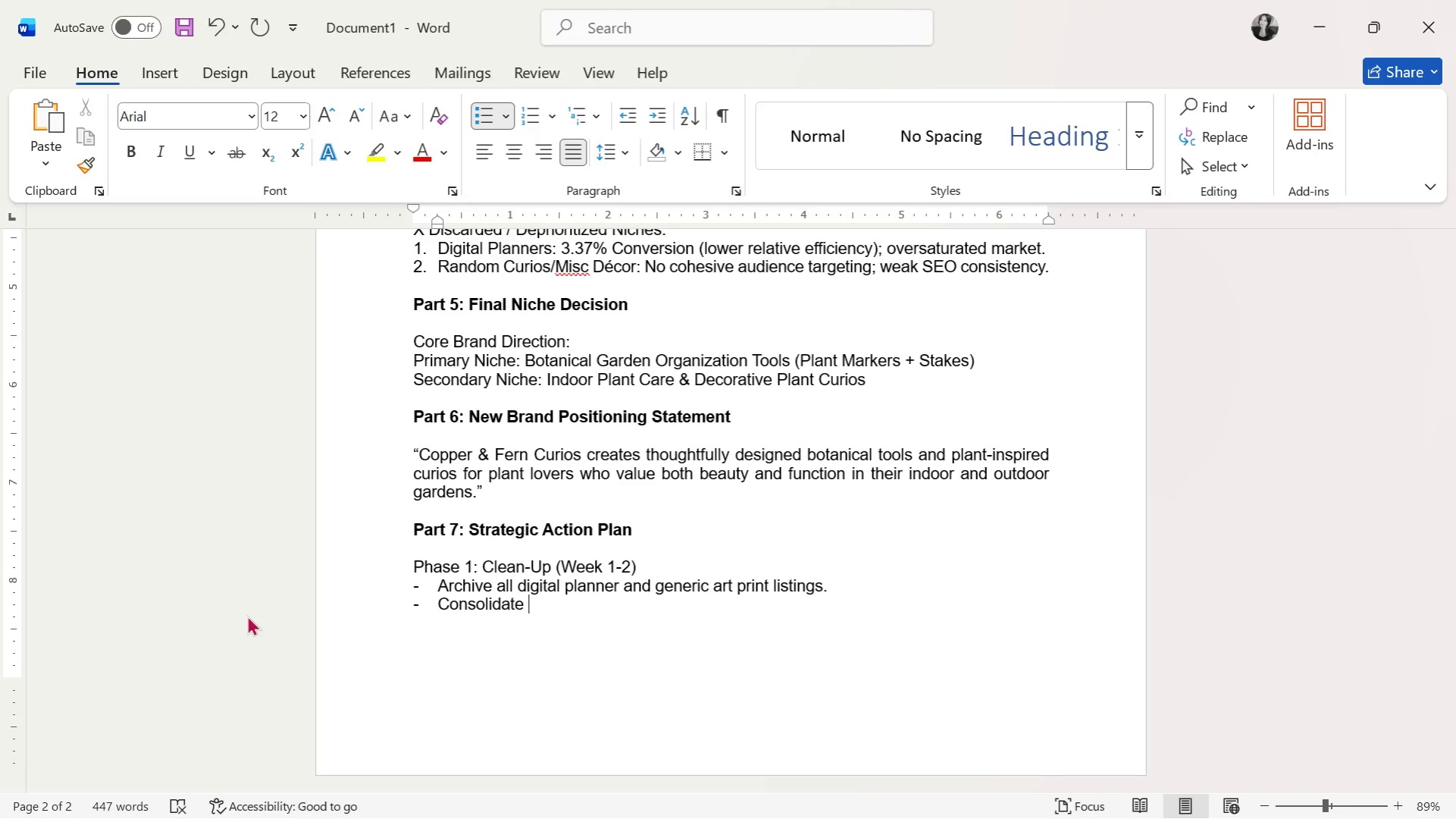 
type(SEO tags around 'plant' )
key(Backspace)
type(,)
 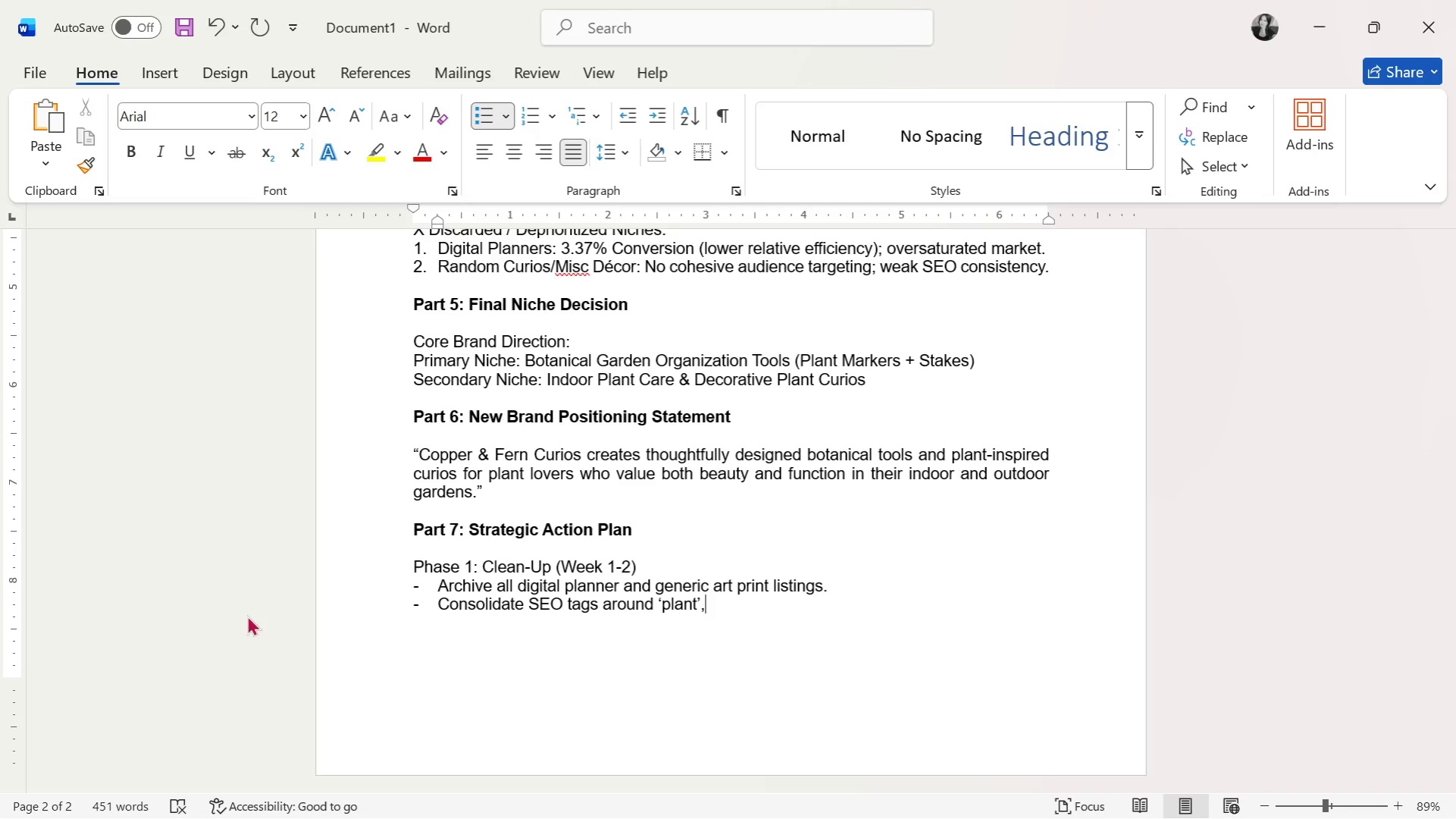 
type( 'garden',, )
key(Backspace)
key(Backspace)
type( and 'botanica;)
key(Backspace)
type(l')
 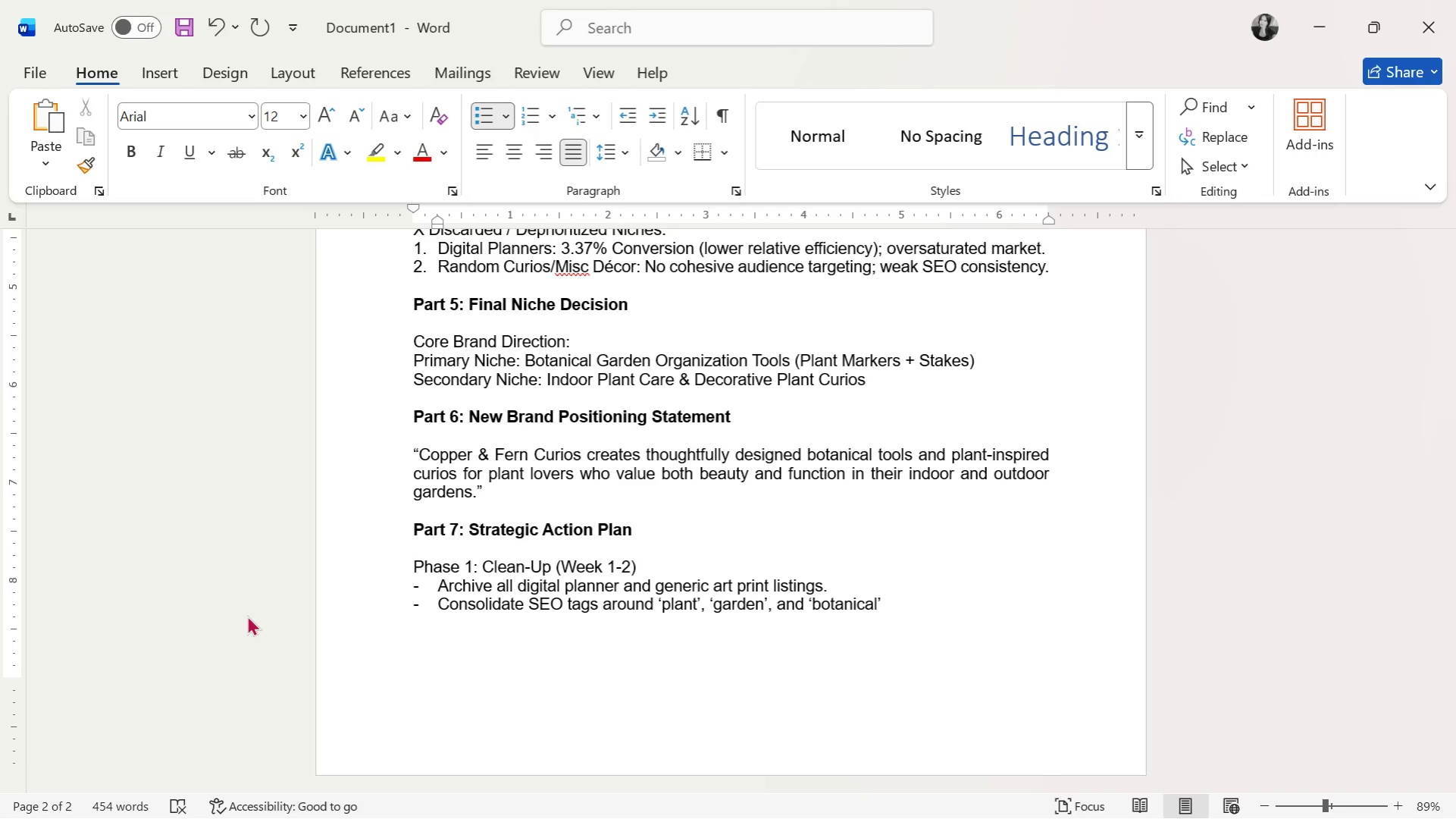 
wait(8.09)
 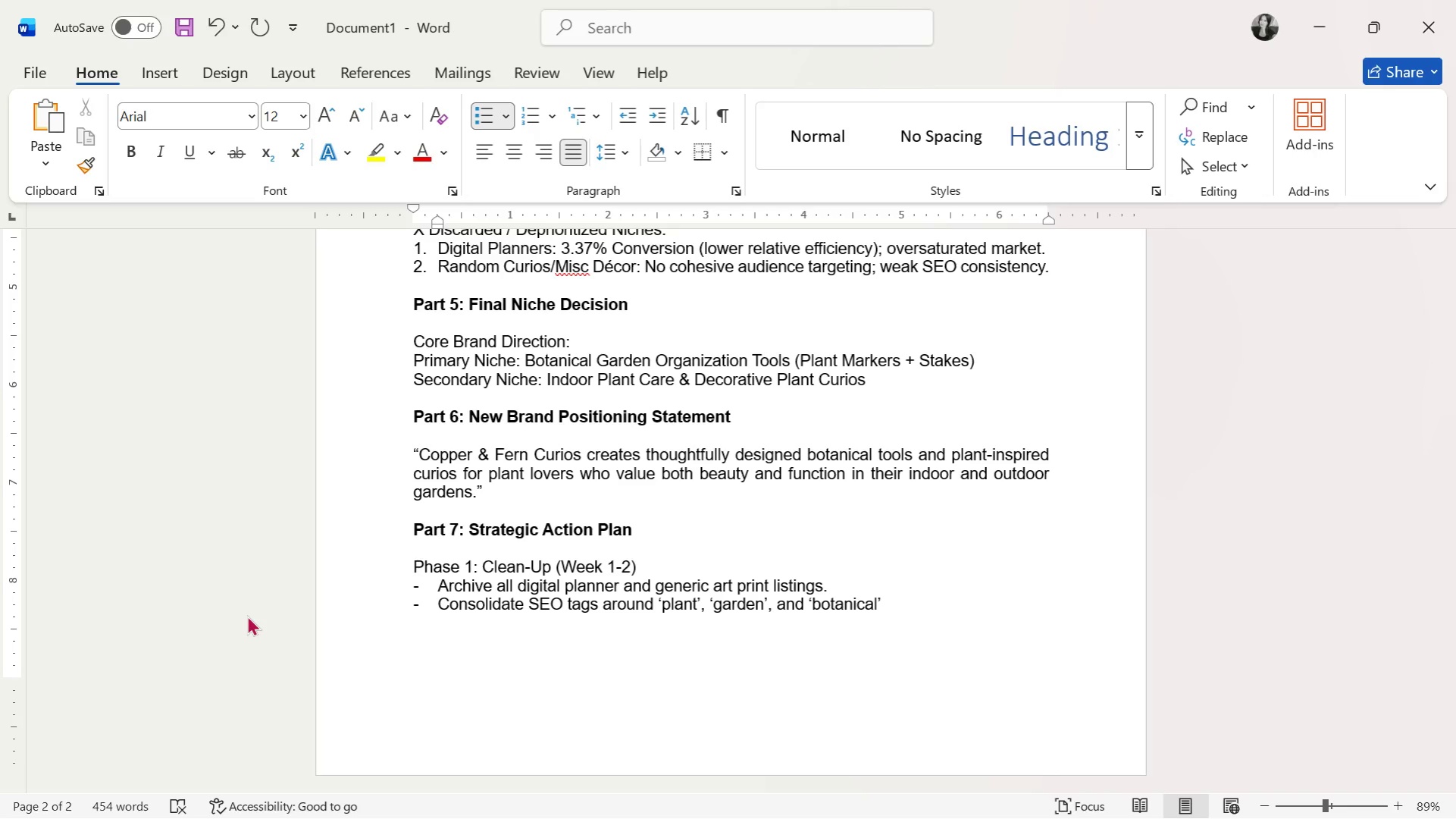 
key(Enter)
 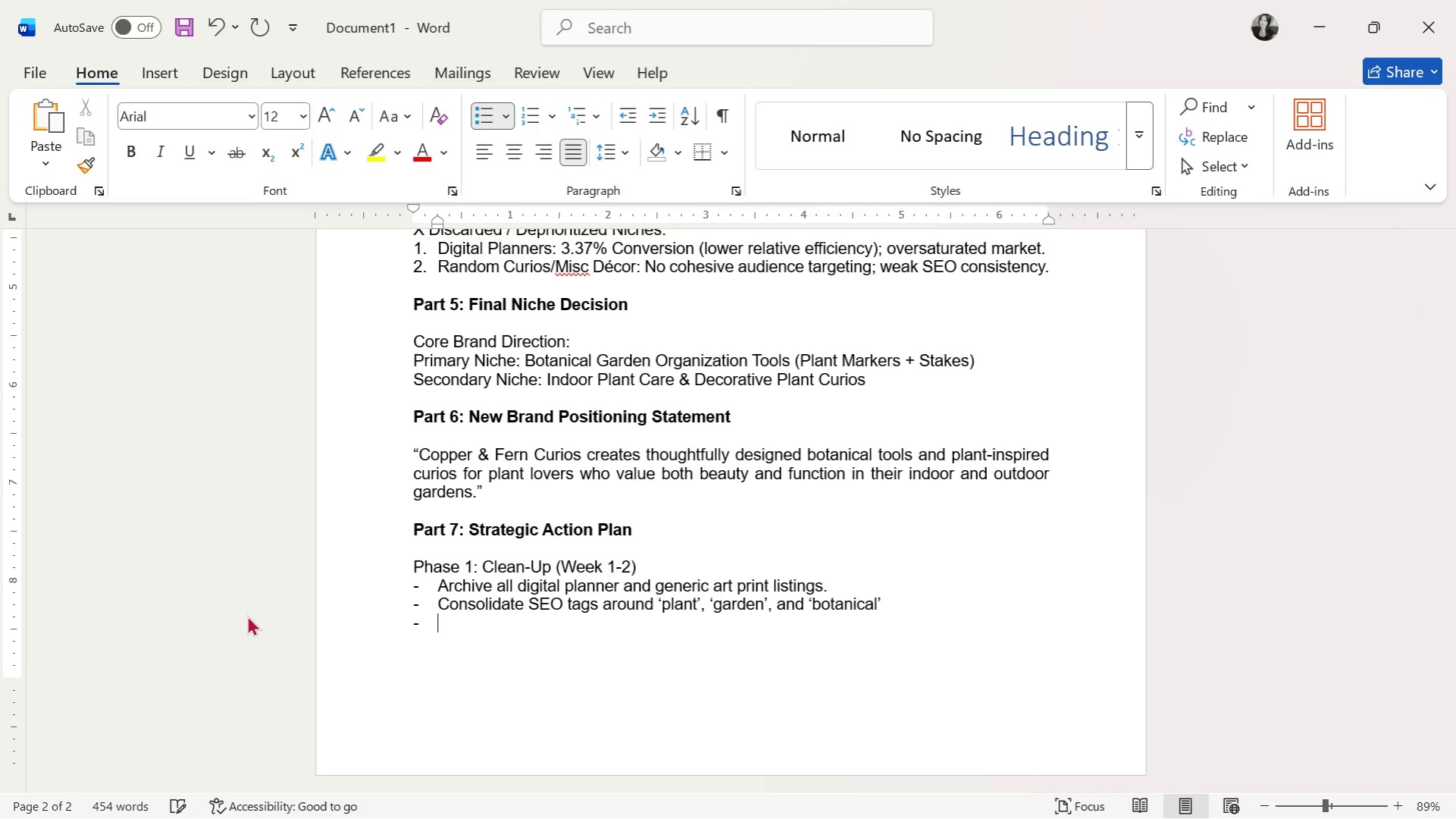 
key(Enter)
 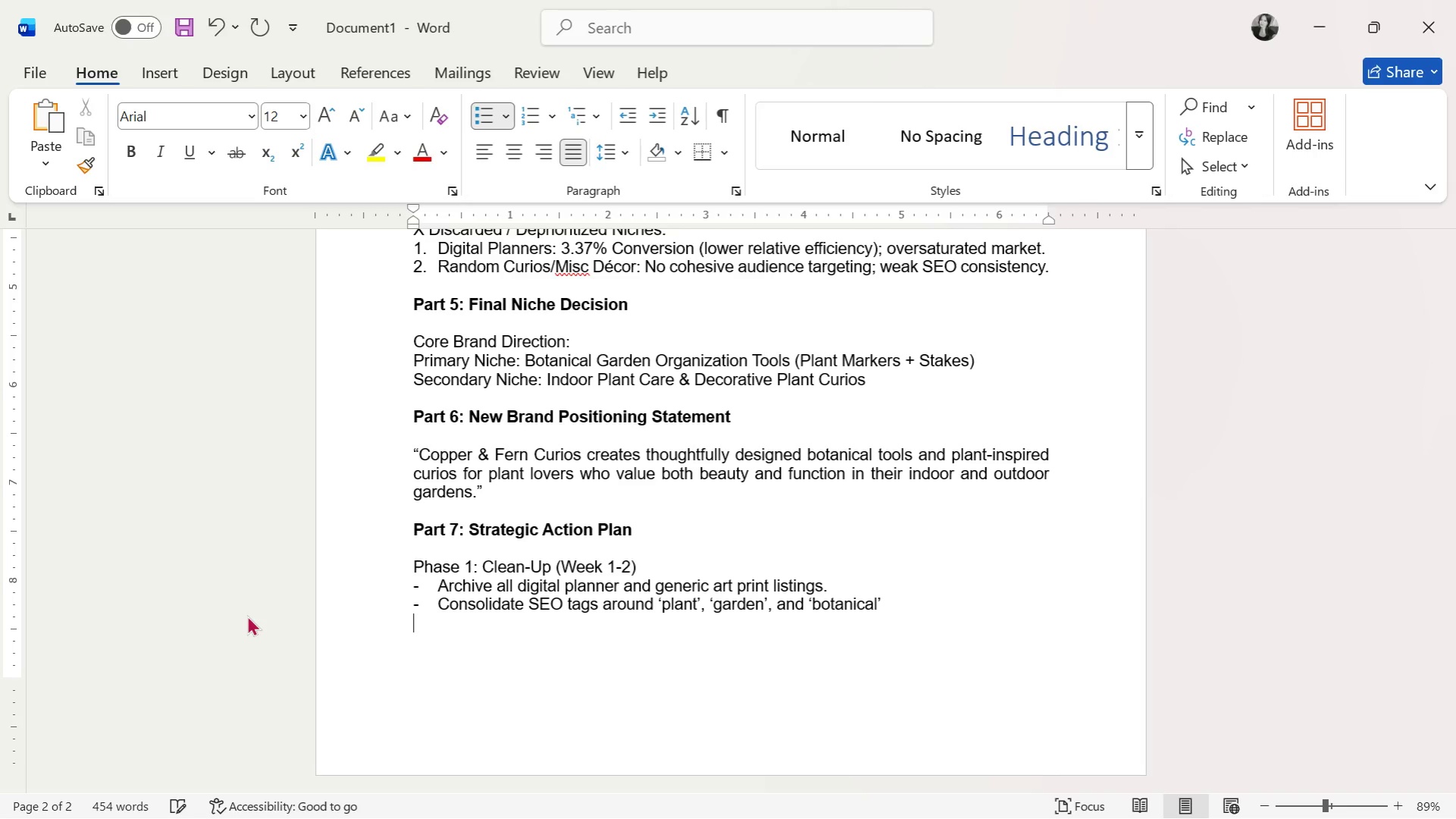 
key(Enter)
 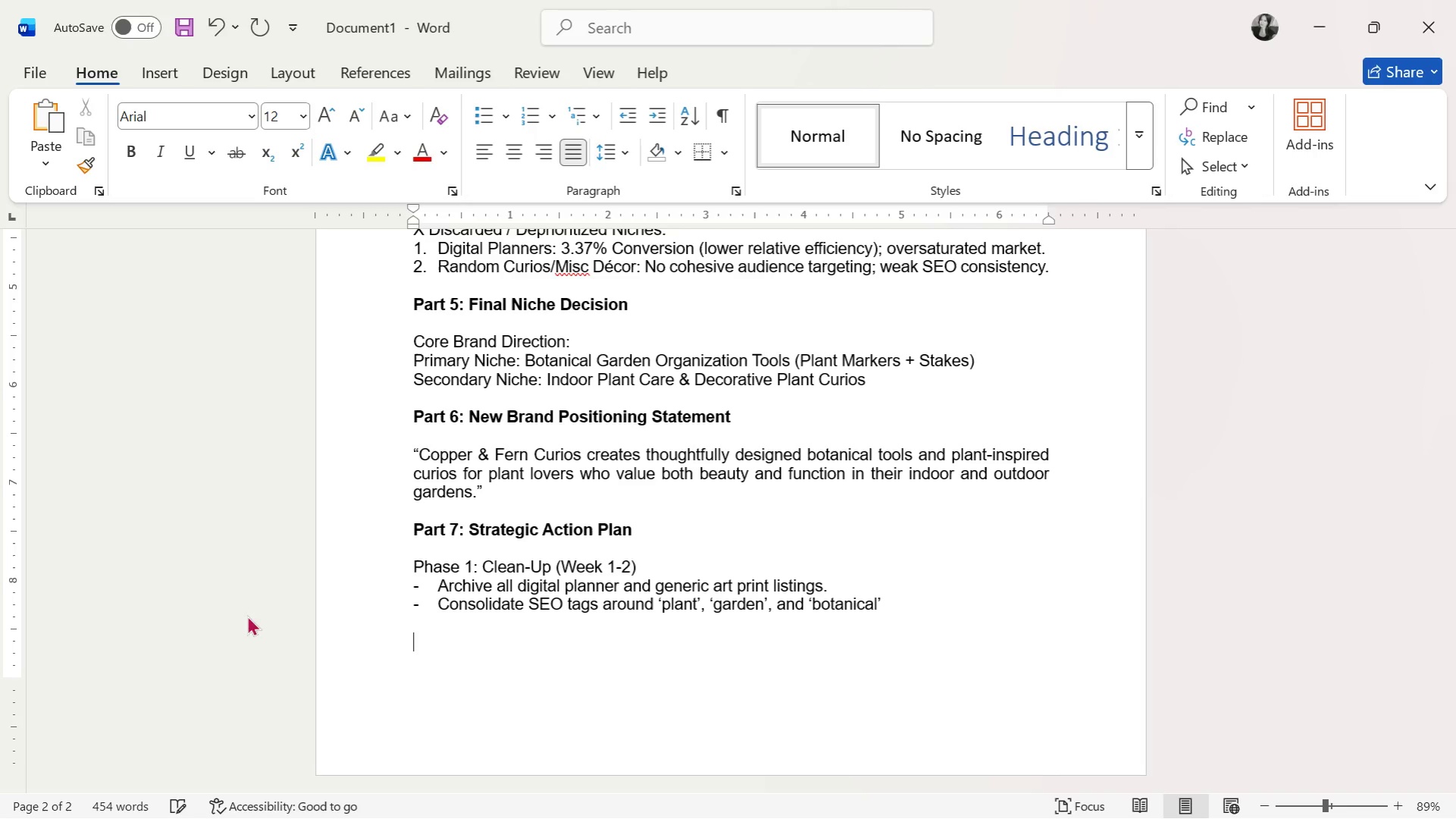 
type(Phase 2: )
 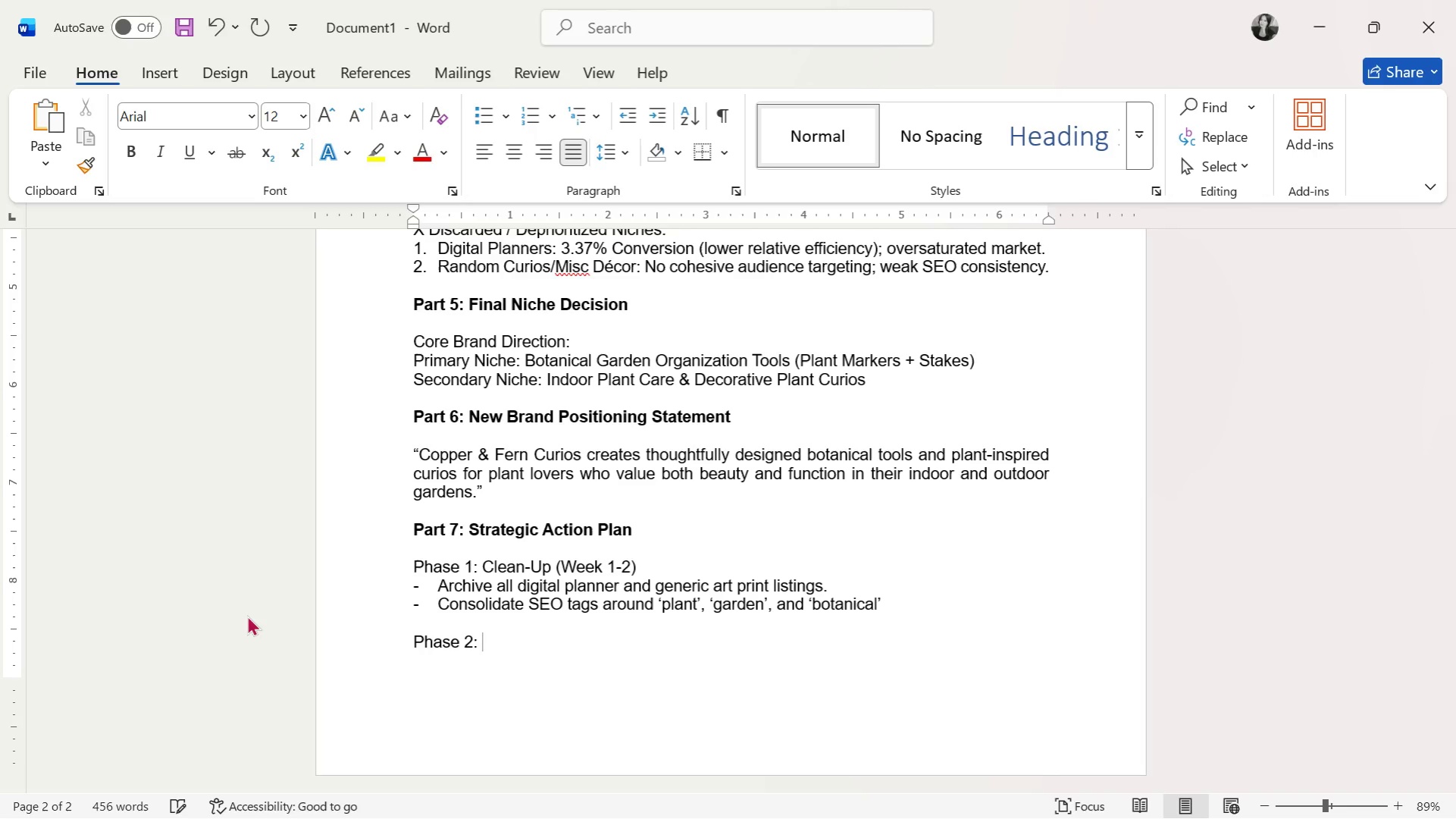 
wait(52.72)
 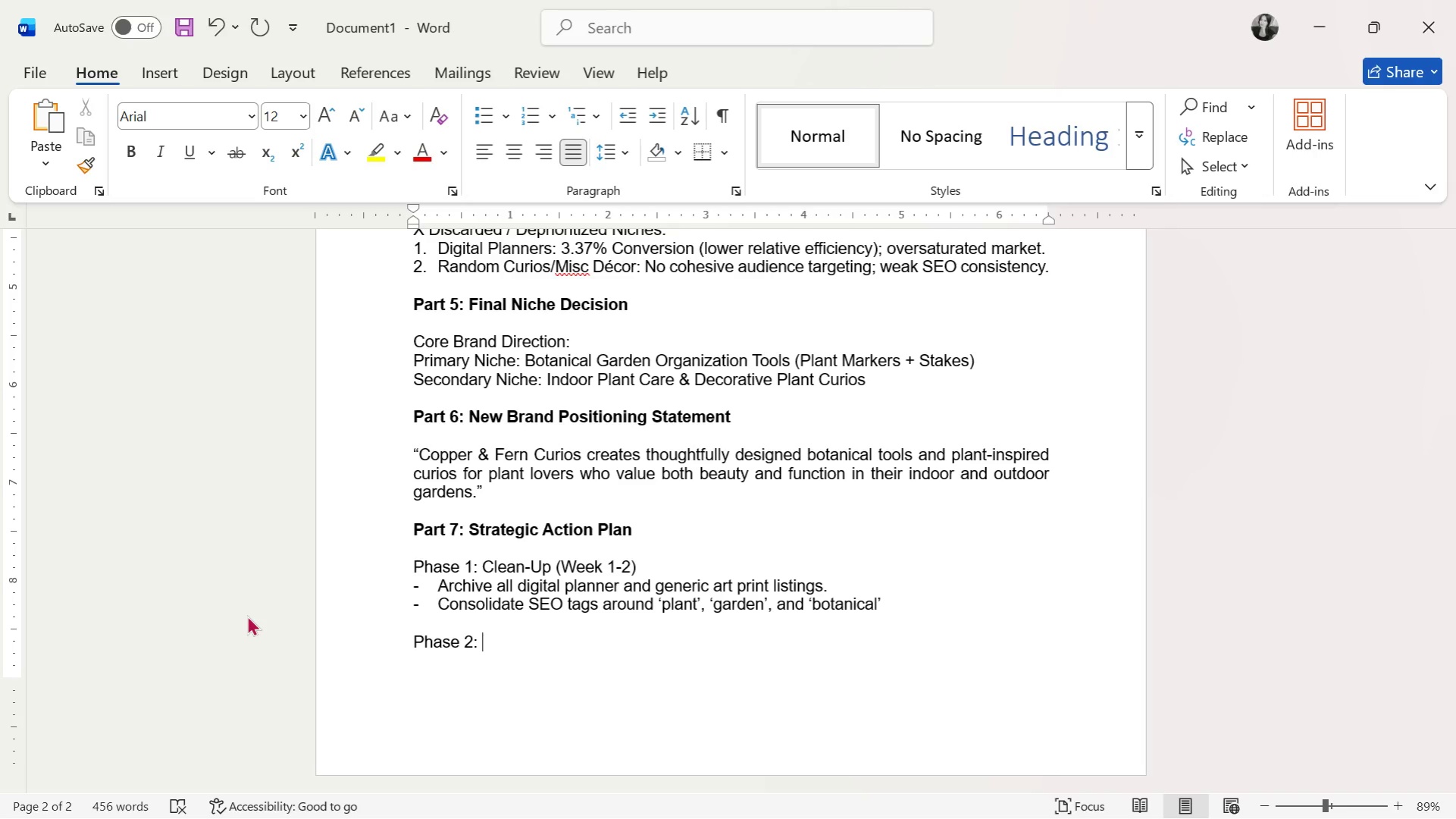 
type(Restructure Catalog)
key(Backspace)
key(Backspace)
type(og (w)
key(Backspace)
type(Week 2-4))
 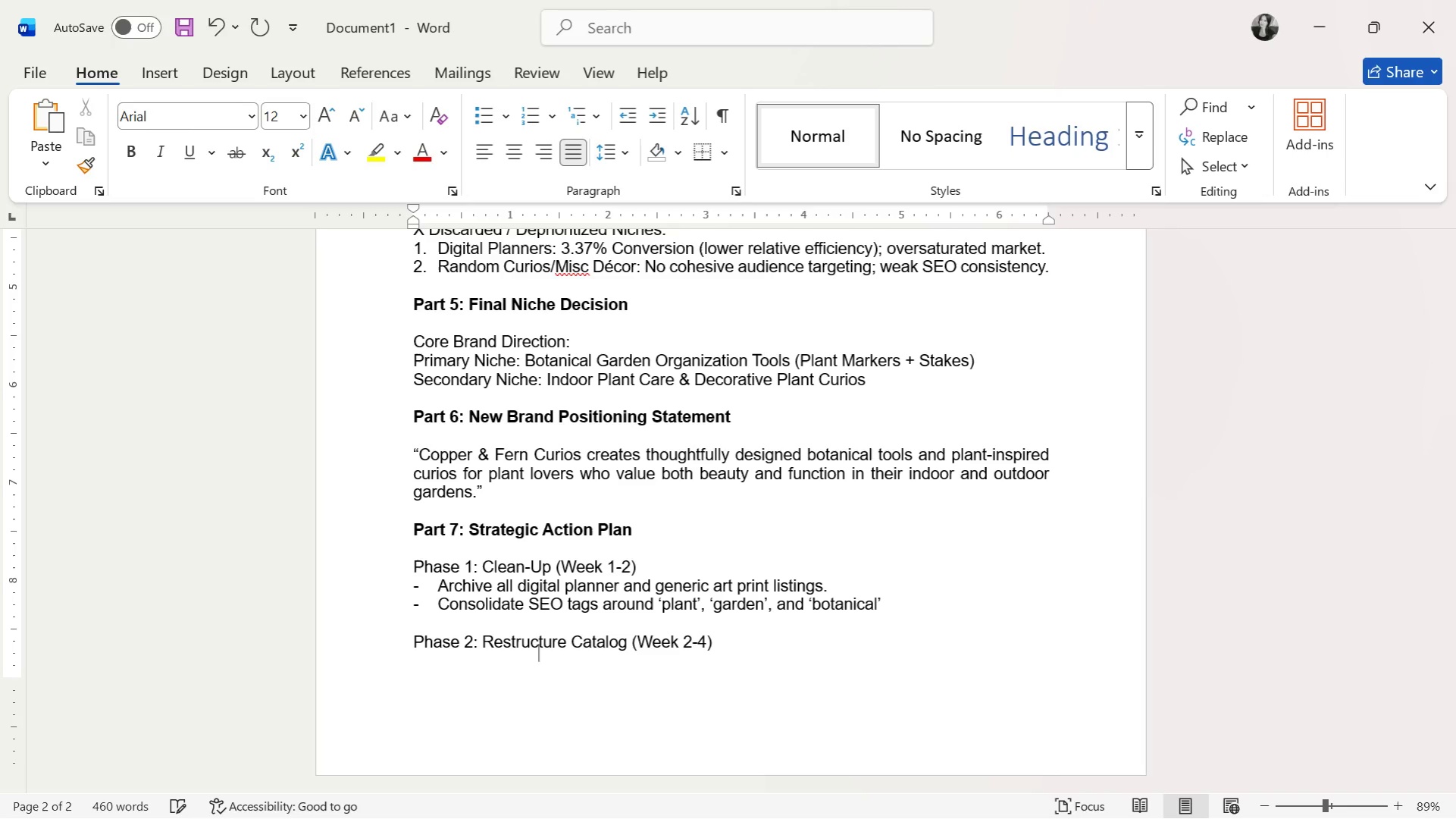 
key(Enter)
 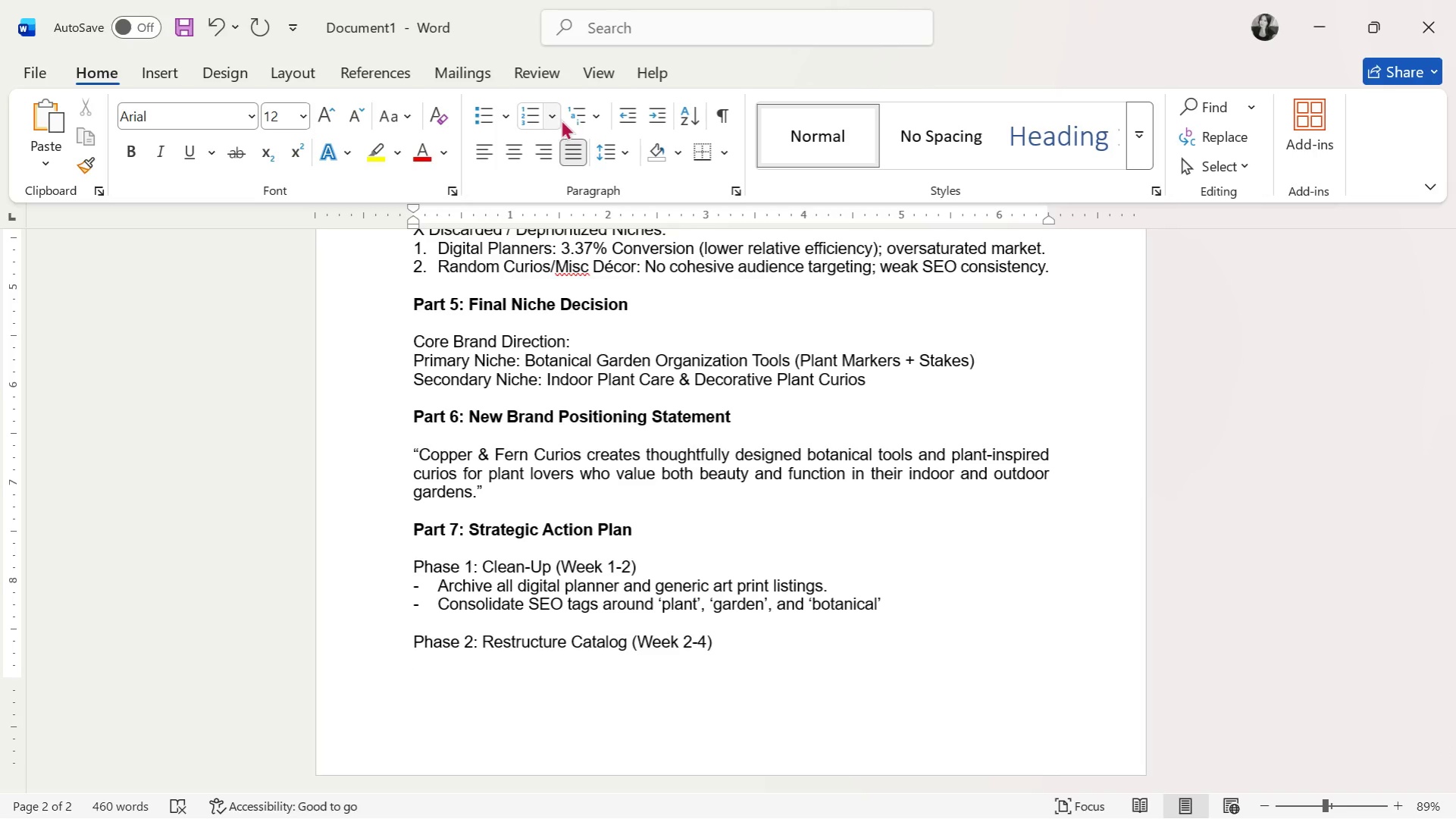 
wait(7.16)
 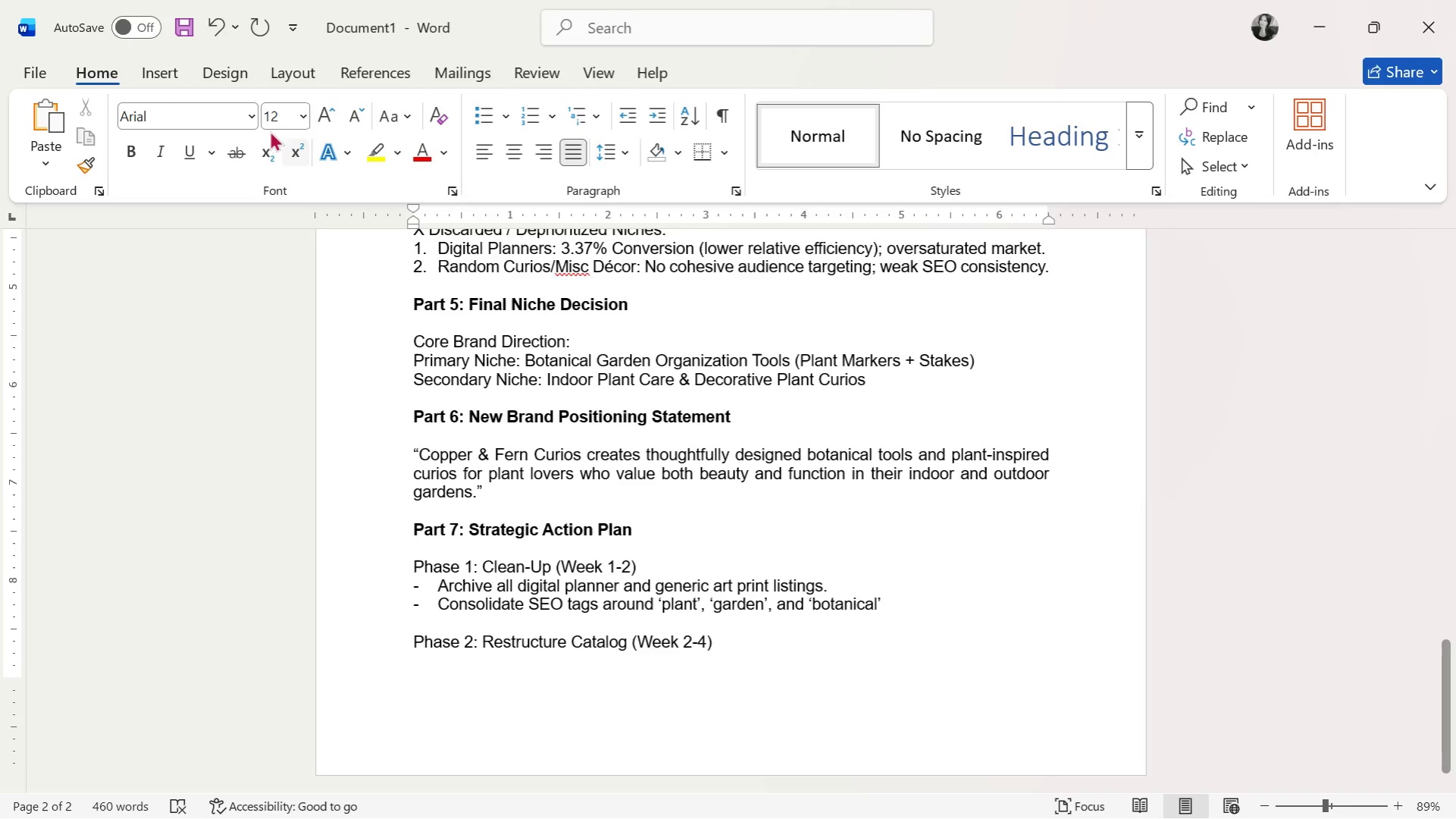 
left_click([508, 187])
 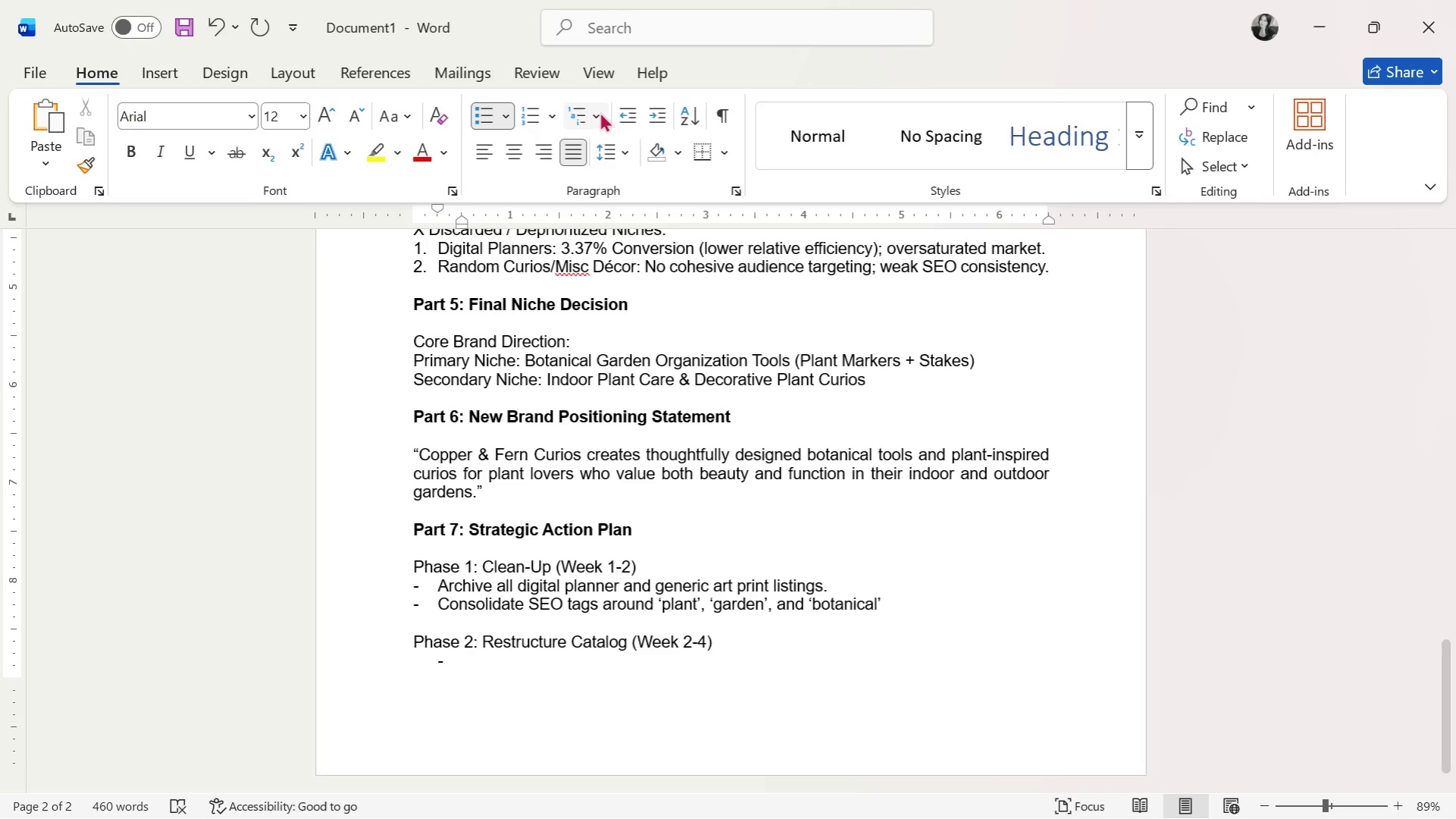 
left_click([622, 111])
 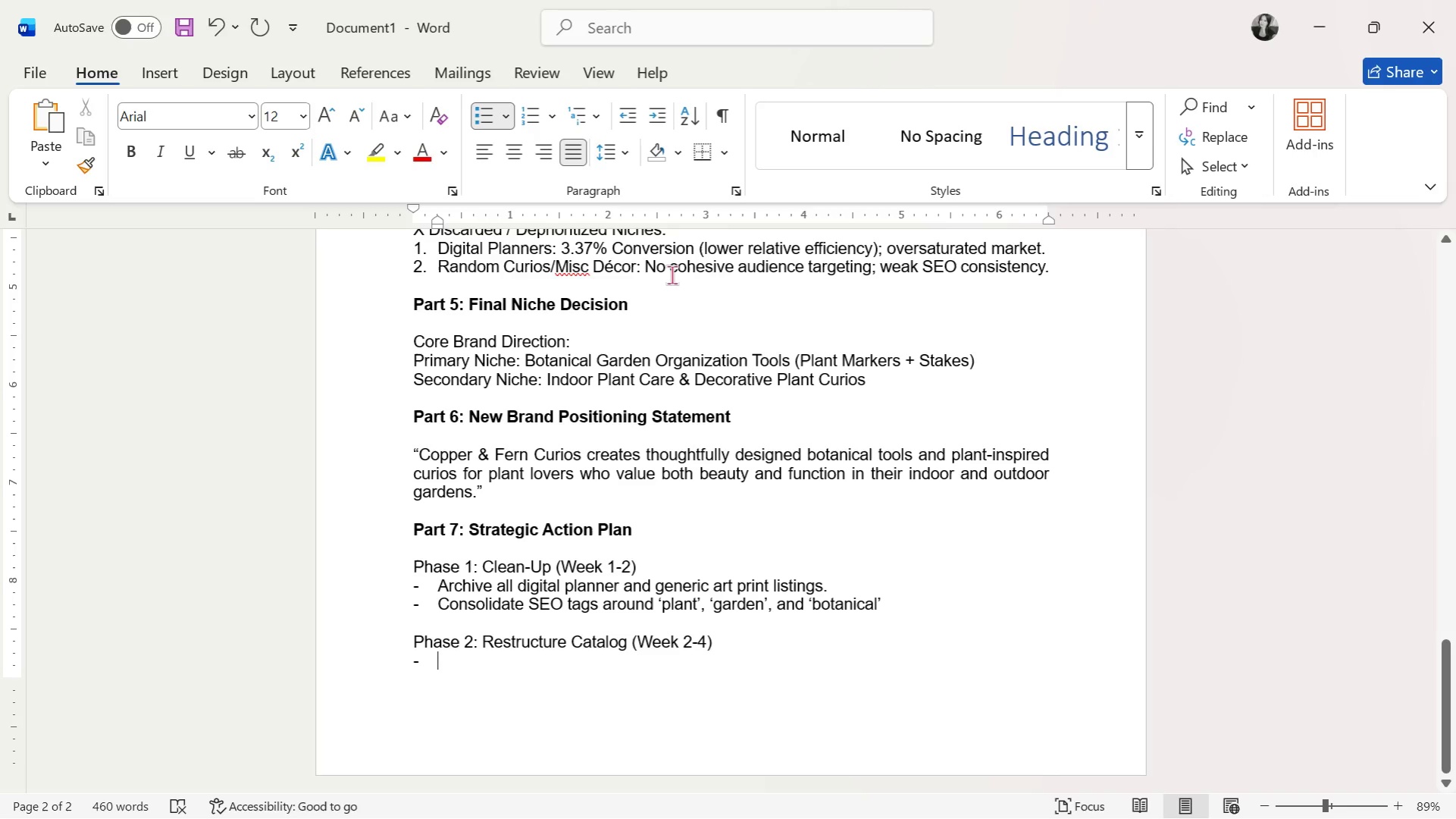 
scroll: coordinate [607, 371], scroll_direction: down, amount: 2.0
 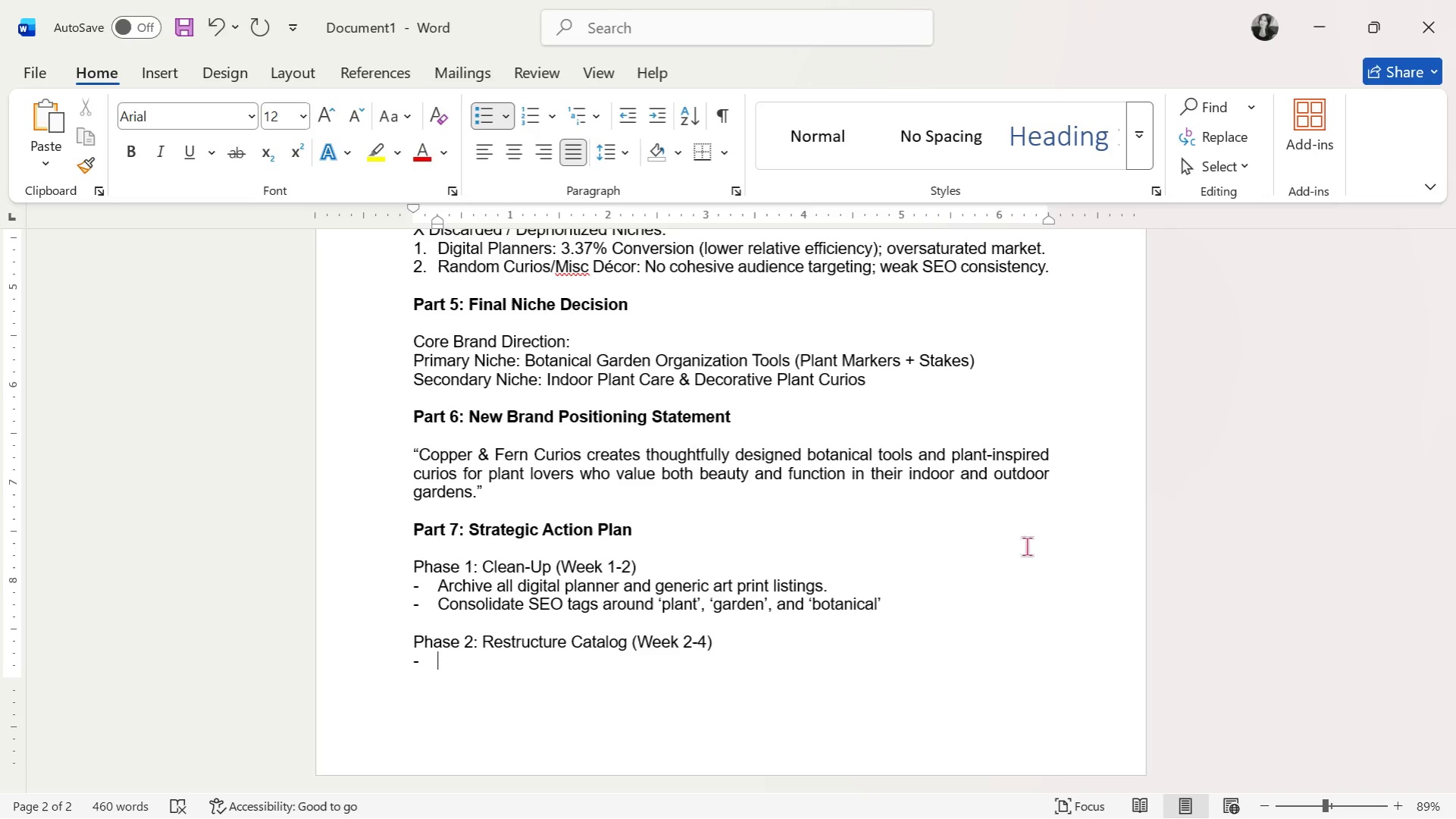 
wait(27.81)
 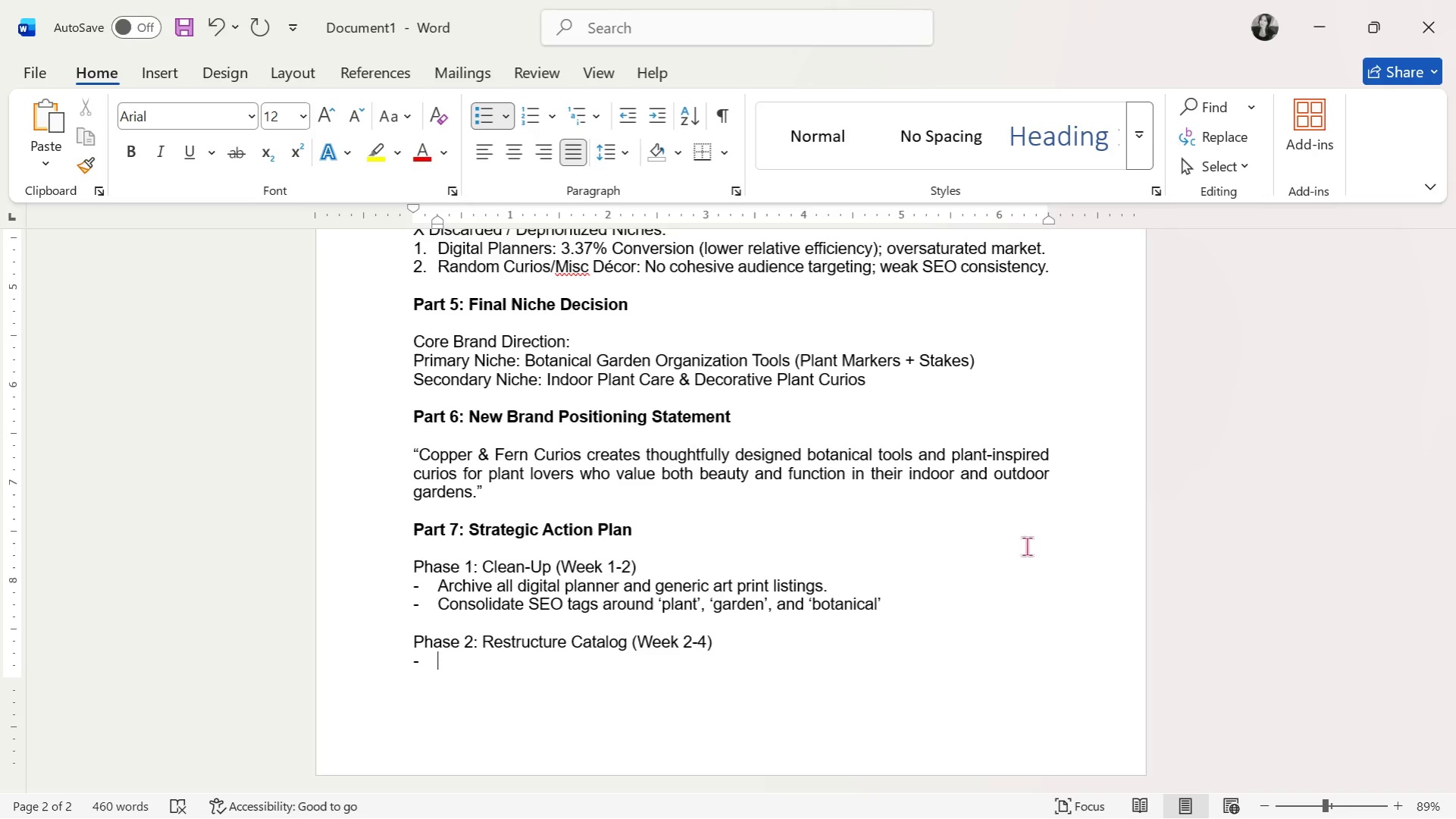 
type(Create )
 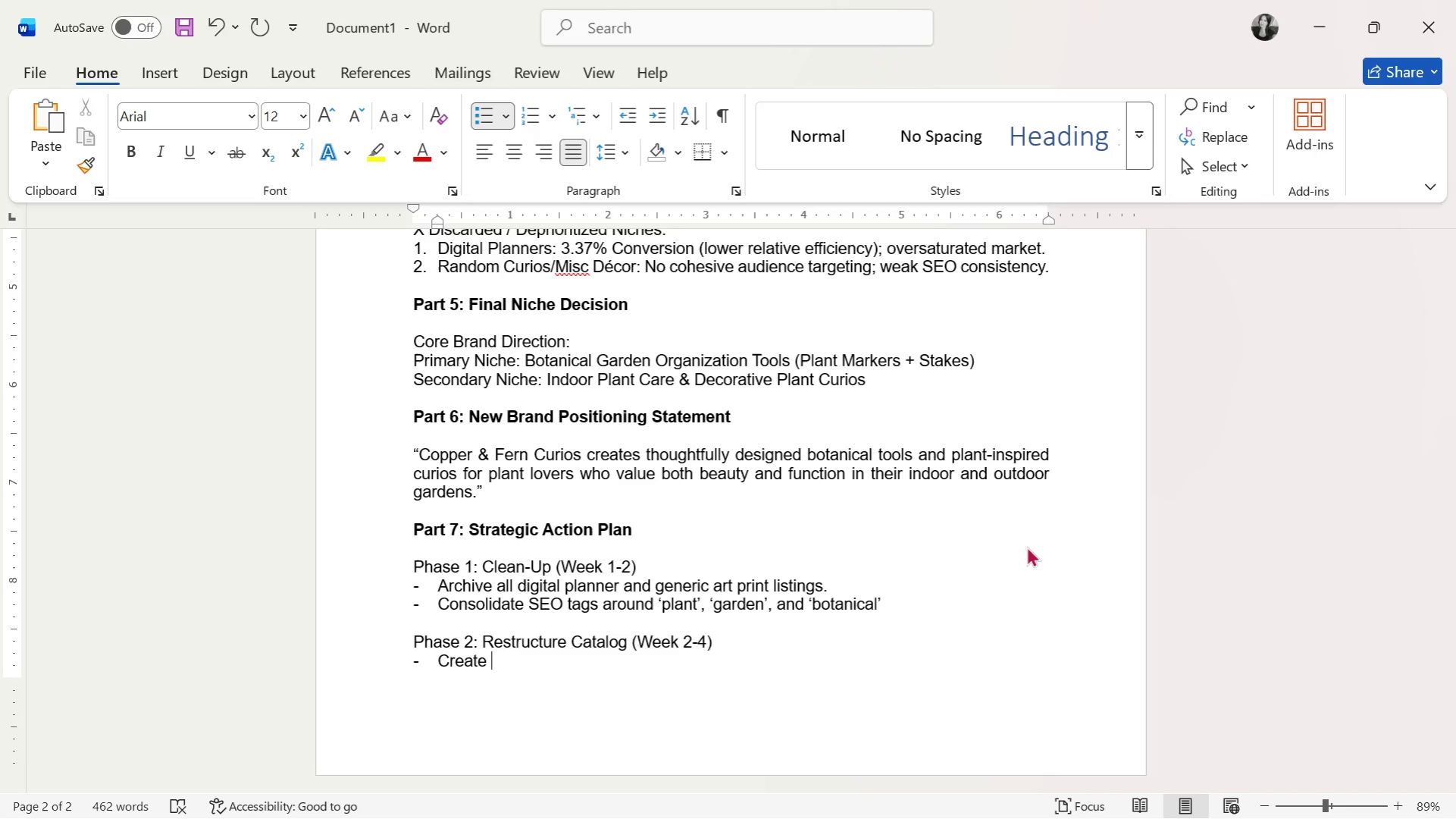 
wait(17.25)
 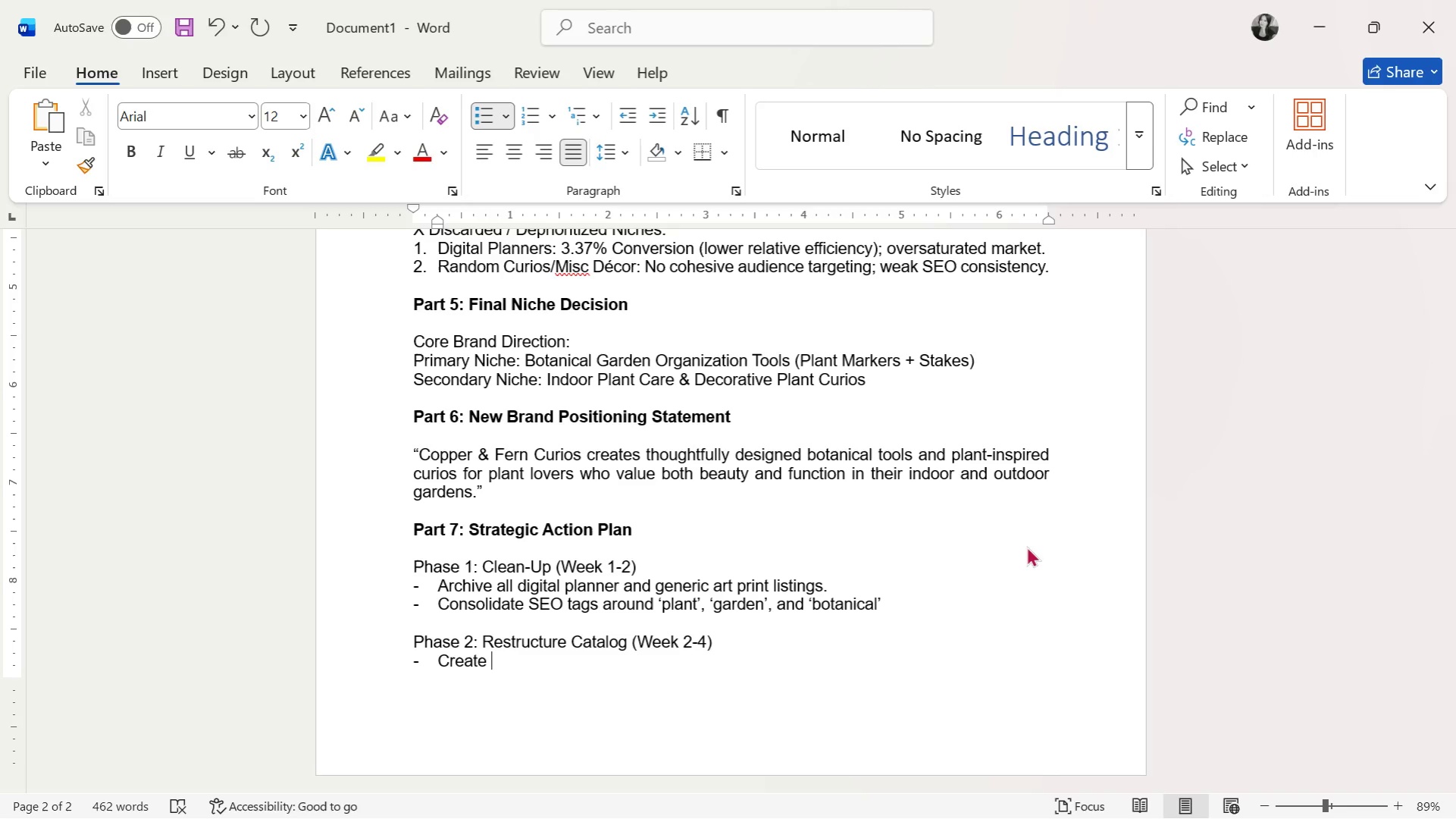 
type(2 mia)
key(Backspace)
key(Backspace)
type(ain Etsy sections )
key(Backspace)
type(: Garden )
 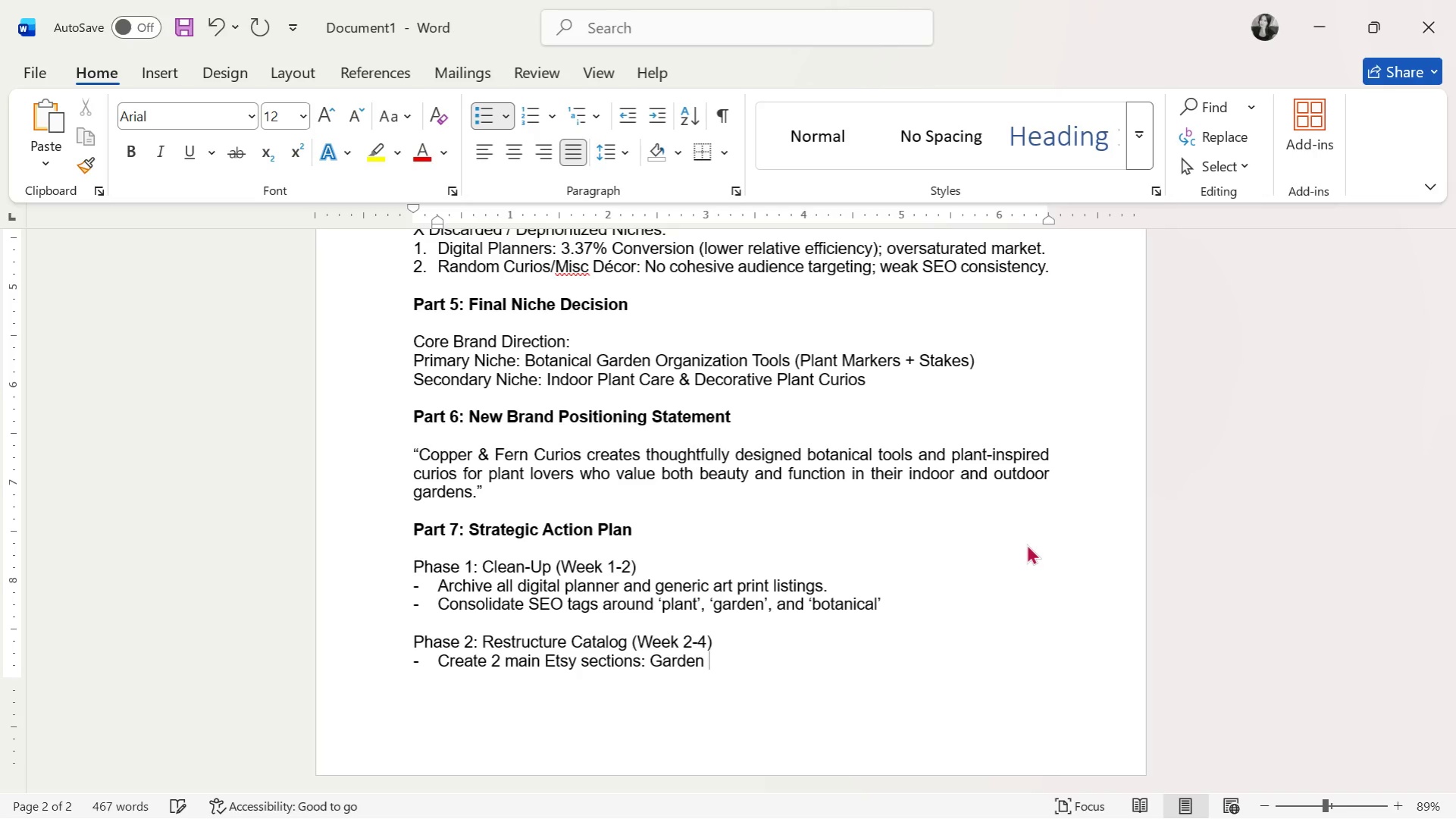 
wait(6.52)
 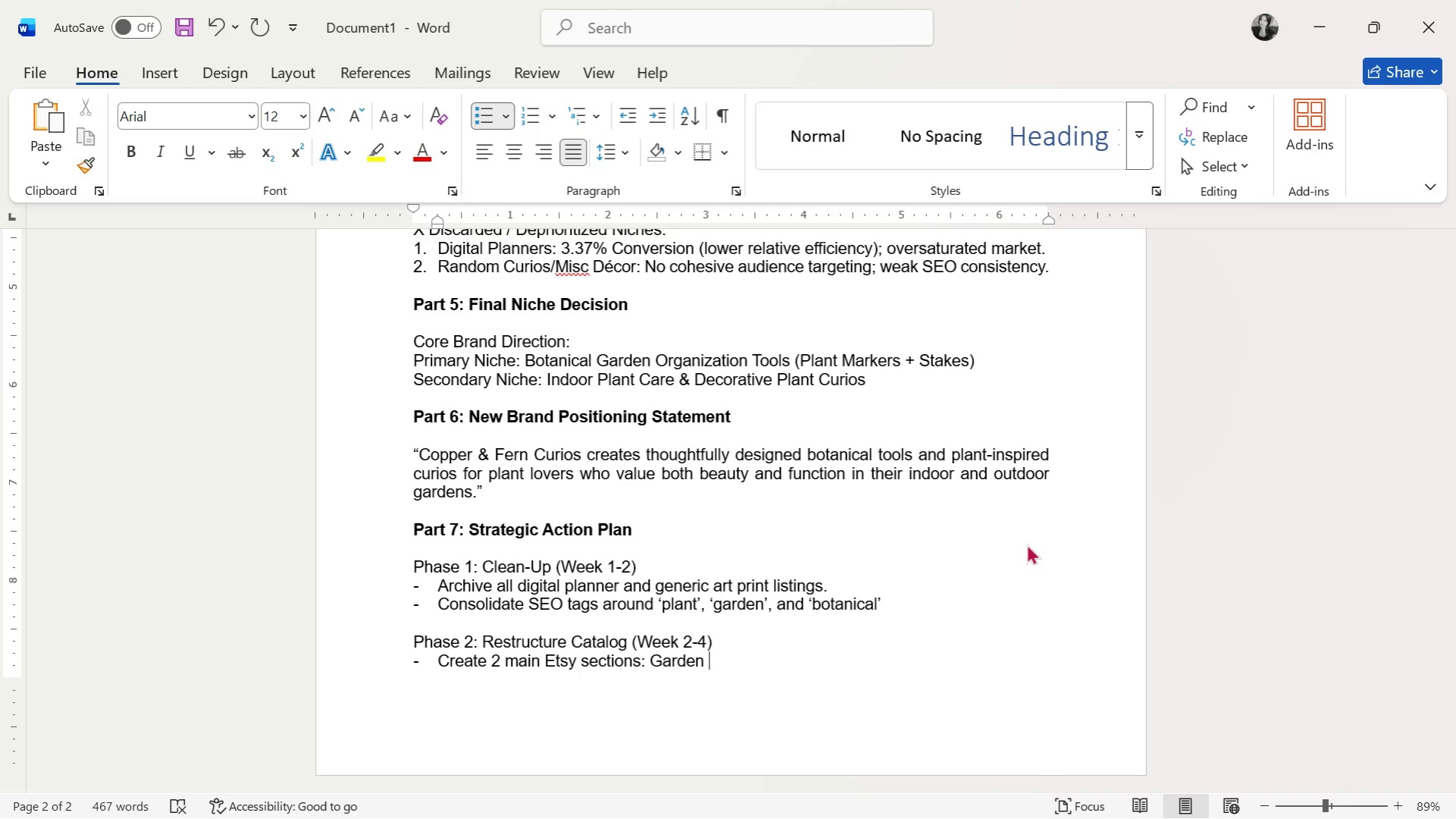 
type(Or)
 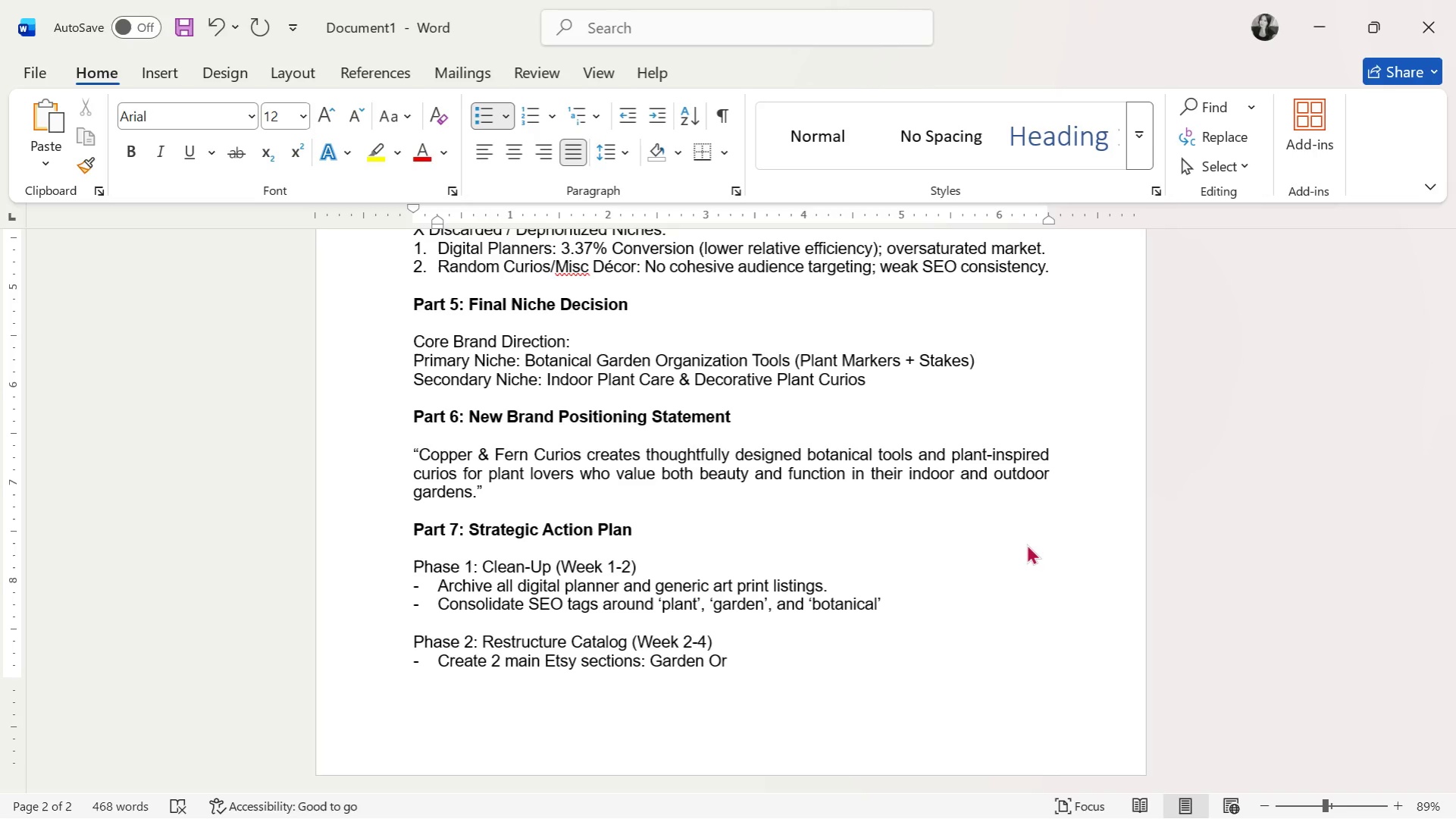 
wait(5.53)
 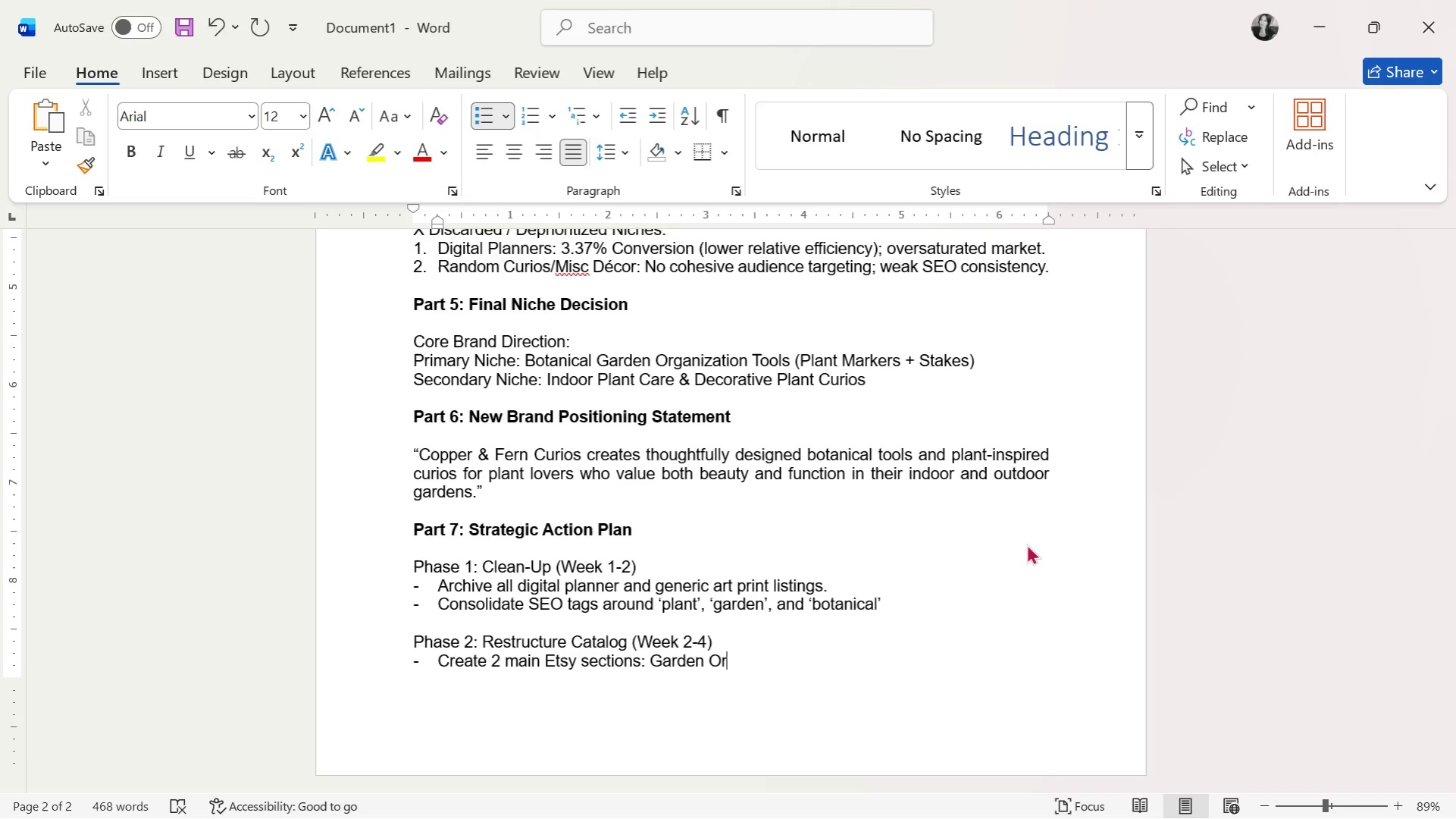 
type(ganization Tools & Plant Care / Curios.)
 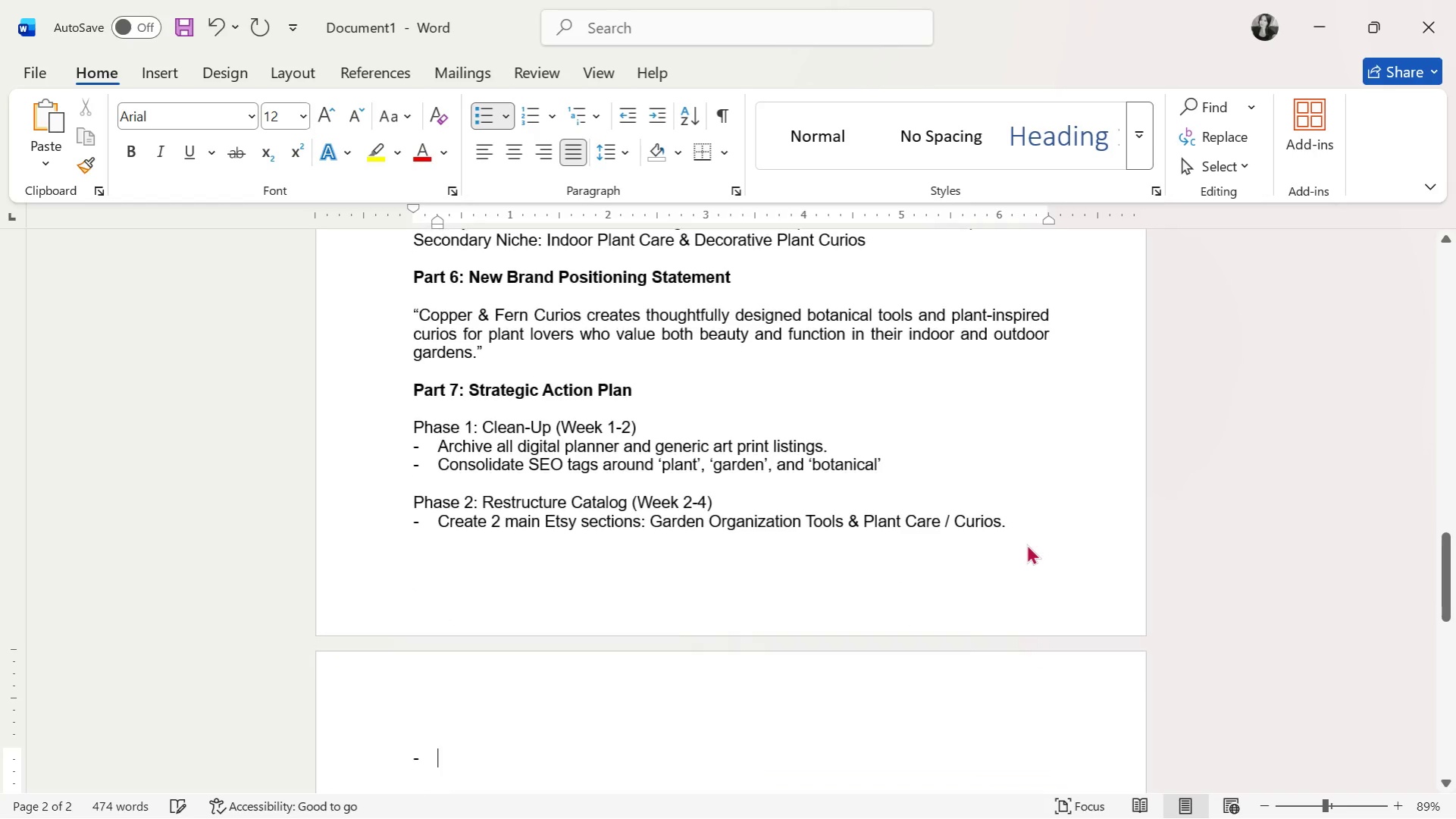 
 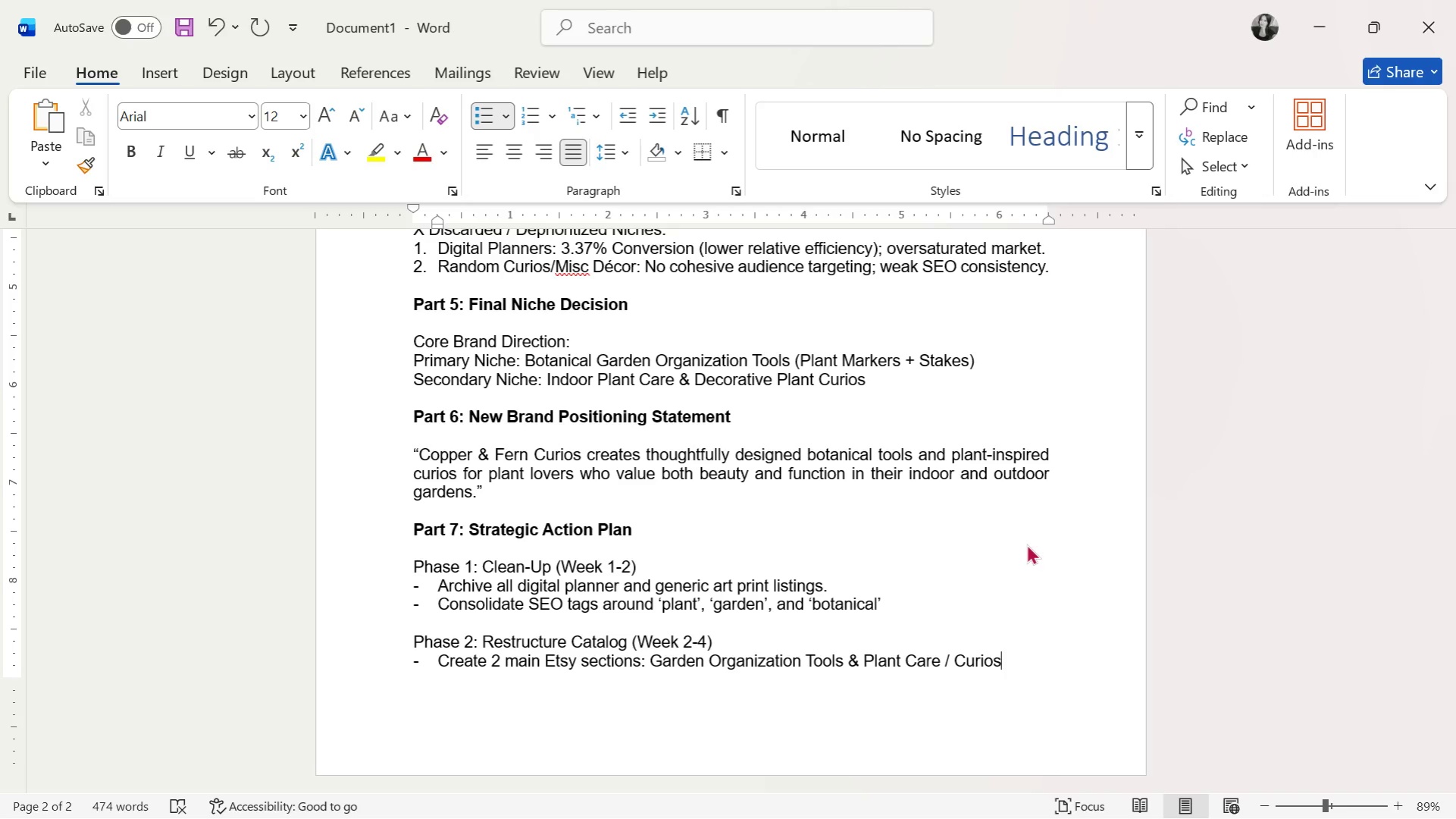 
key(Enter)
 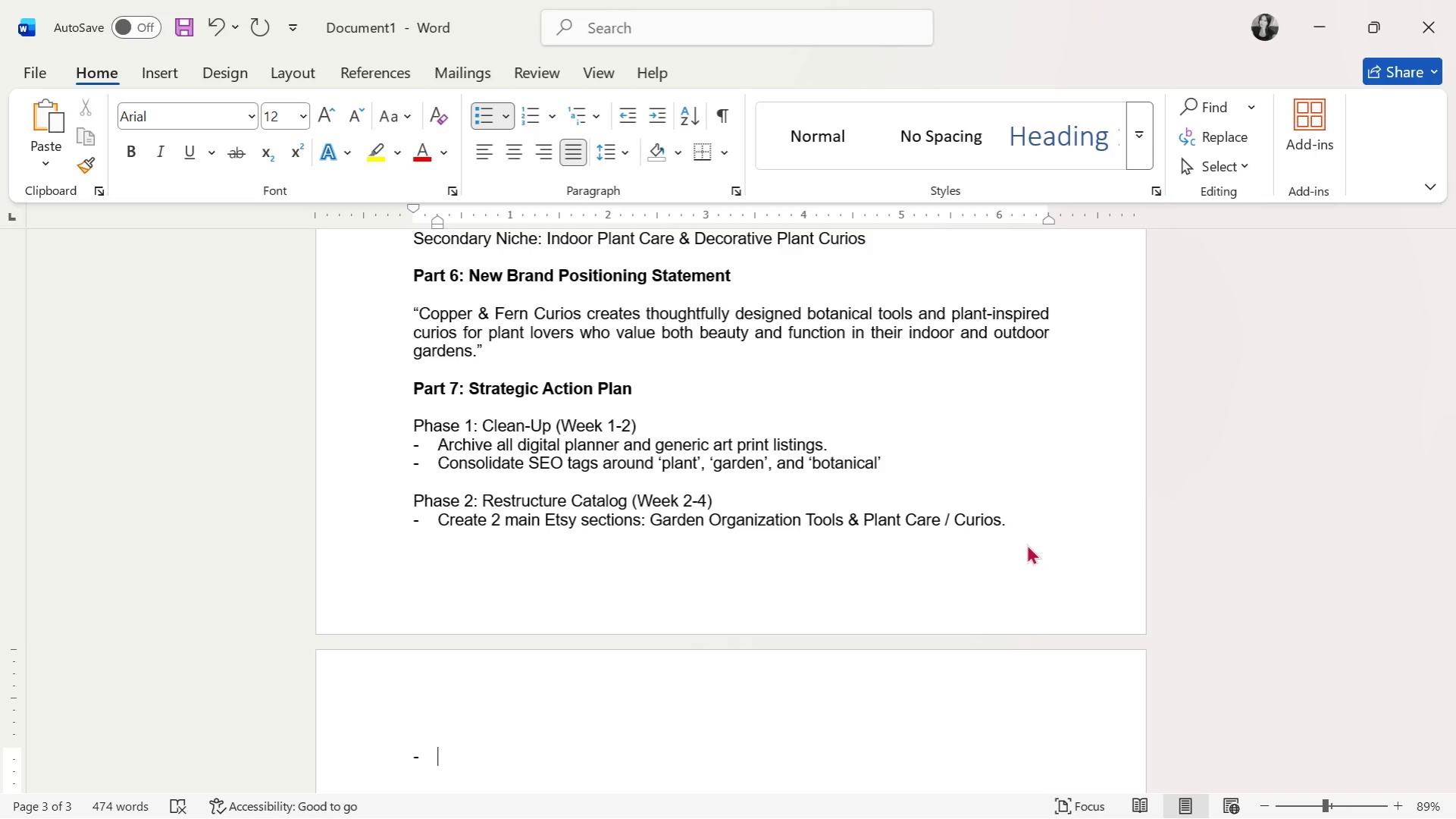 
wait(57.34)
 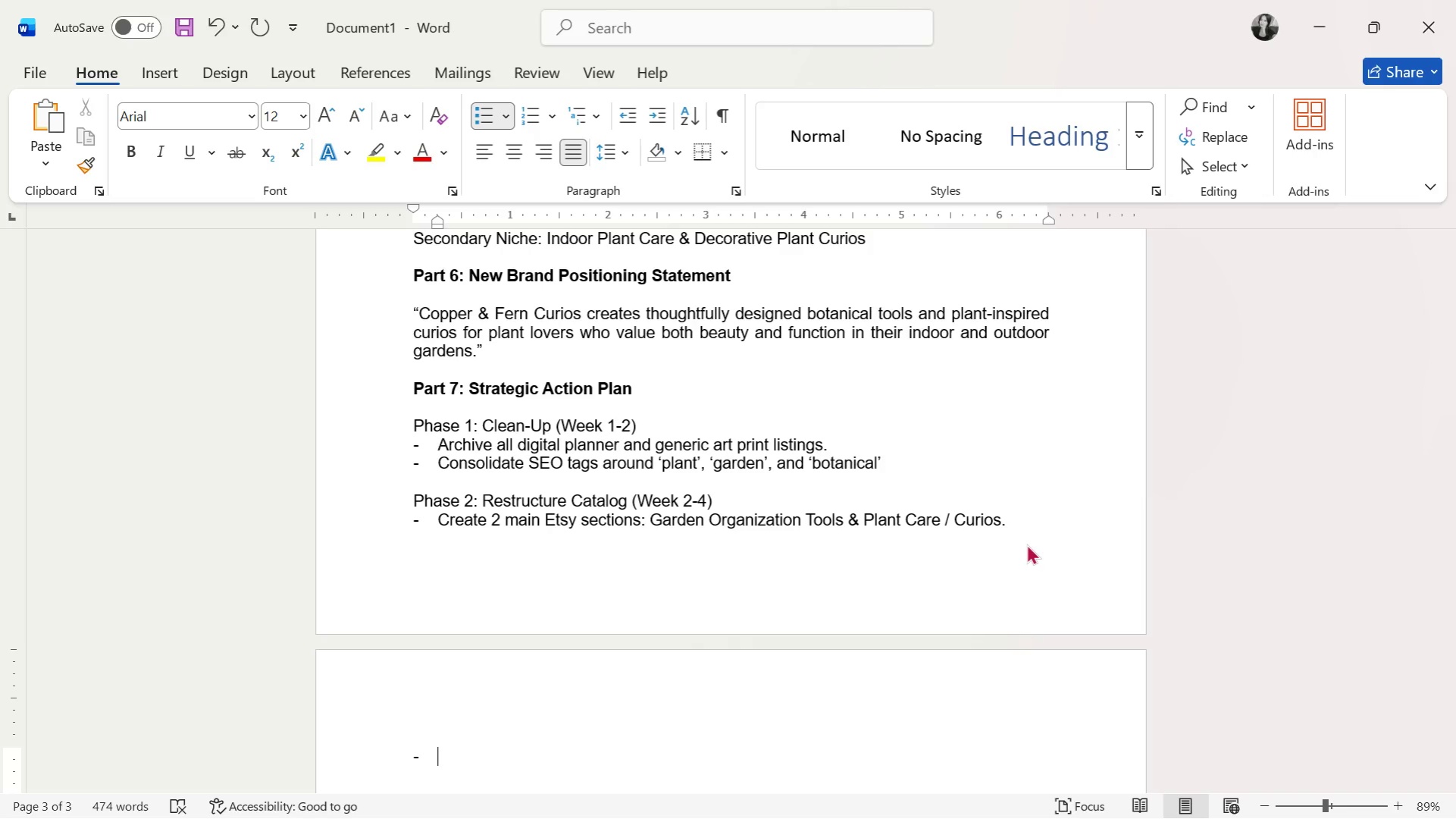 
left_click([418, 494])
 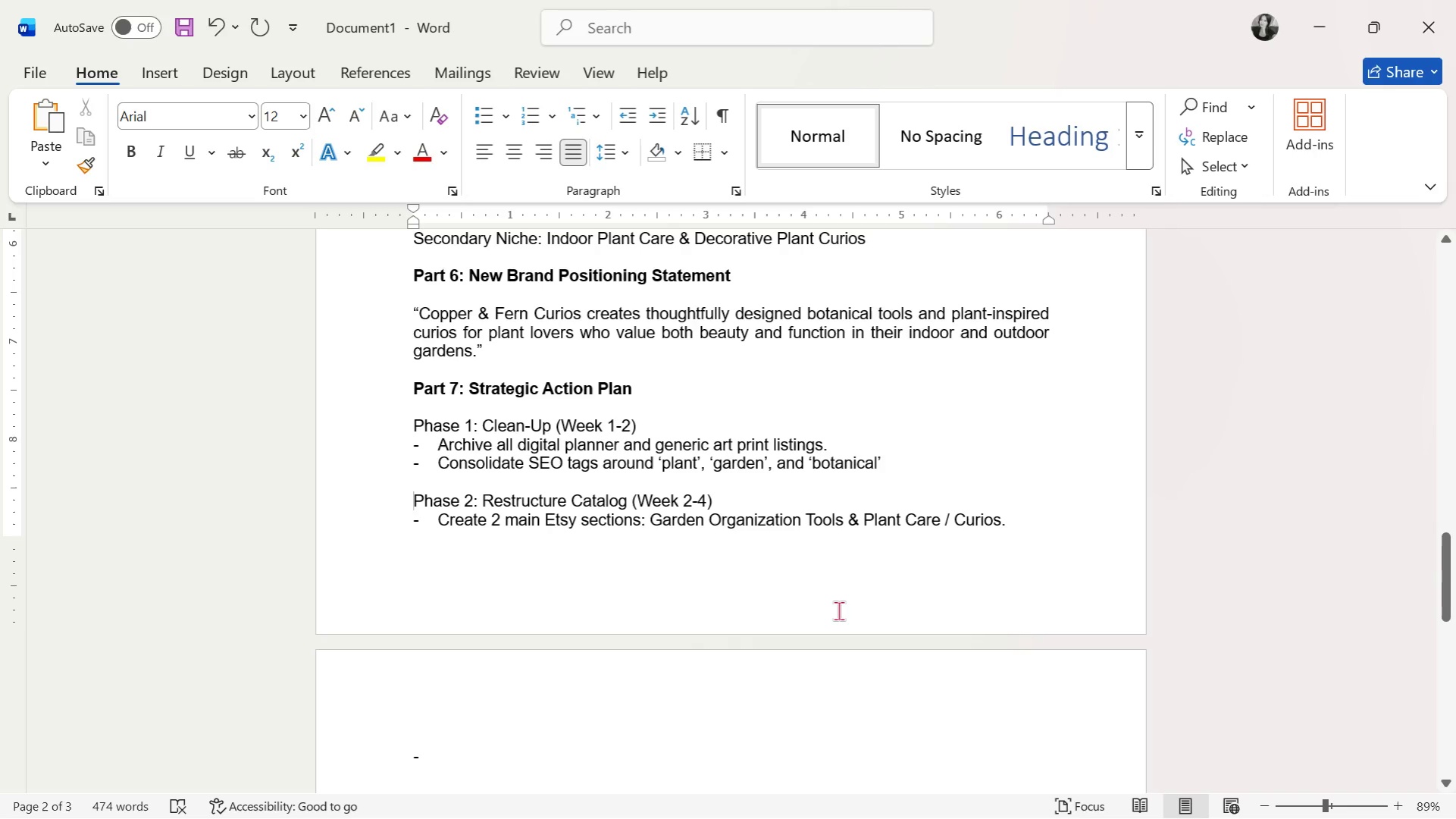 
key(Enter)
 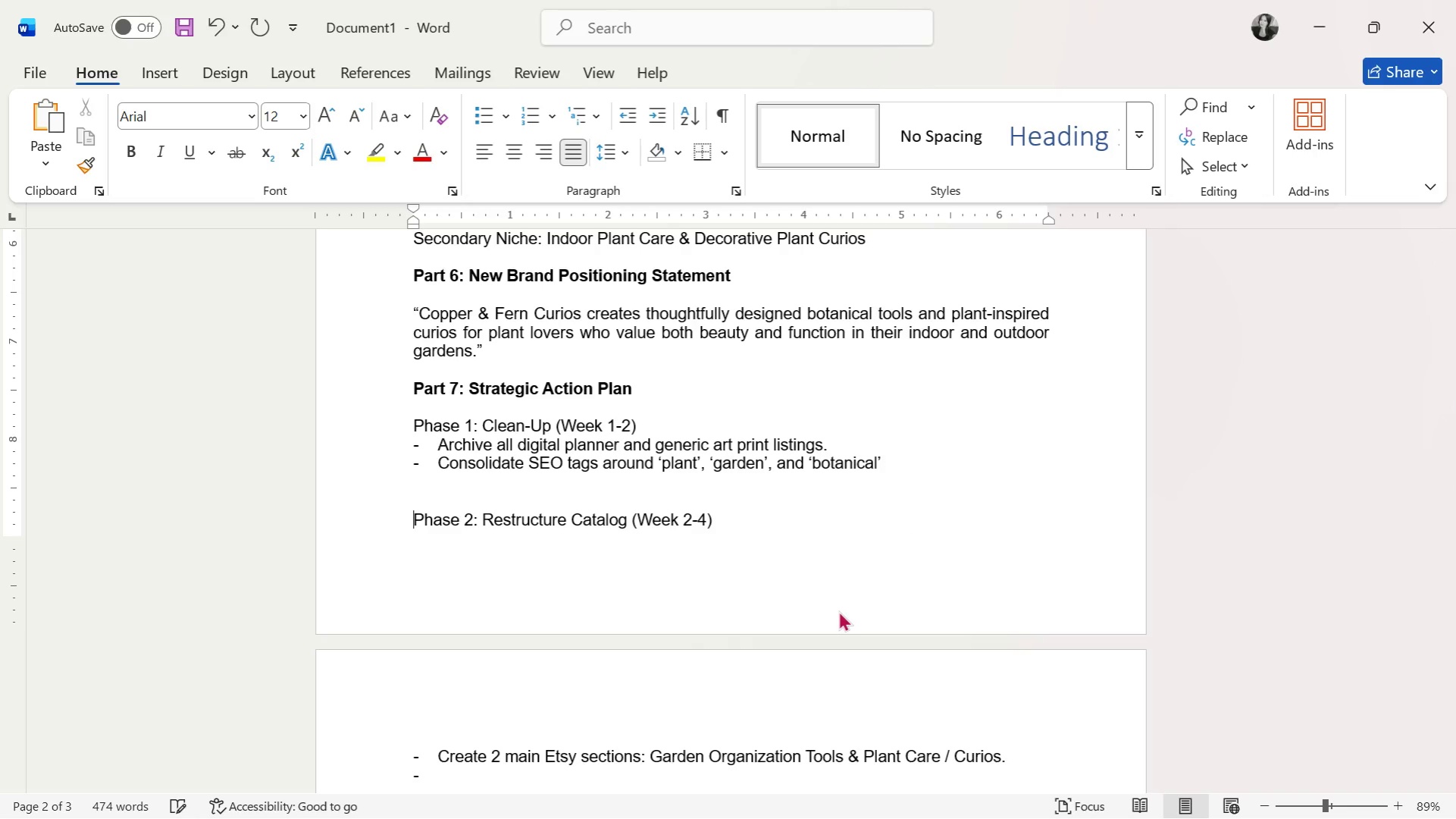 
key(Enter)
 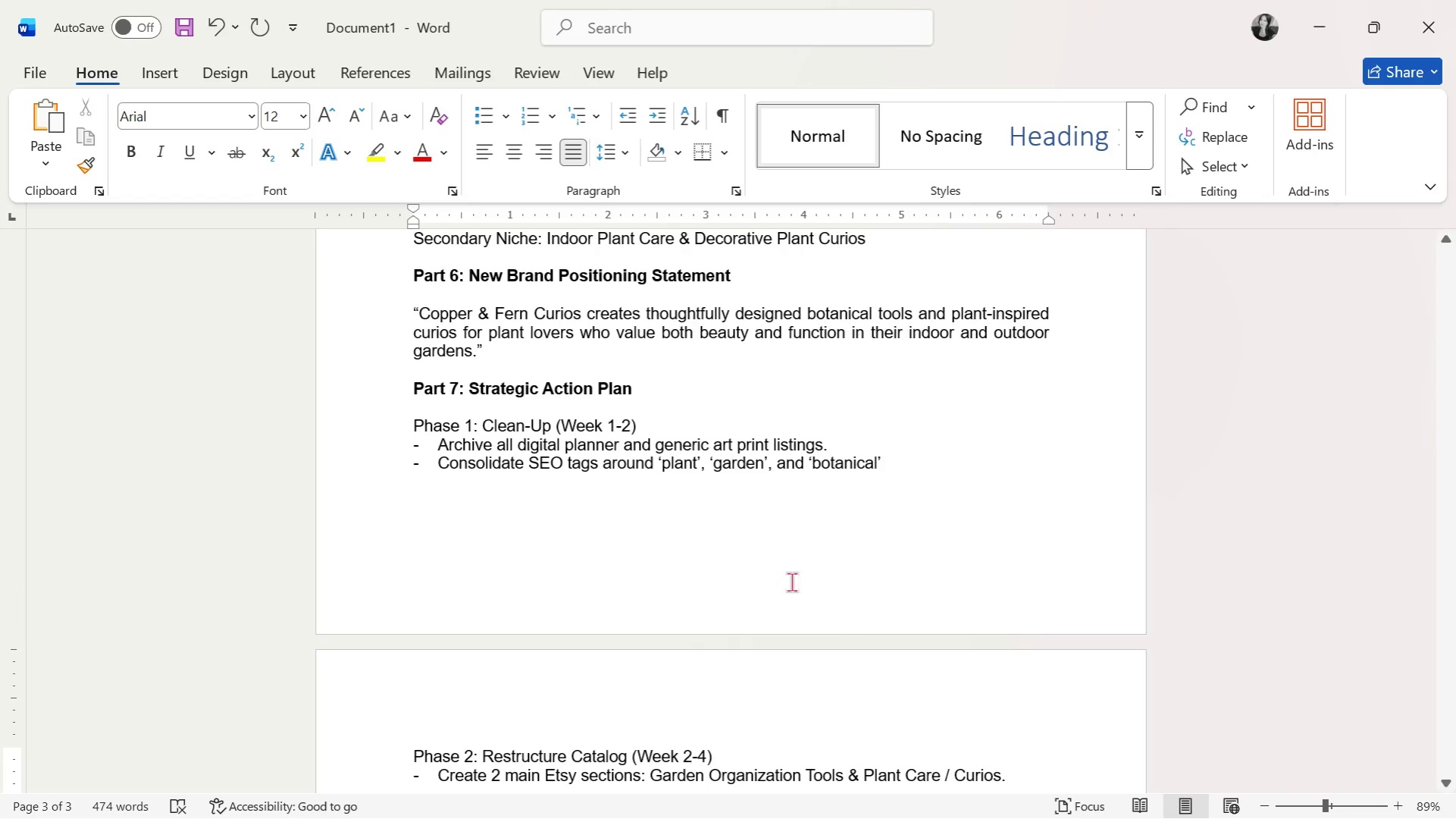 
scroll: coordinate [580, 572], scroll_direction: down, amount: 6.0
 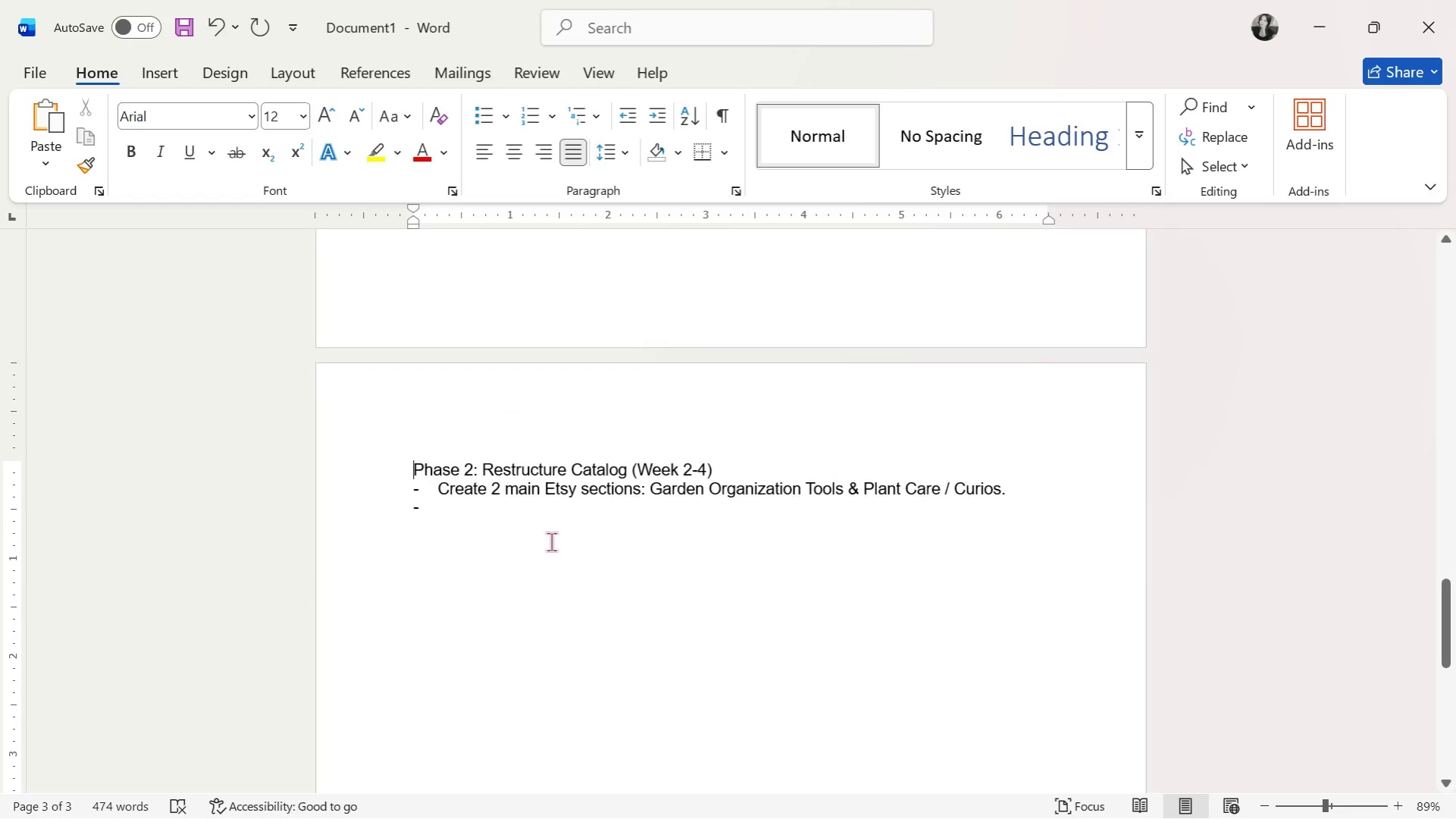 
left_click([577, 520])
 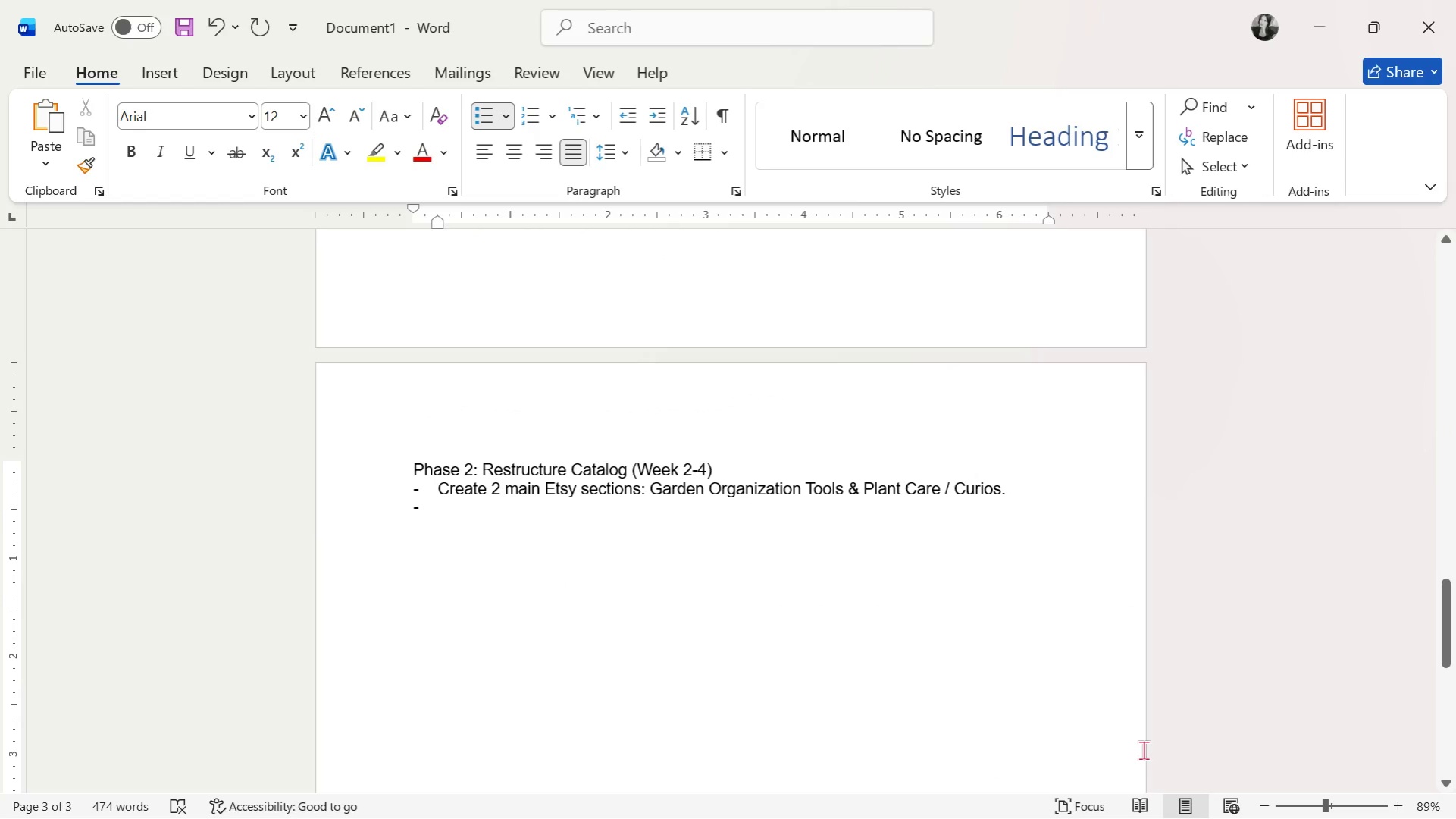 
wait(5.53)
 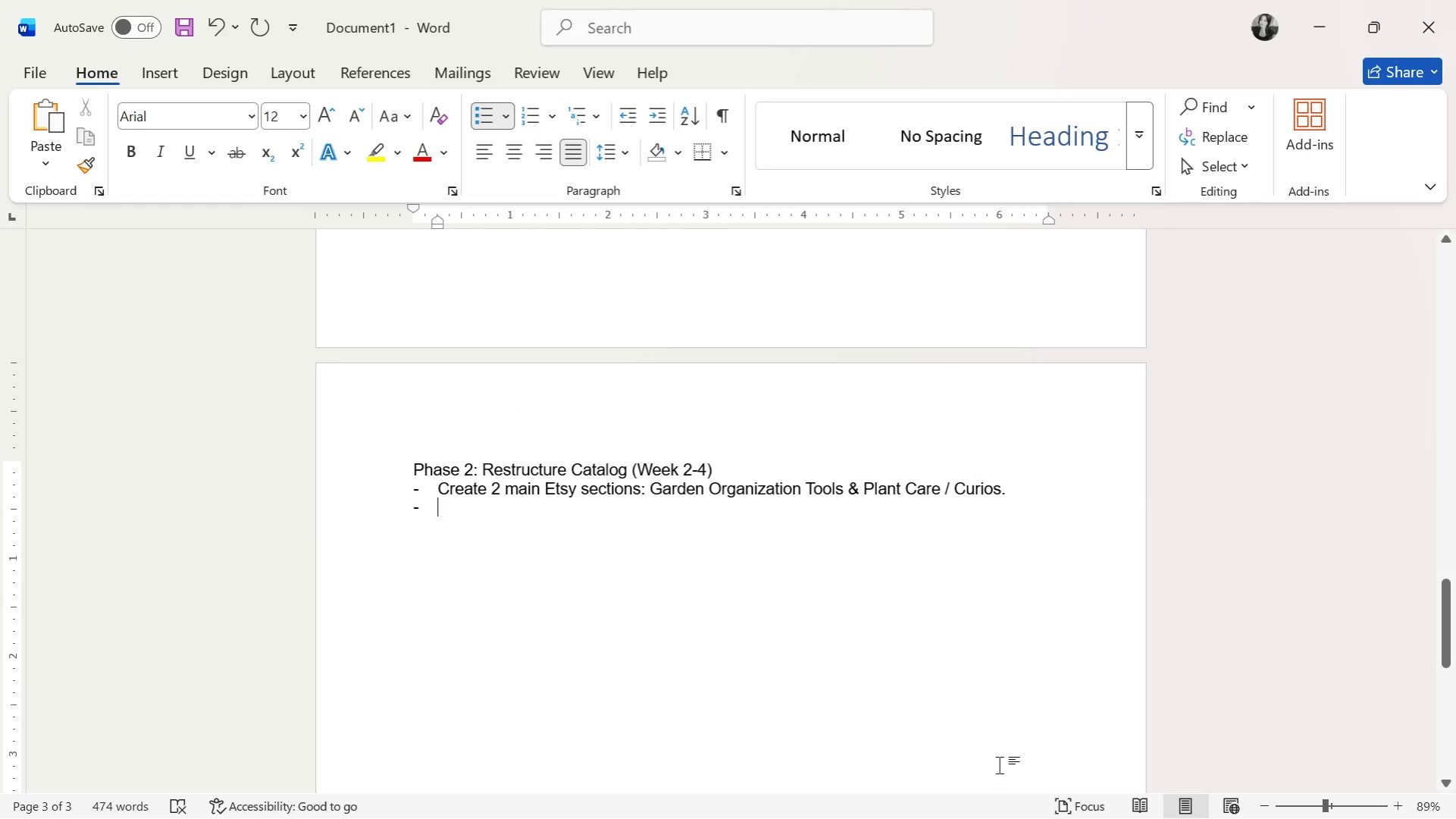 
type(Introduce)
 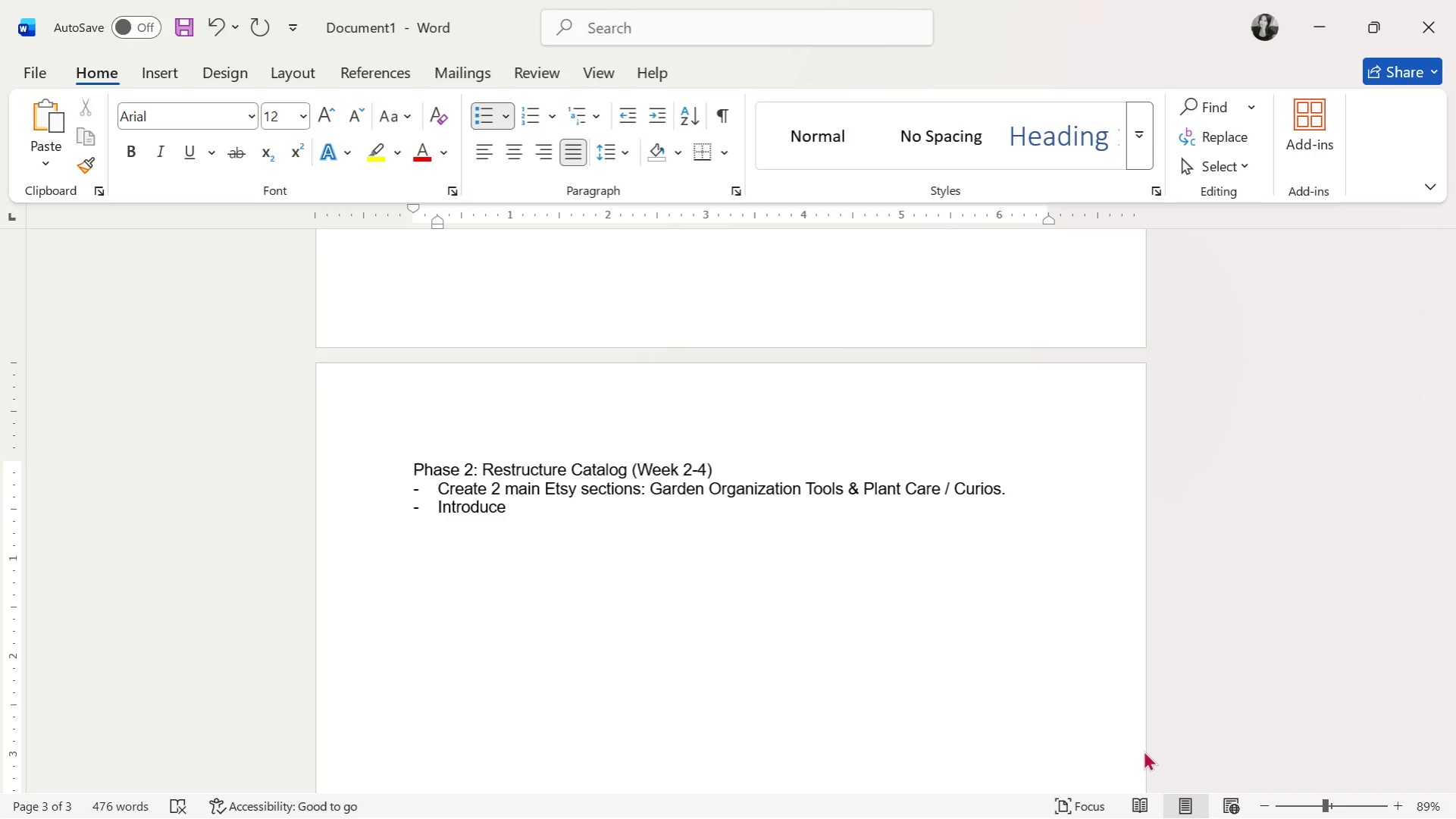 
wait(8.92)
 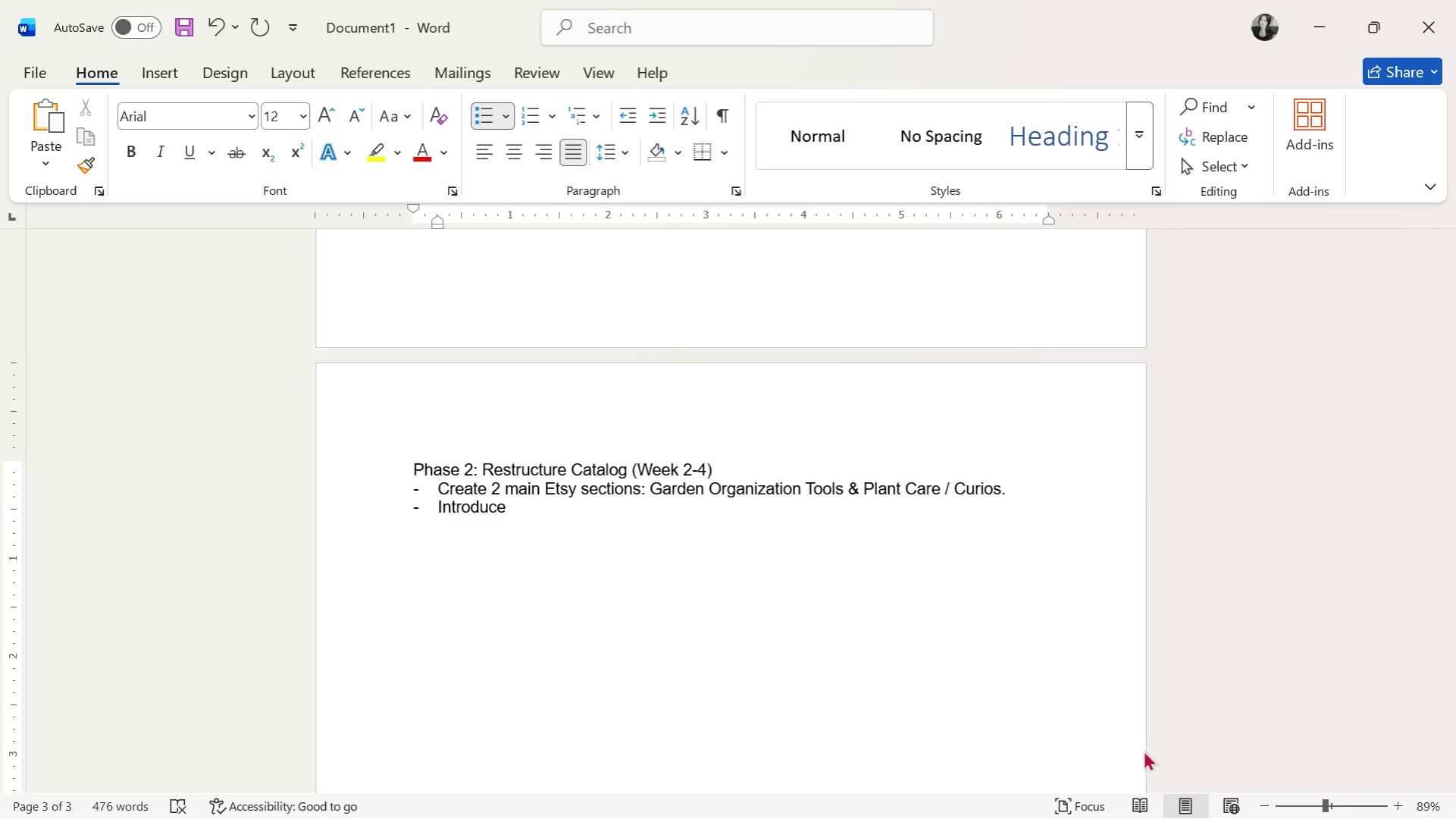 
type( ub)
key(Backspace)
key(Backspace)
type(bundle packs (e.g)
 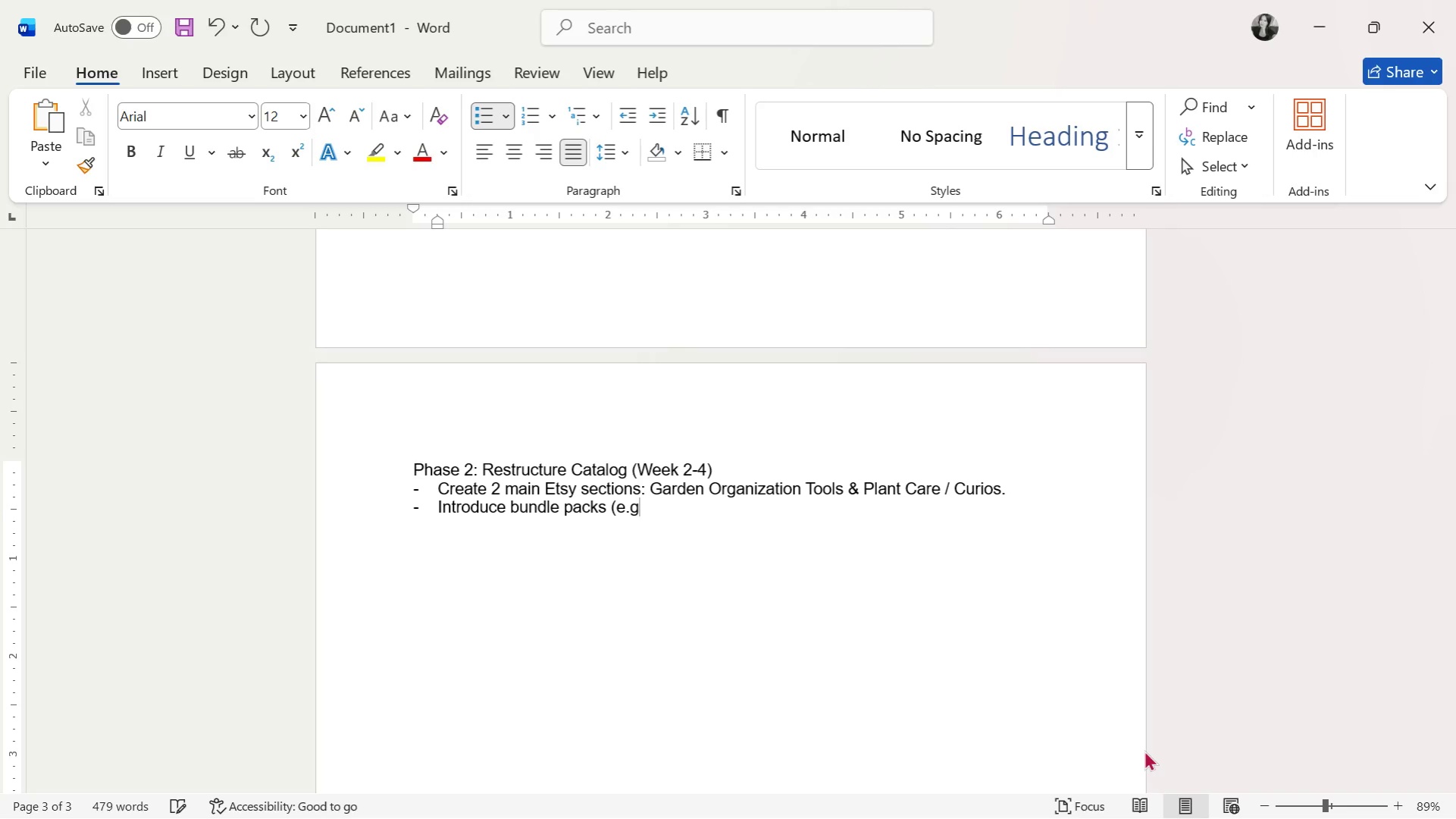 
type(., 10-pack plant markers).)
 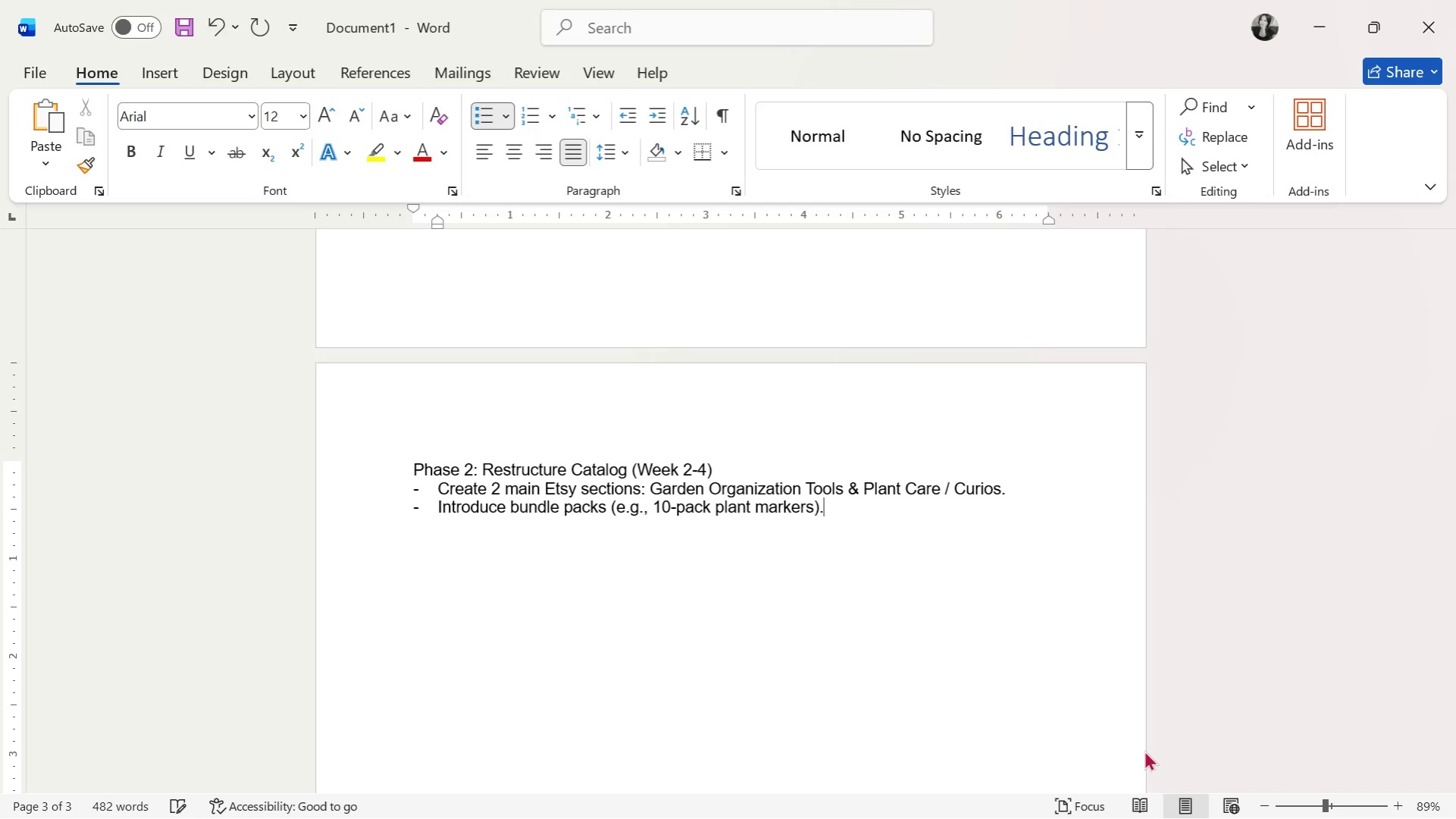 
key(Enter)
 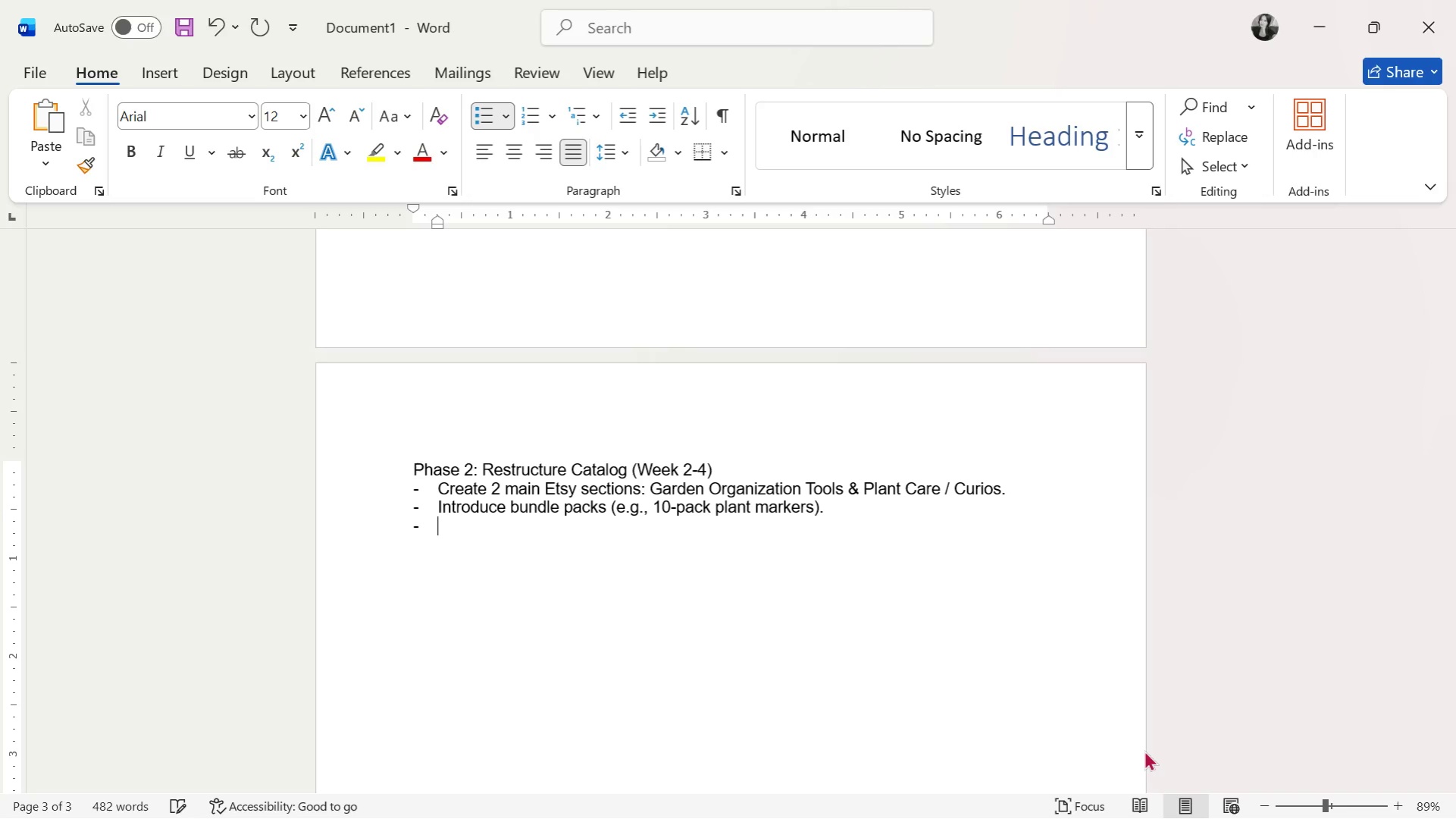 
key(Enter)
 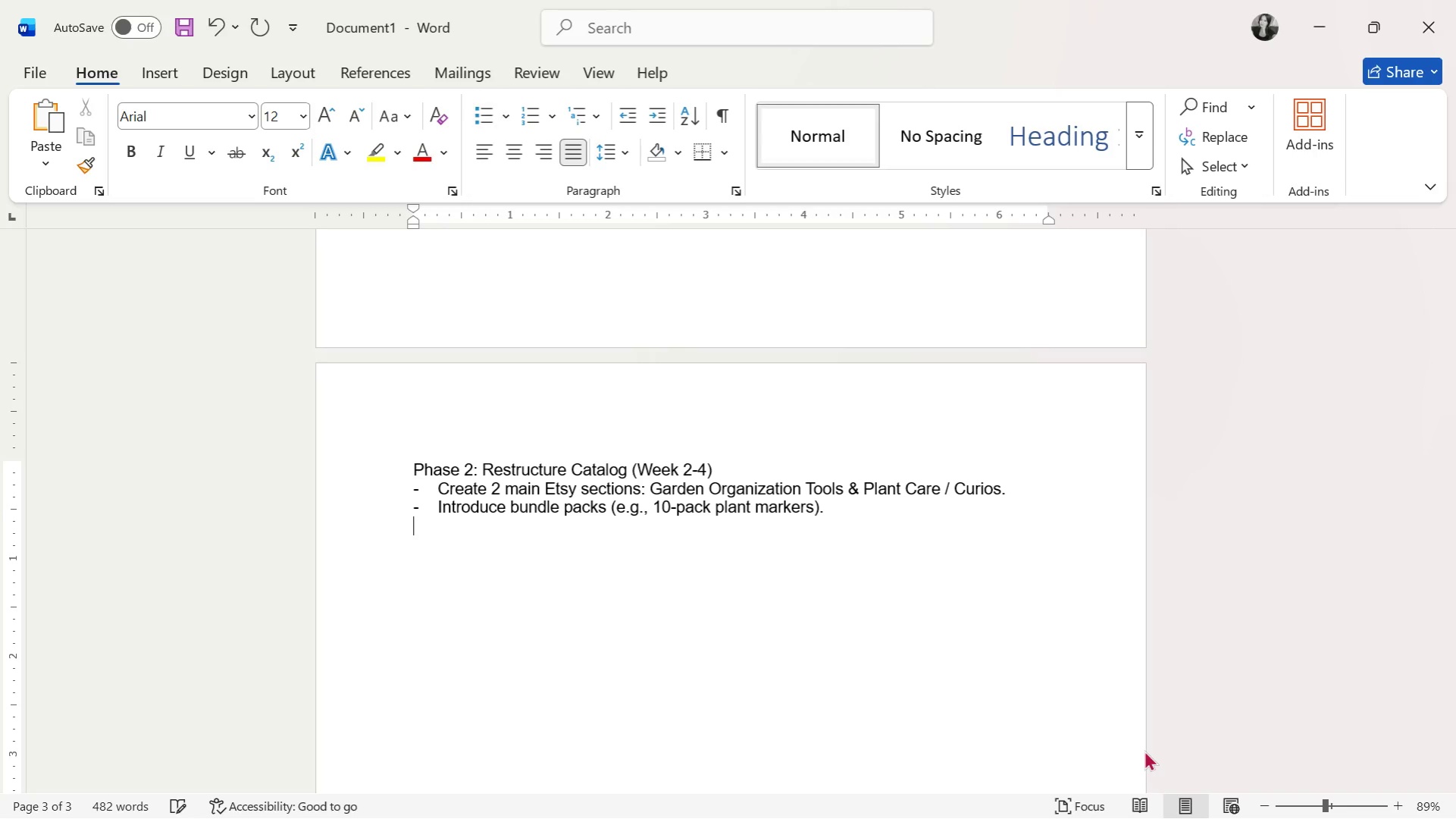 
key(Enter)
 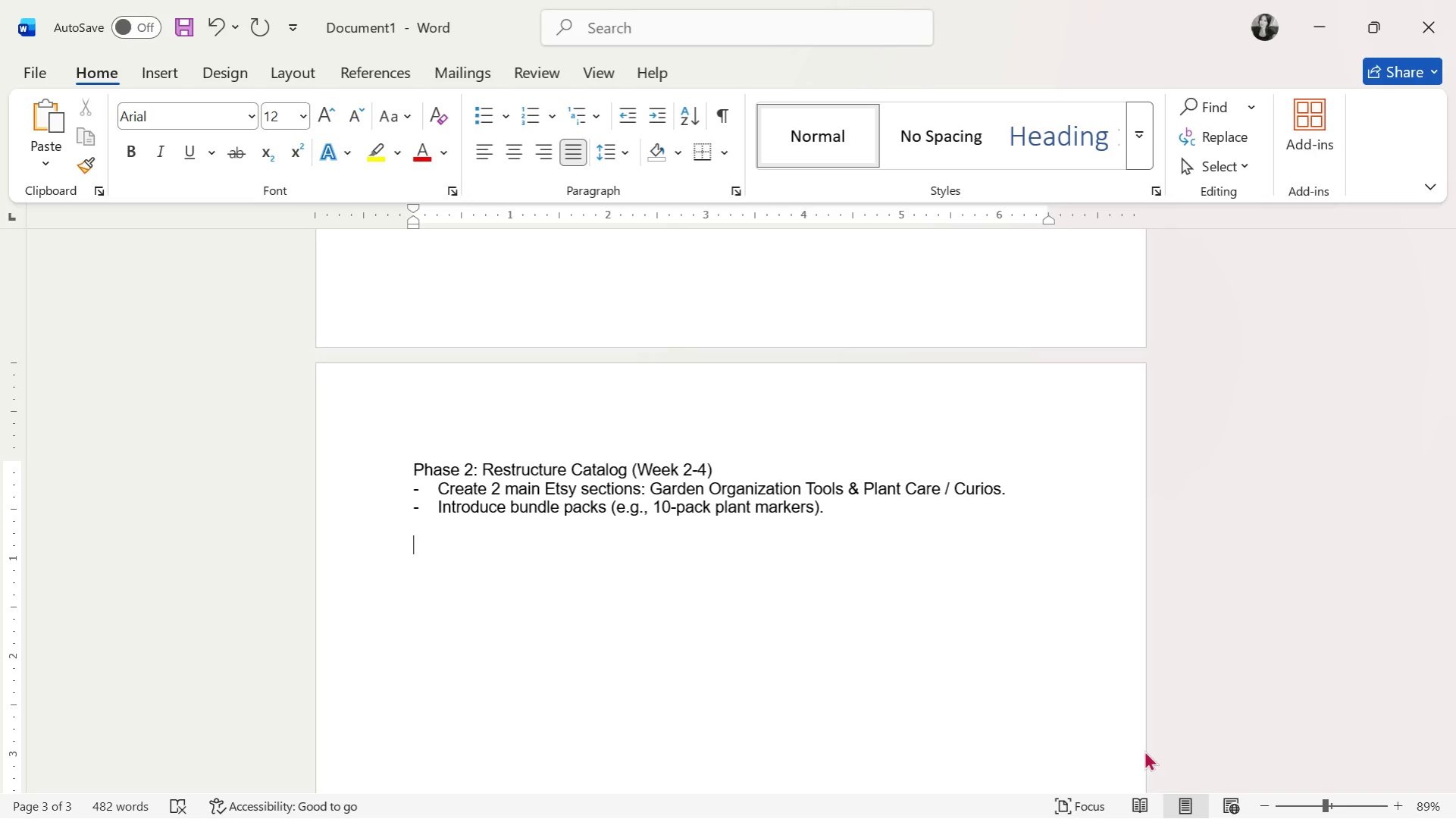 
wait(41.23)
 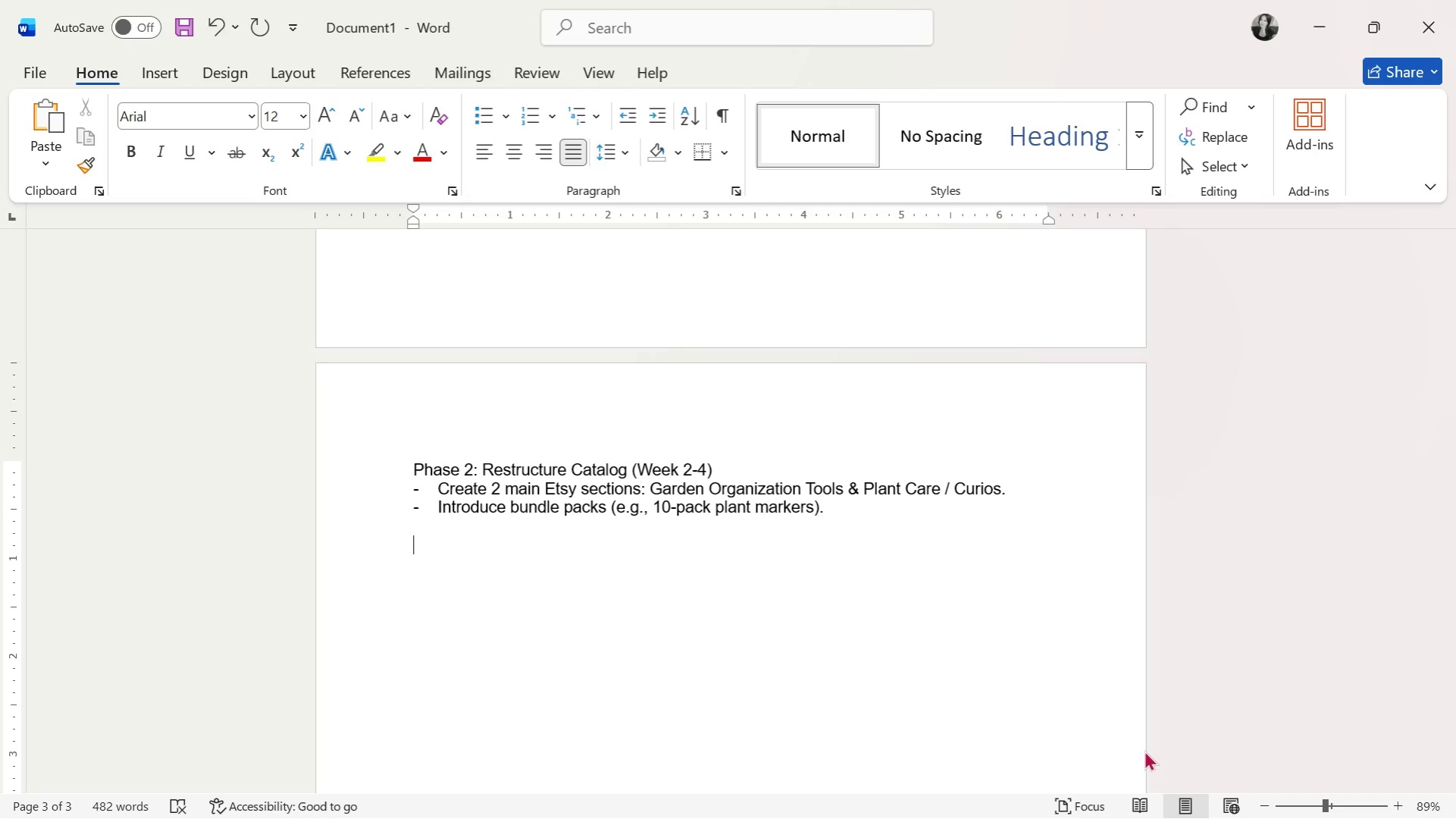 
type(Phase 3 )
key(Backspace)
type(: Optimization )
 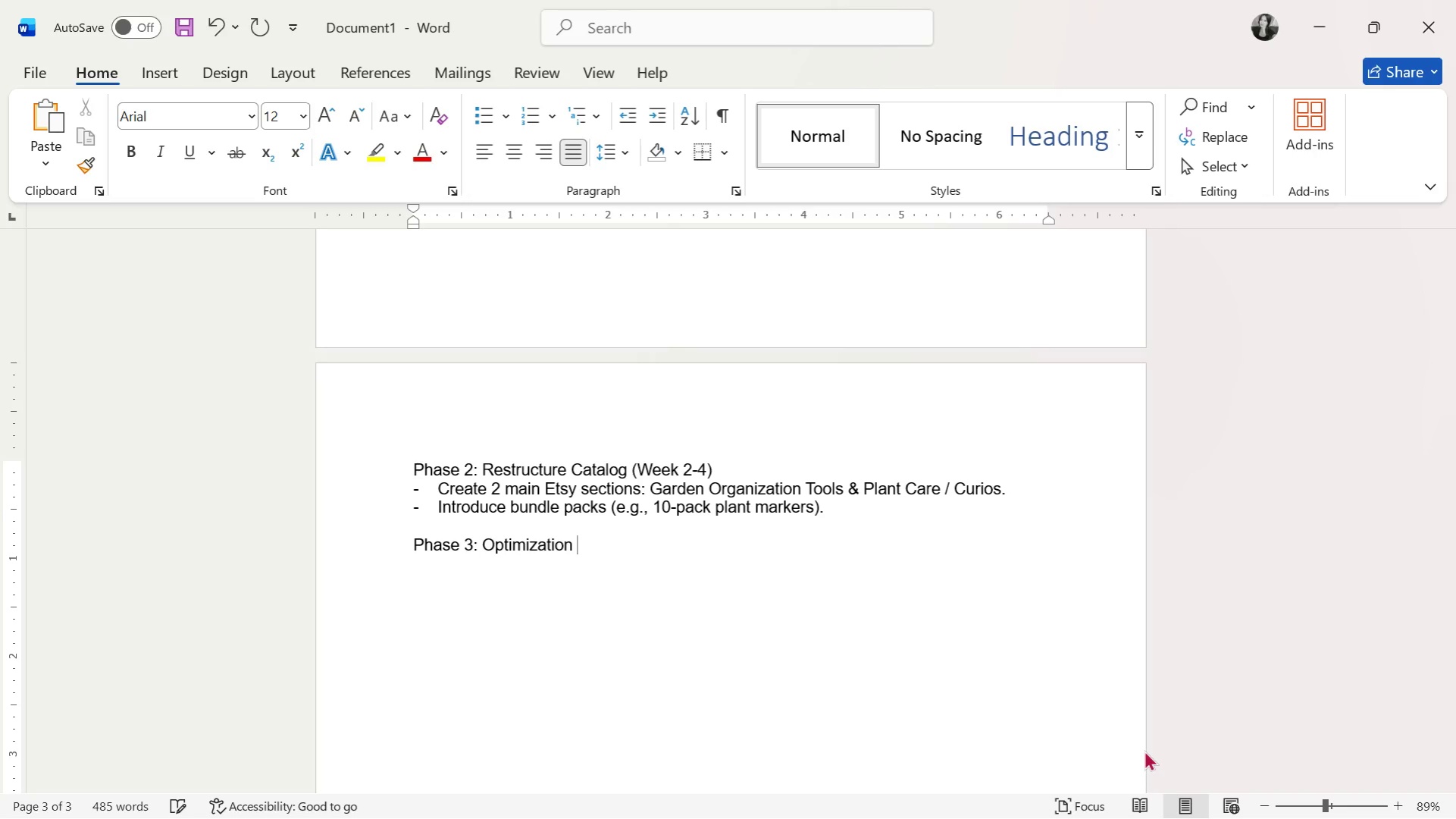 
type((Week 4-6))
 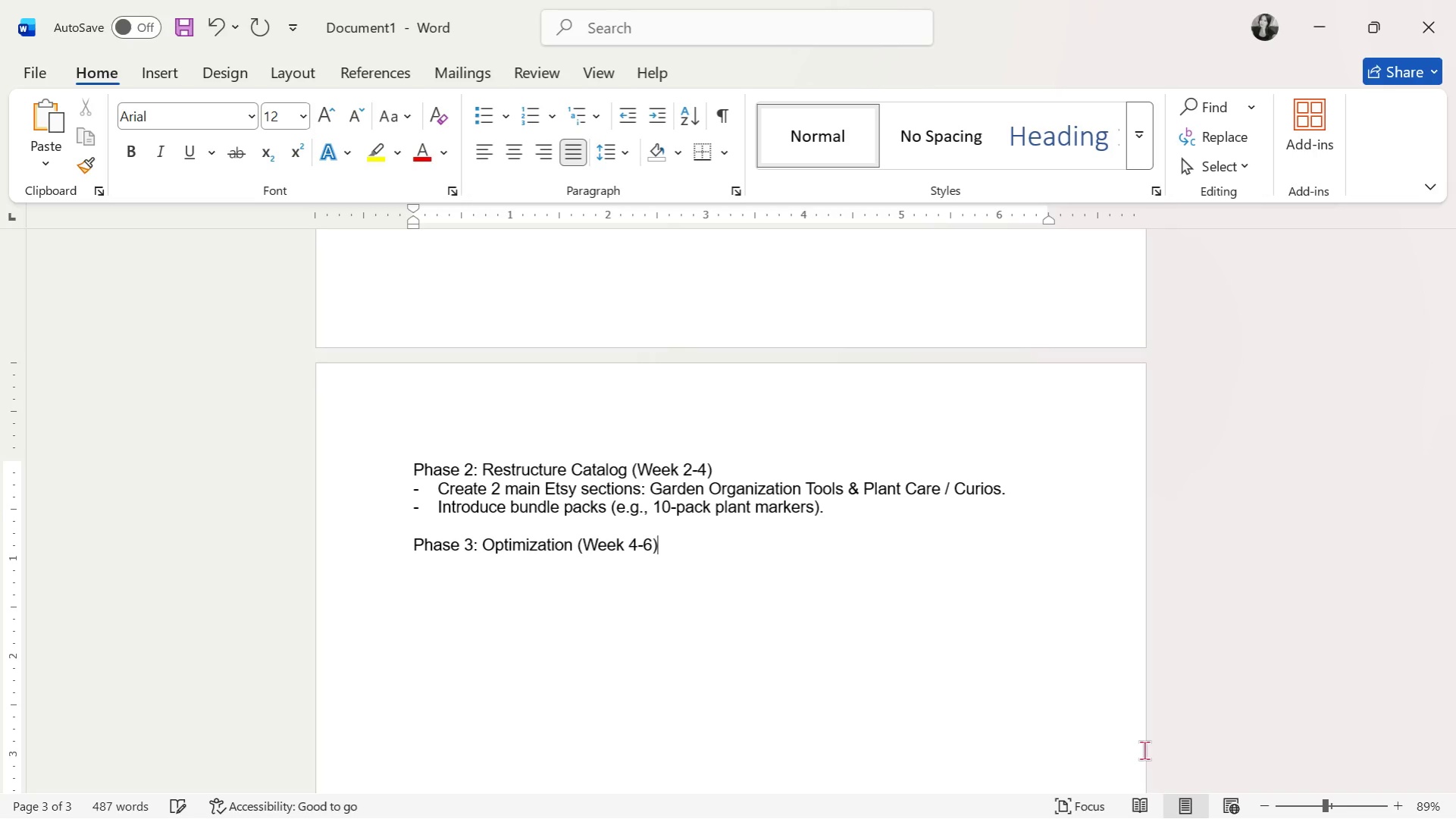 
key(Enter)
 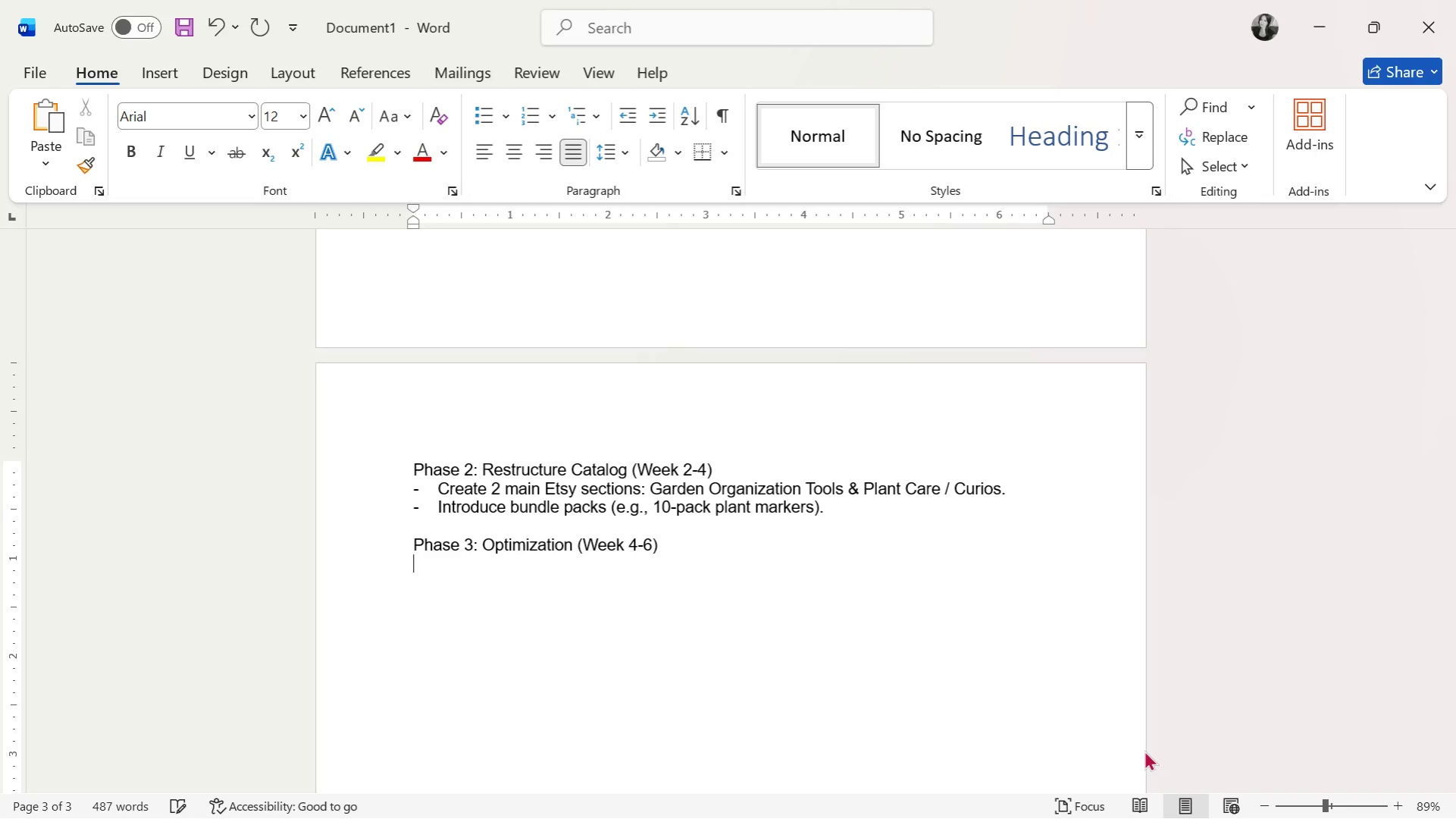 
key(Enter)
 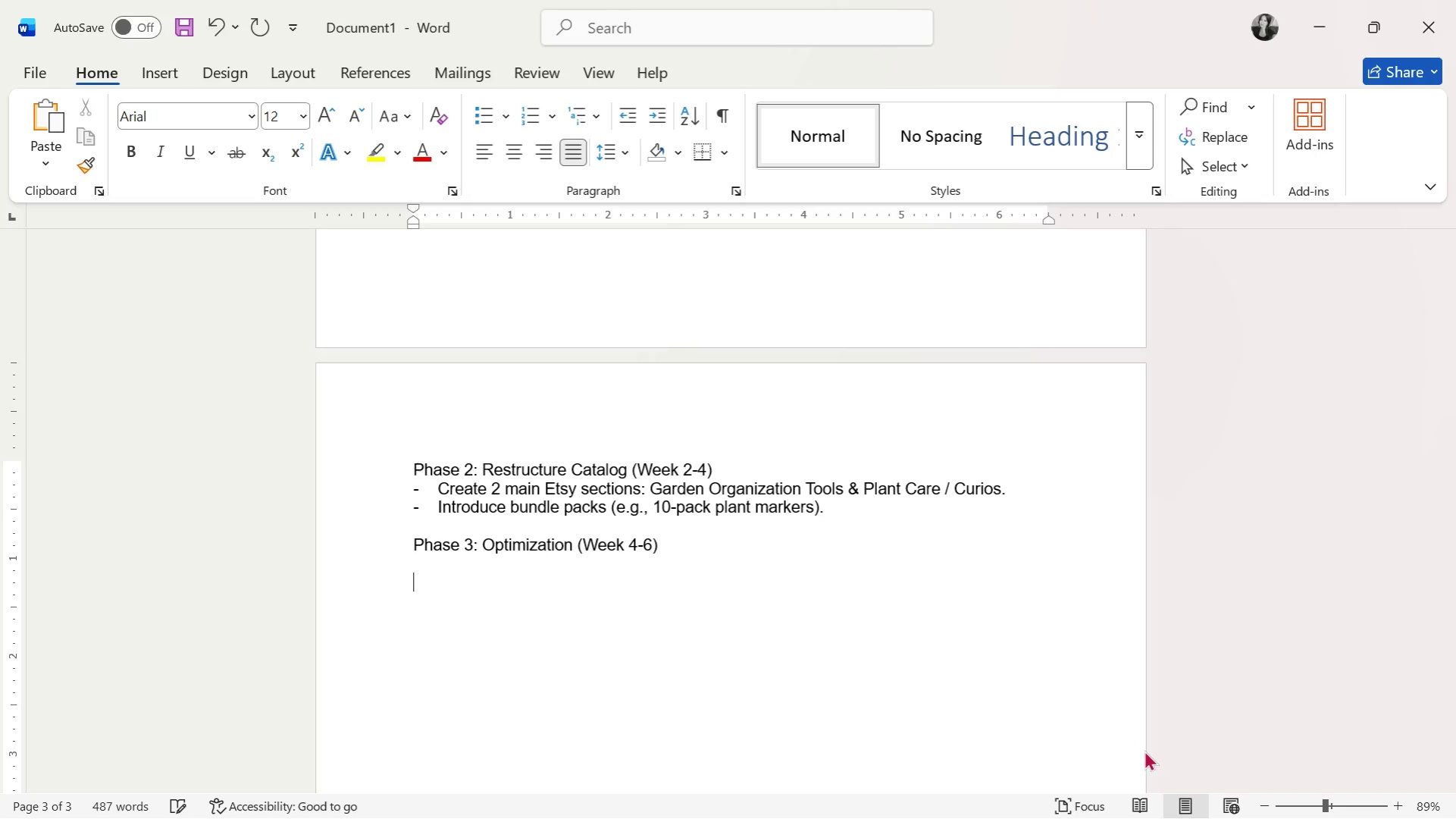 
key(Backslash)
 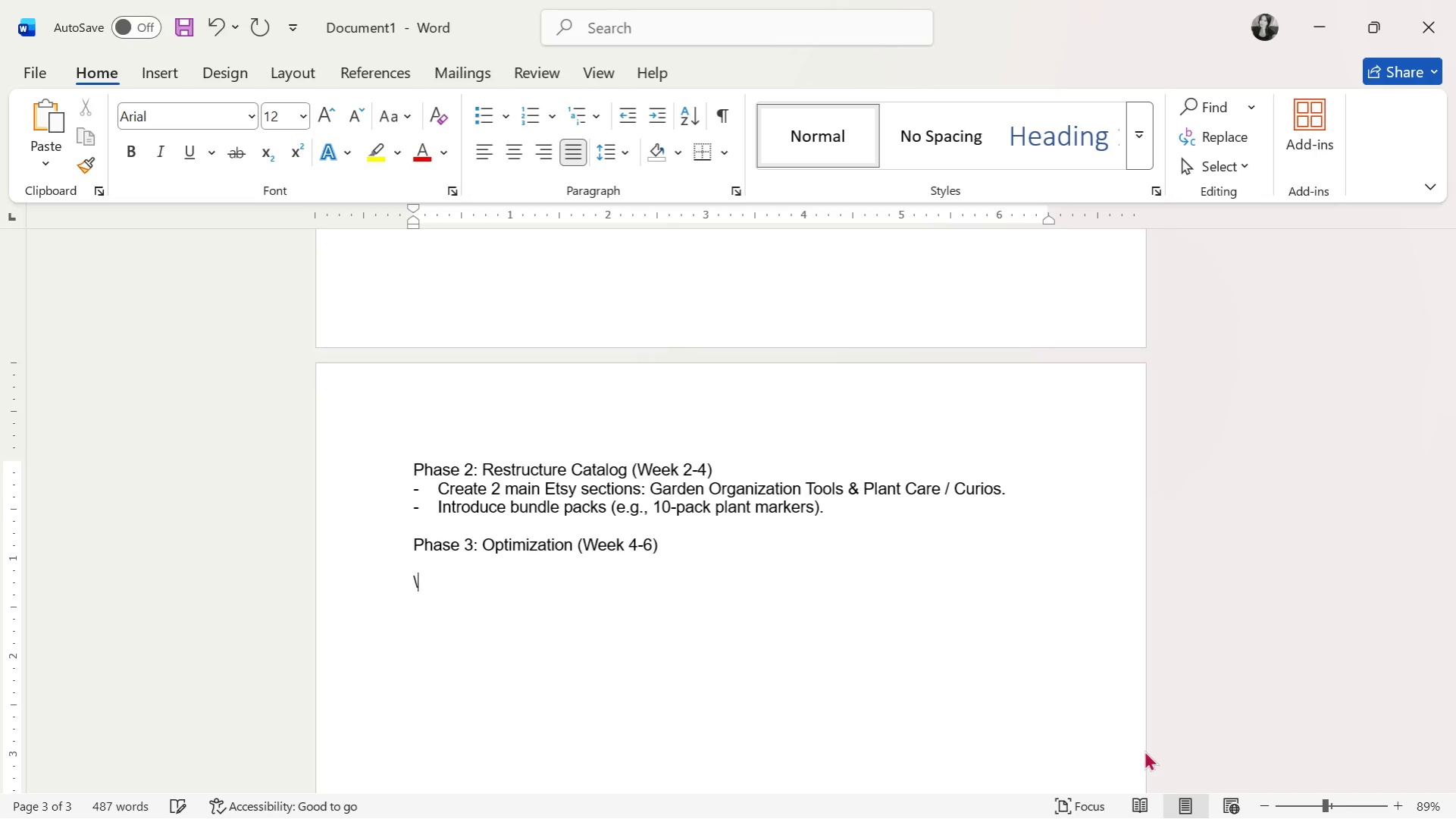 
key(Backspace)
 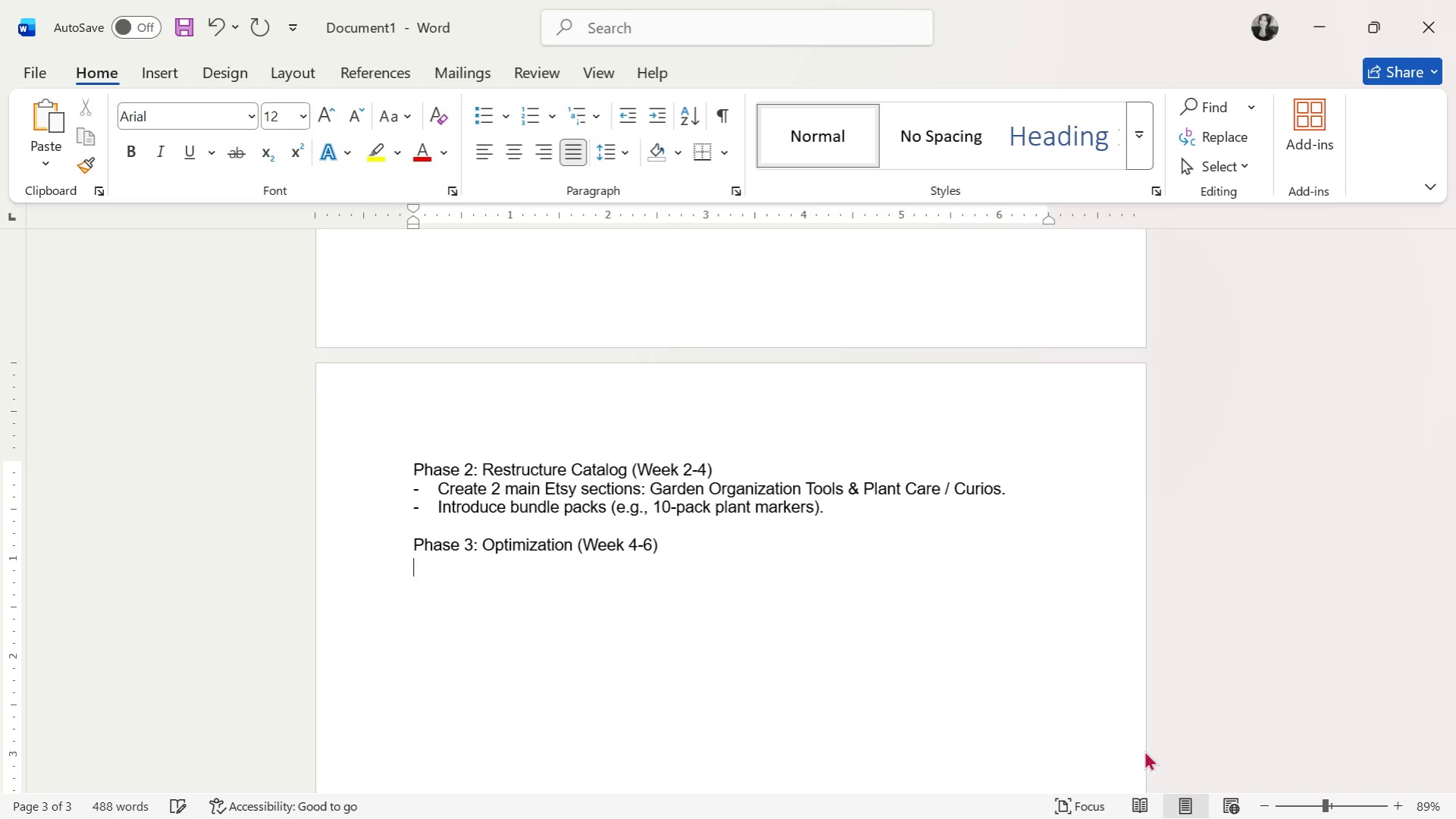 
key(Backspace)
 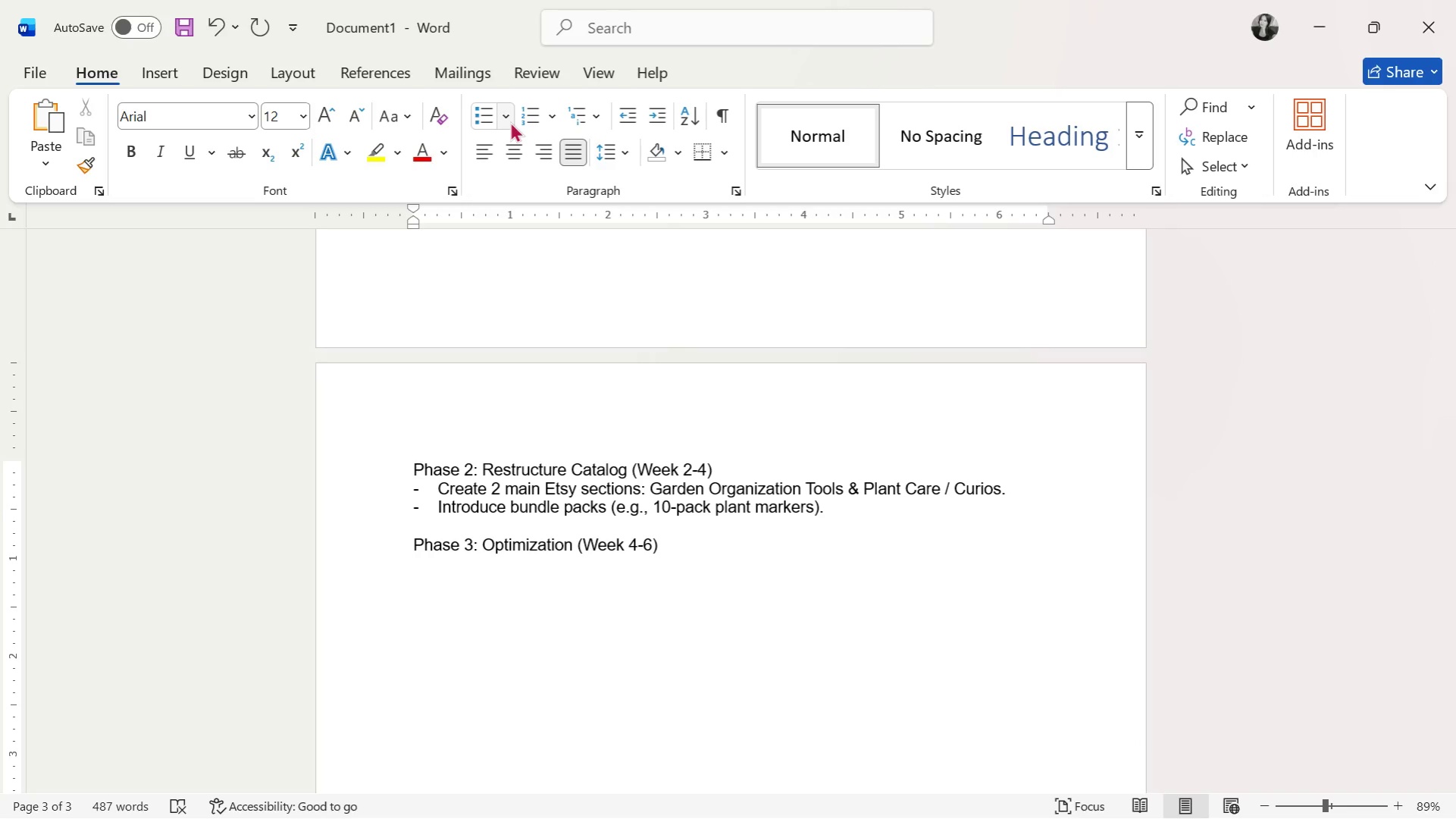 
left_click([510, 121])
 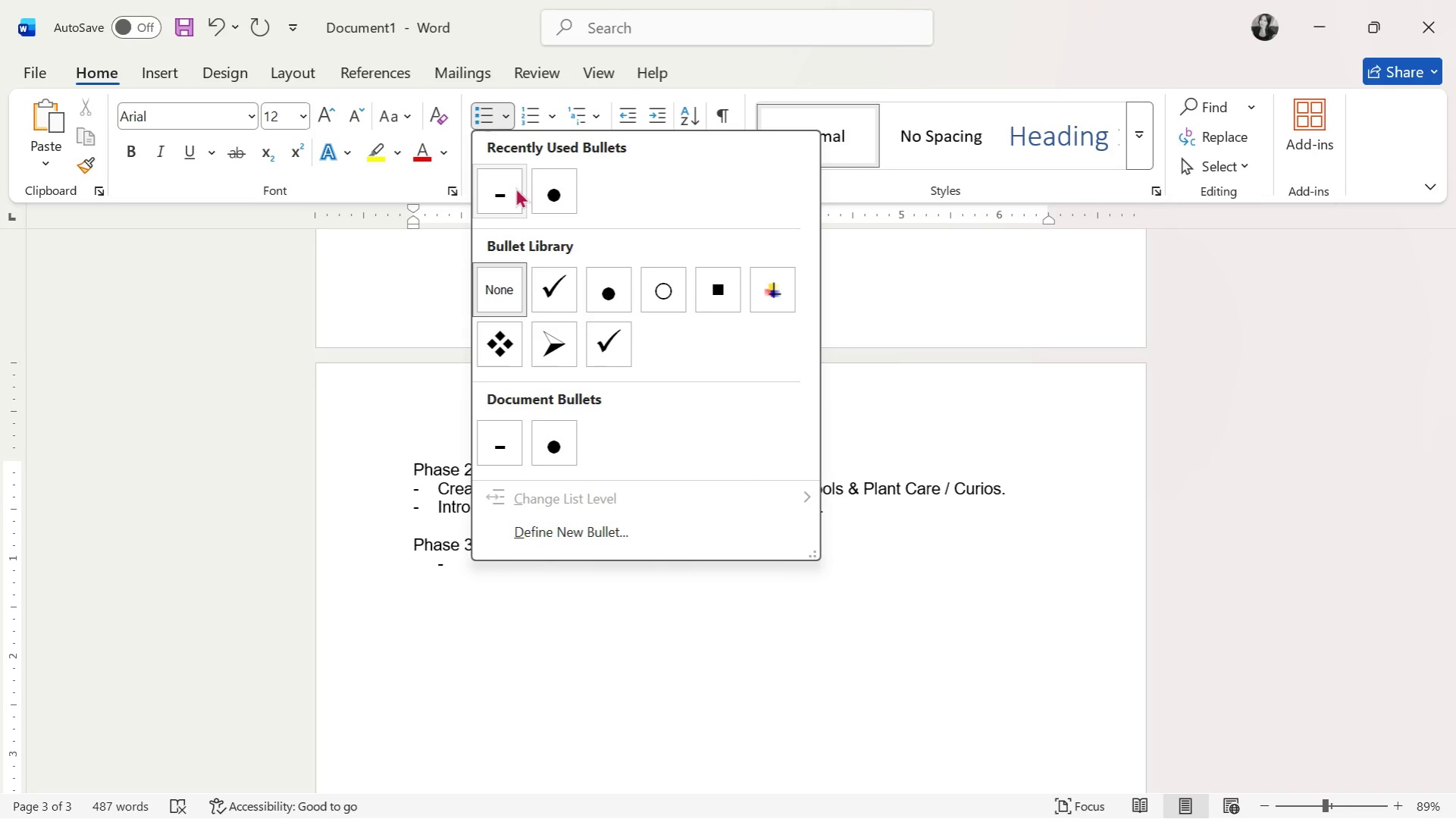 
left_click([504, 199])
 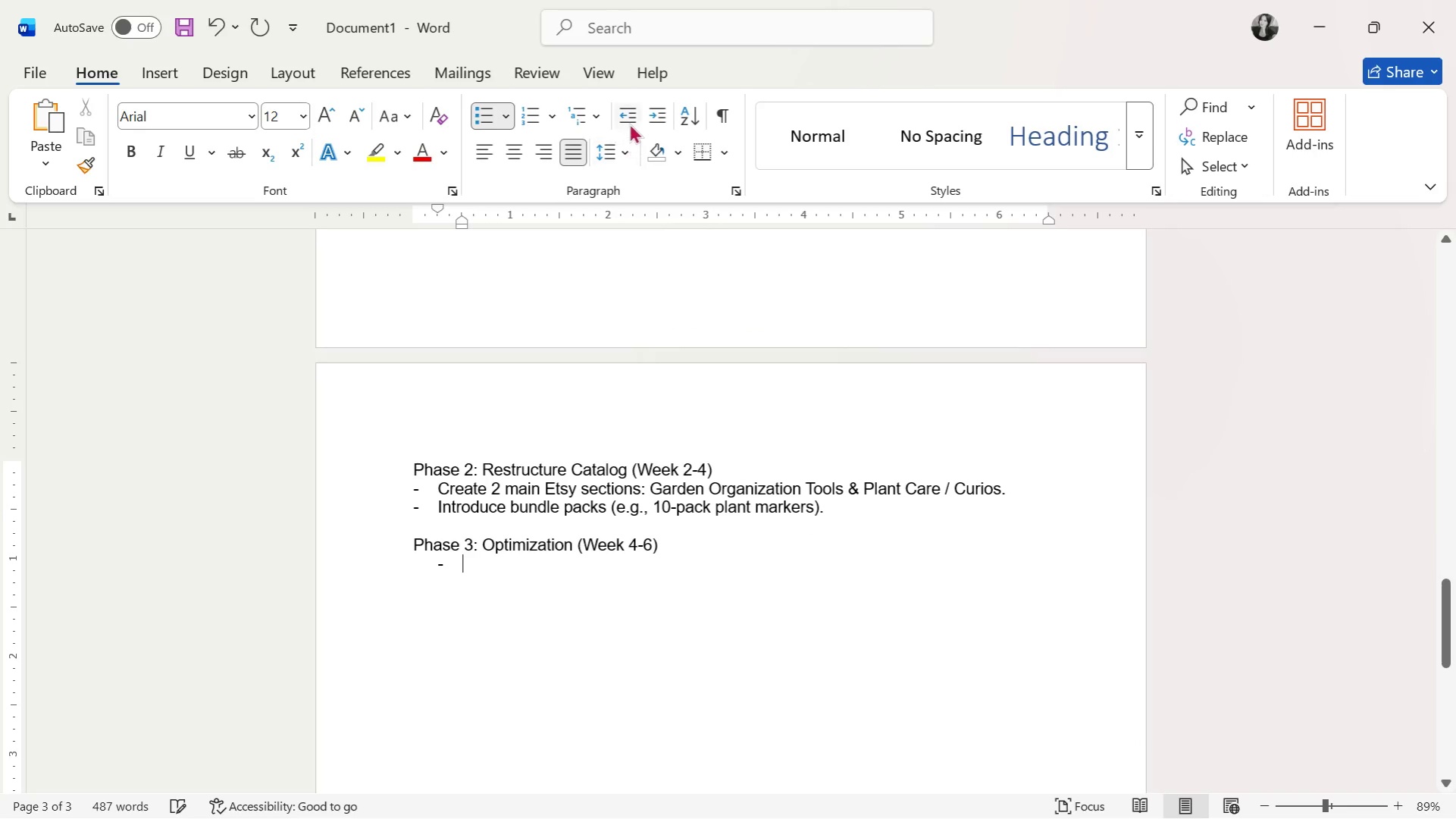 
left_click([632, 115])
 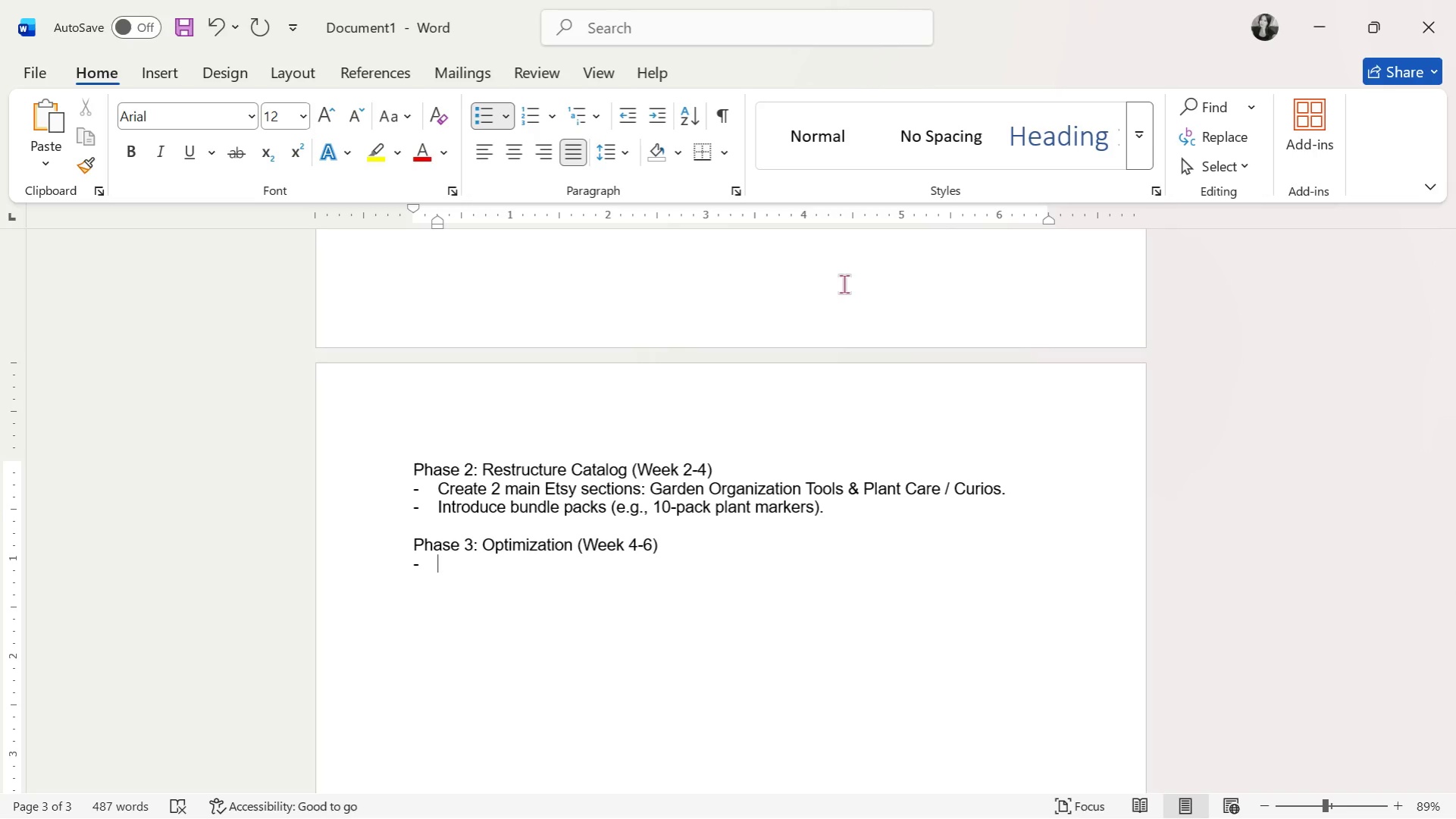 
wait(13.86)
 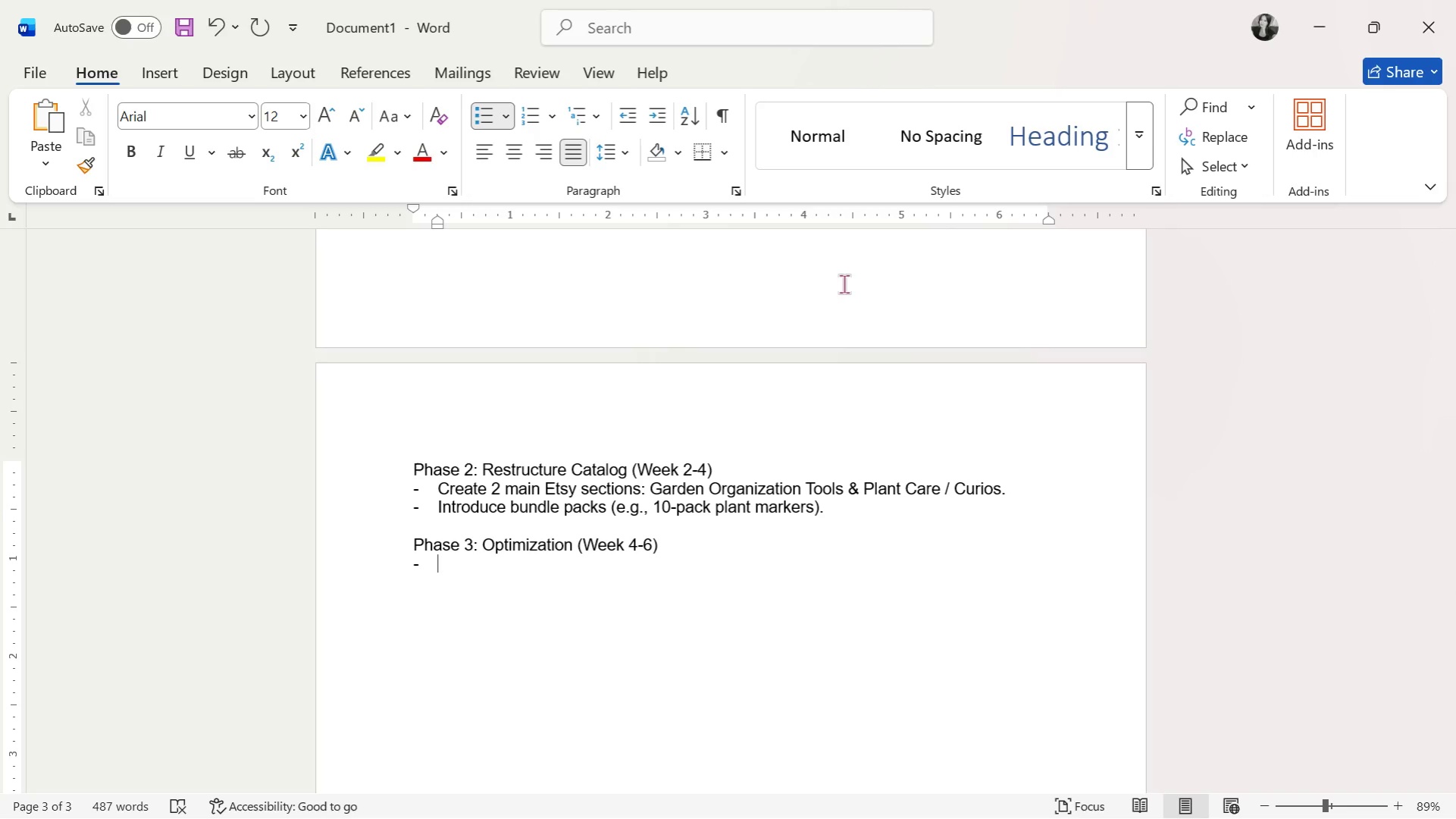 
type(Rewrite titles: ')
 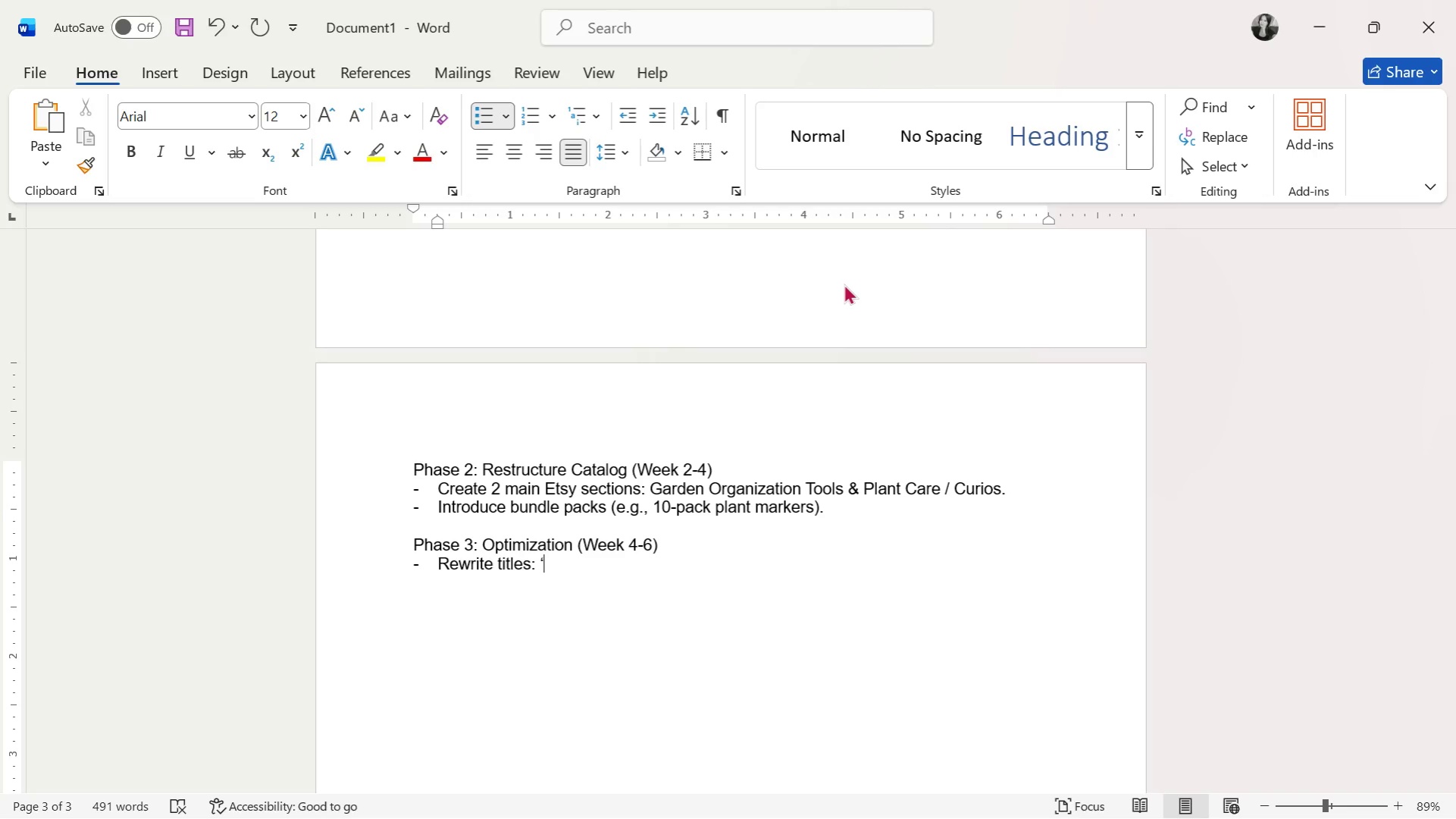 
type(Herb)
 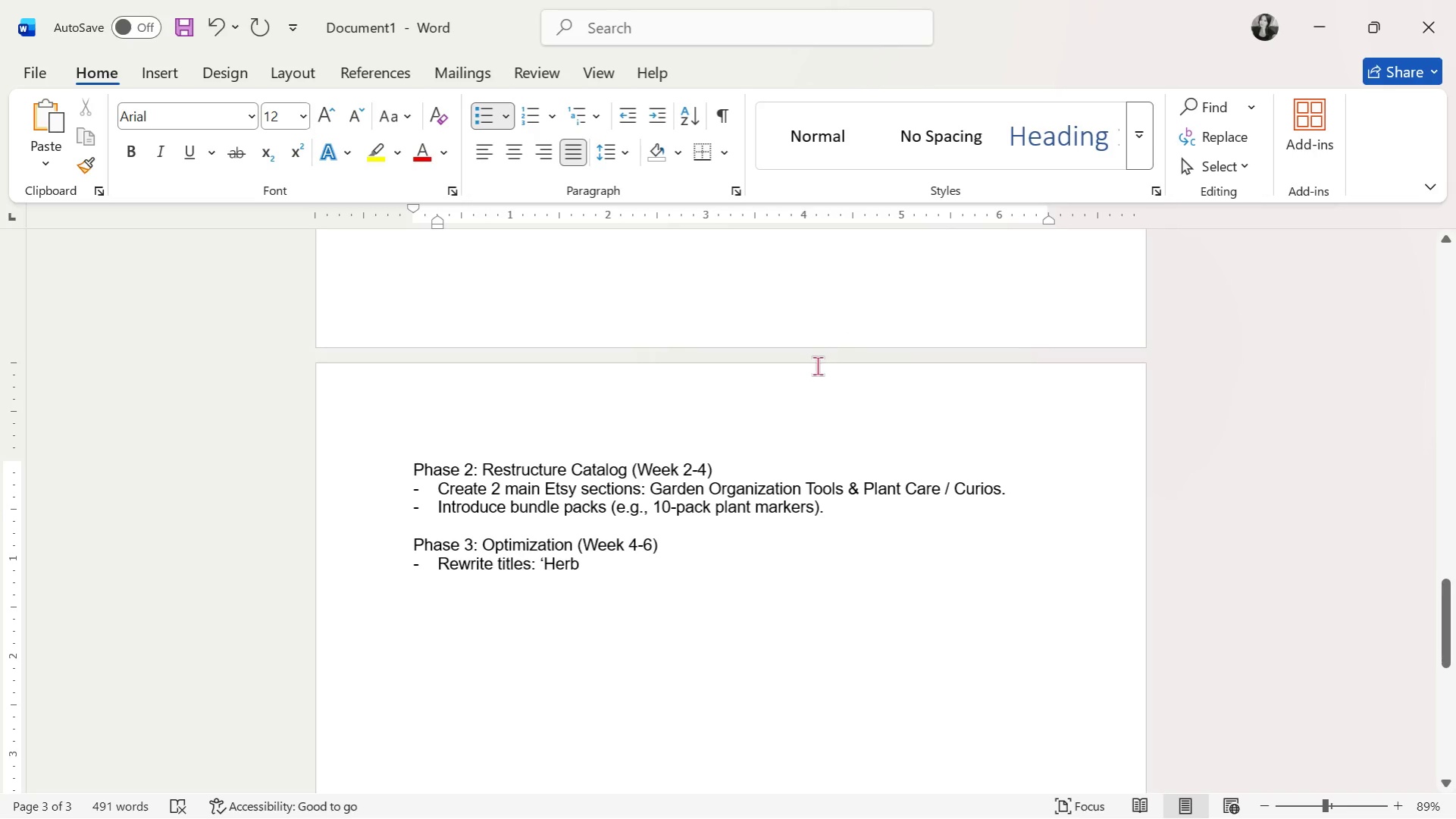 
type( Garden Plant Me)
key(Backspace)
type(arkers Set')
 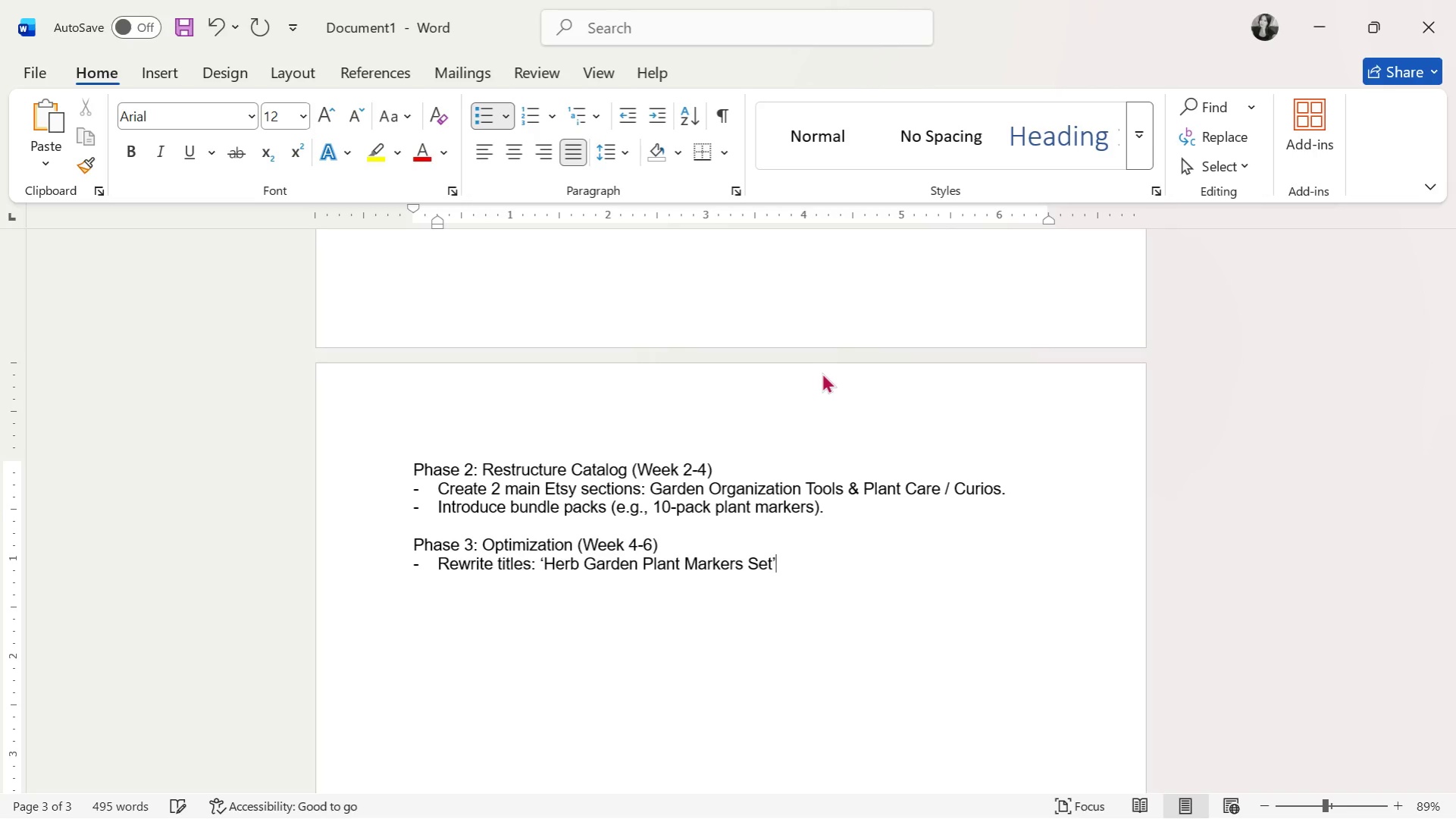 
type(, 'Minimalist 3D)
 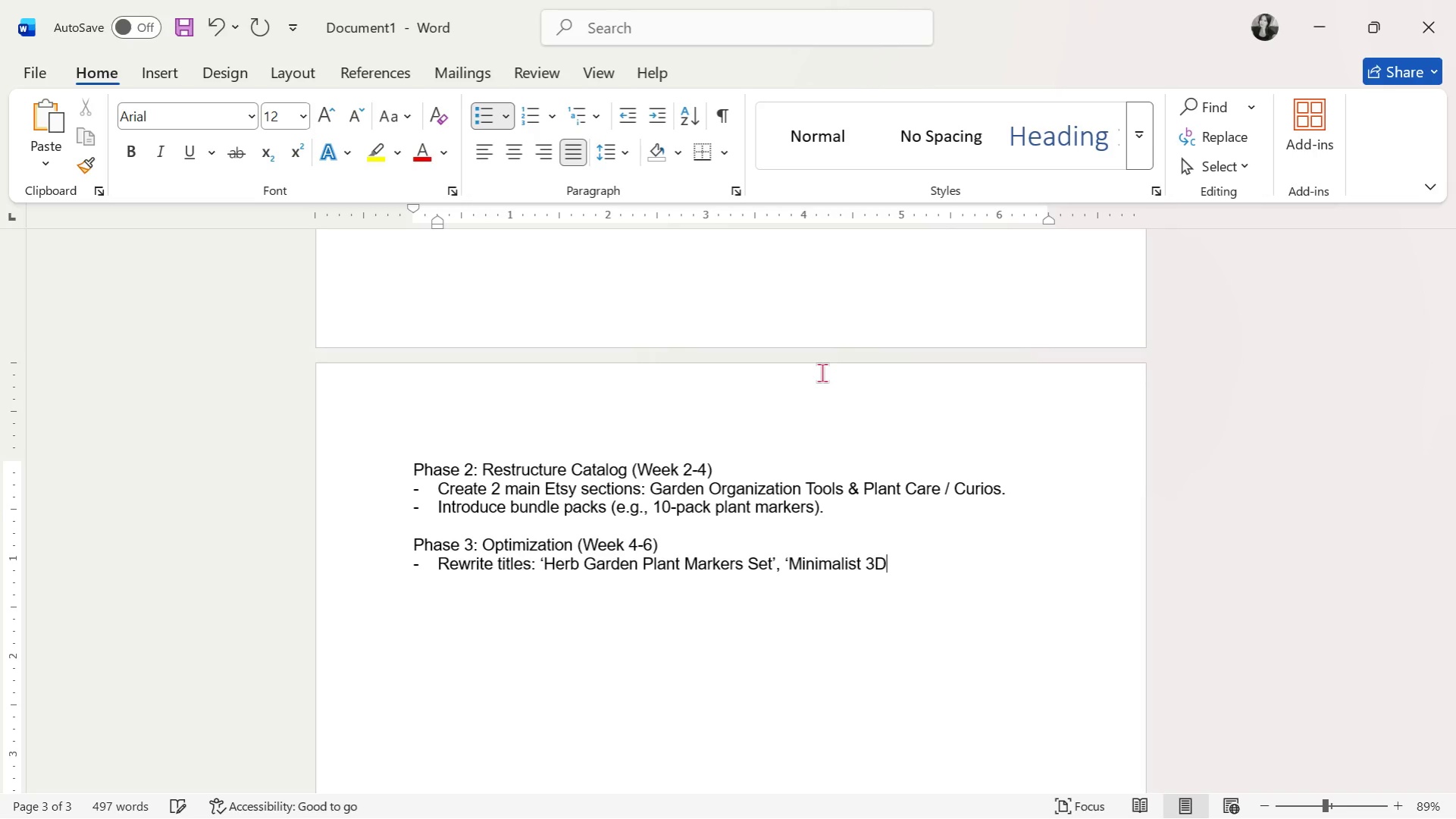 
wait(6.58)
 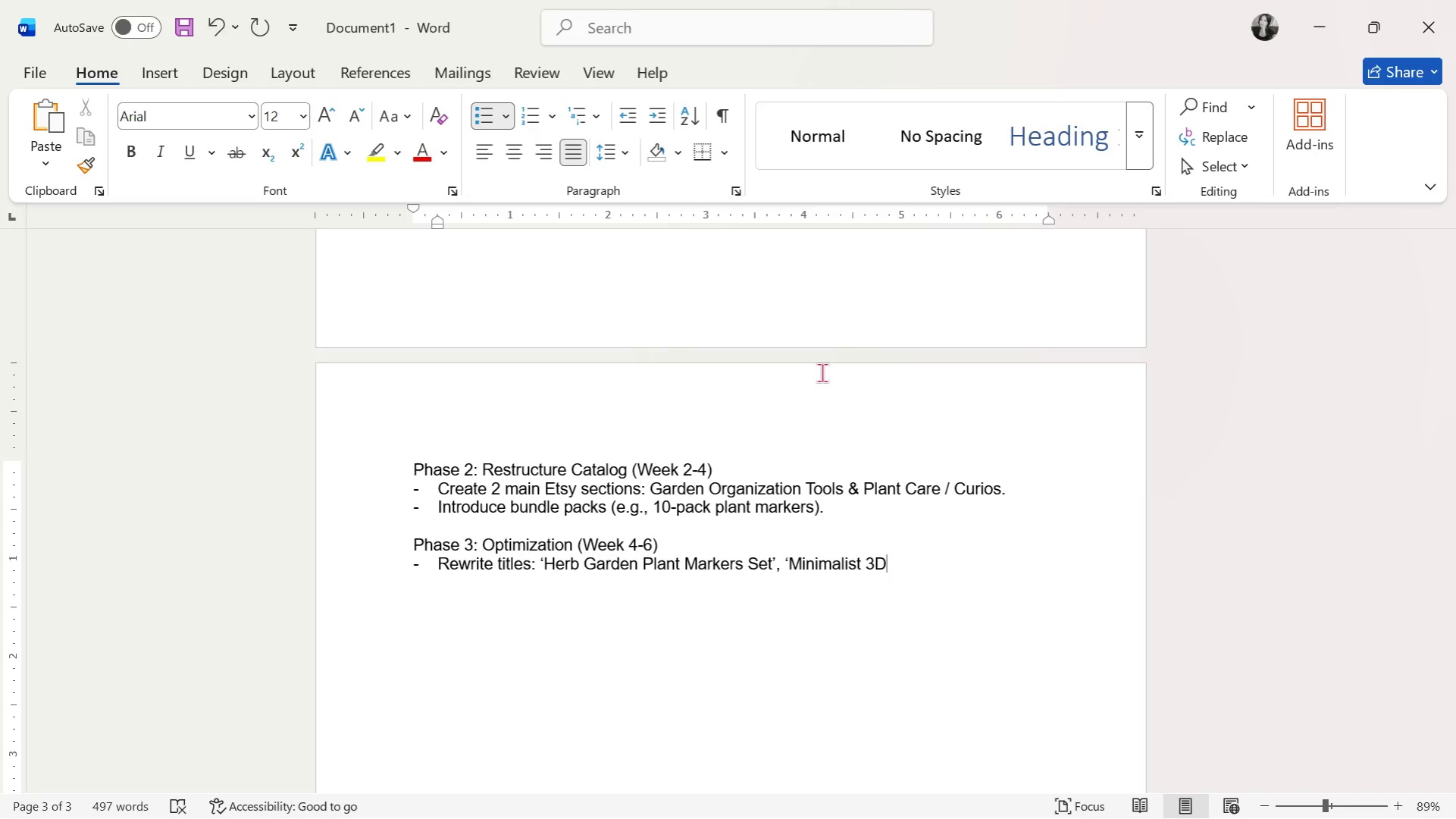 
type( Printed Plant Stakes)
 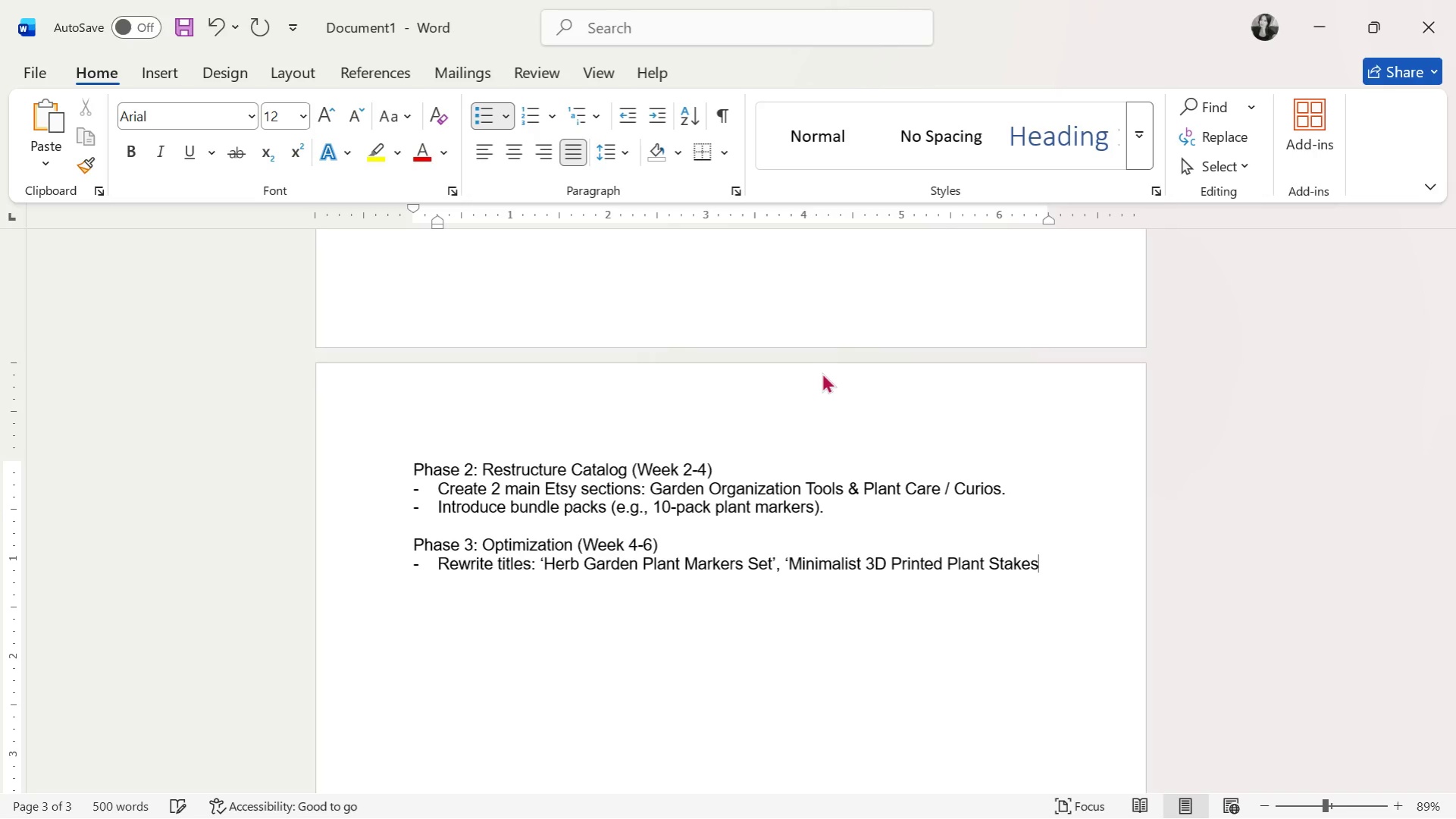 
key(Quote)
 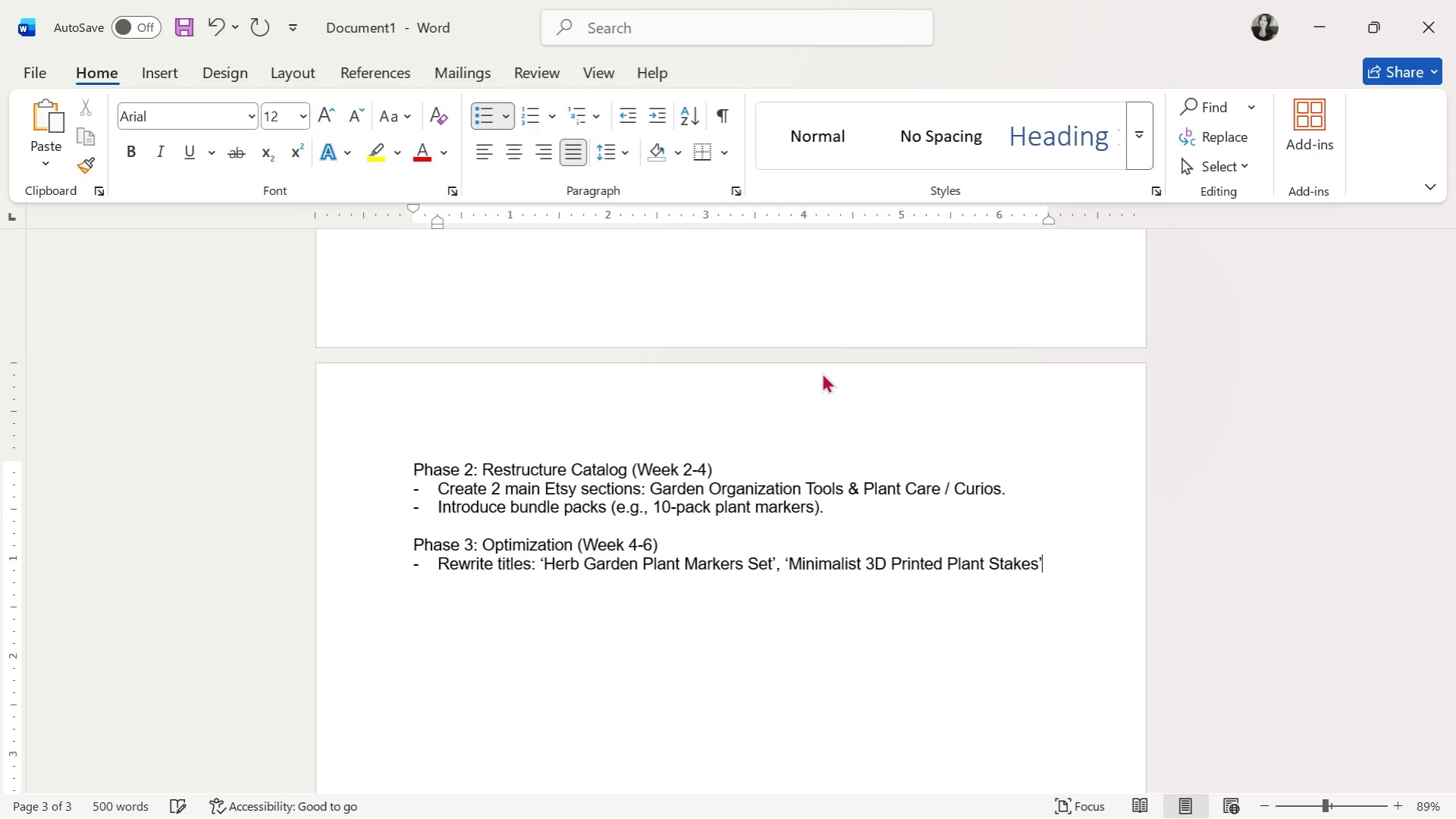 
key(Comma)
 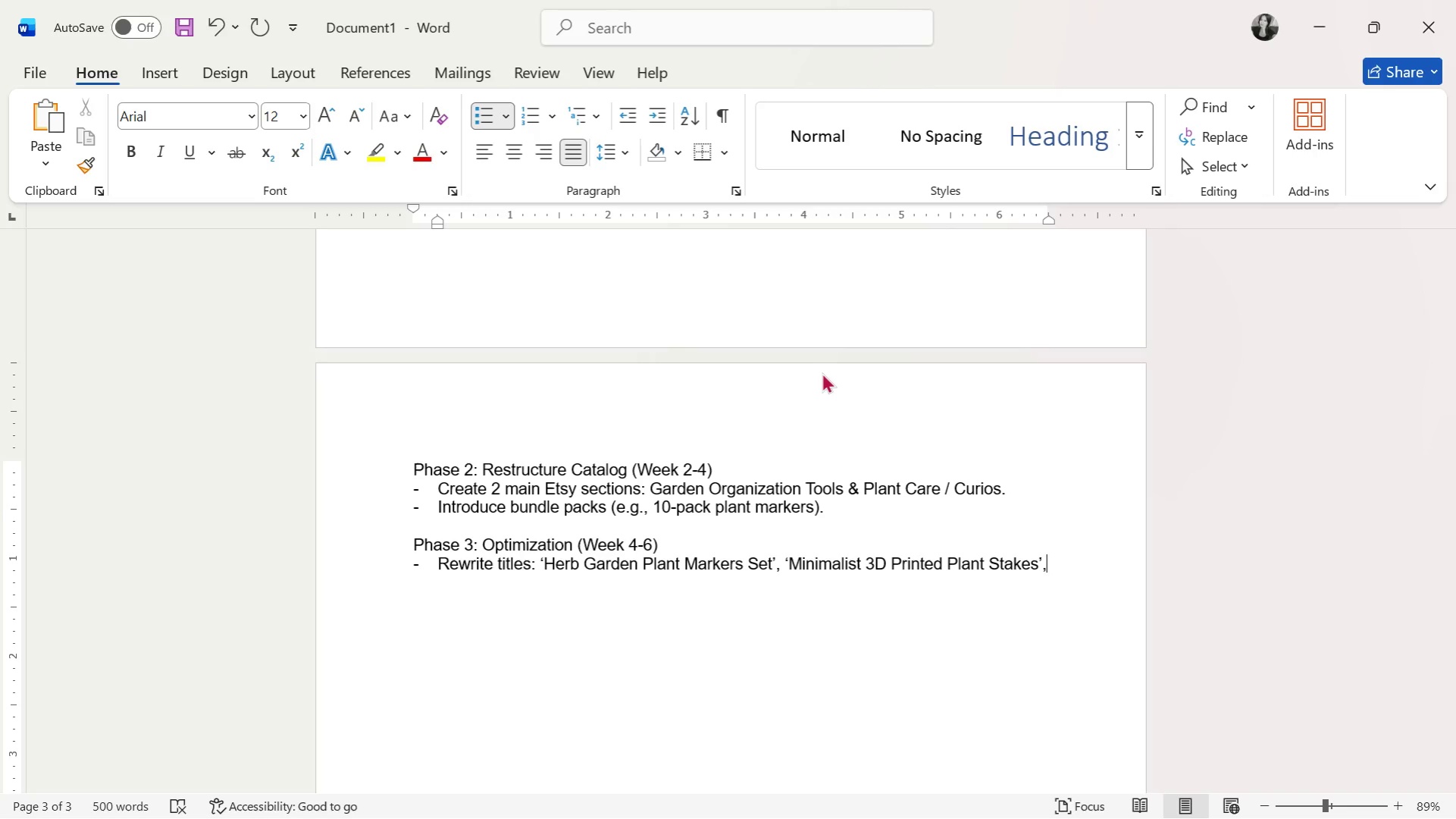 
key(Backspace)
 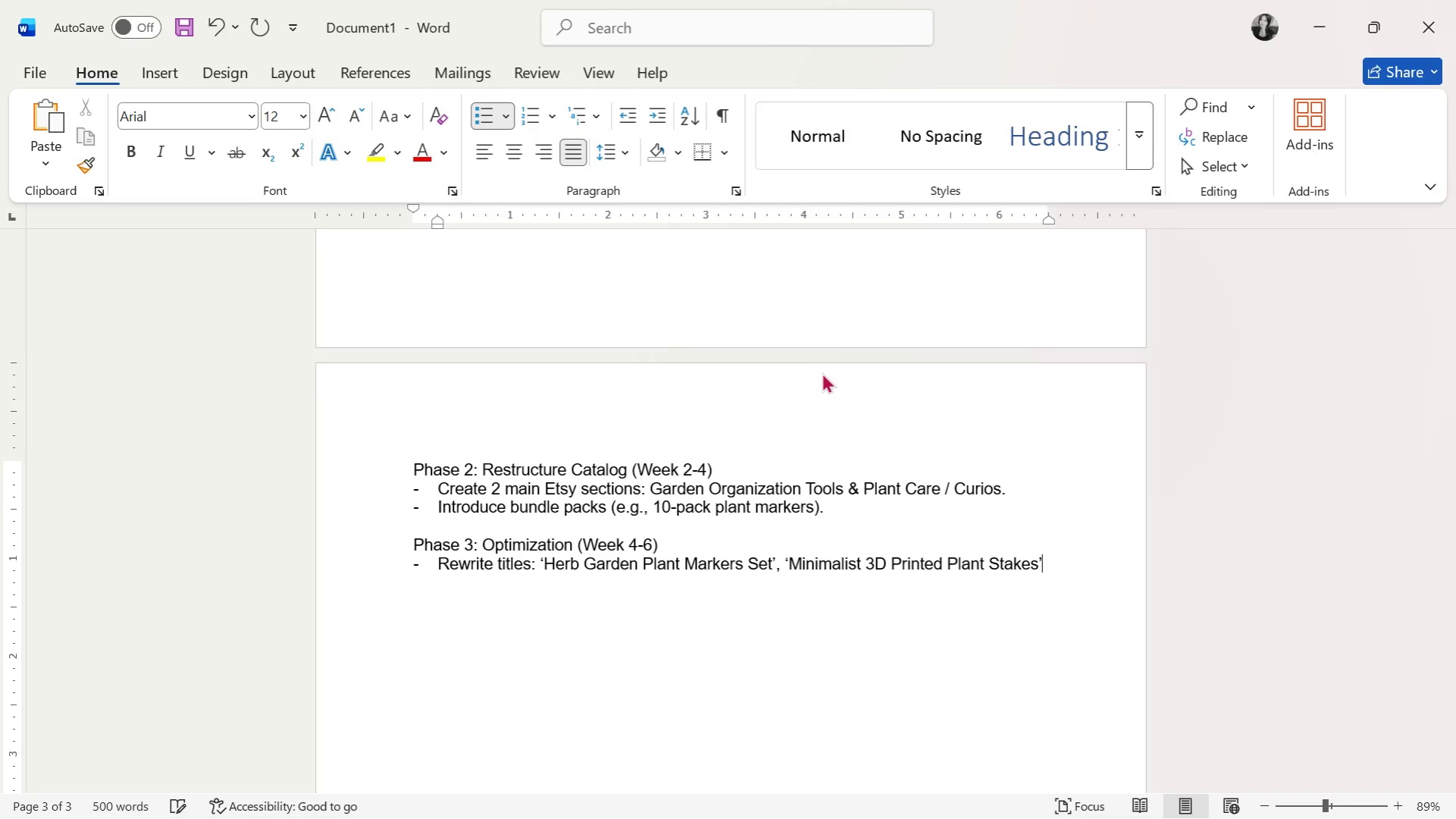 
key(Period)
 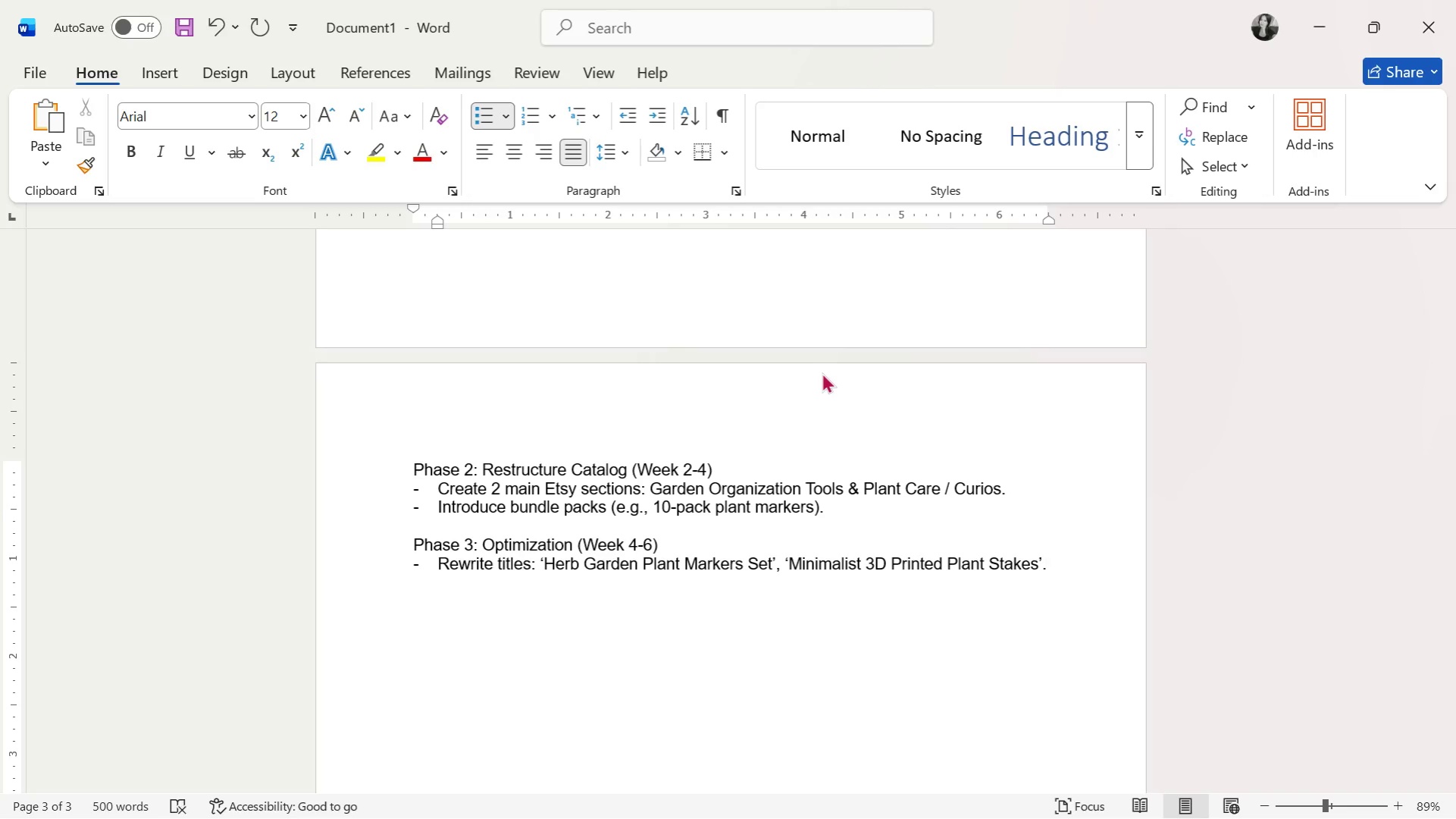 
key(Enter)
 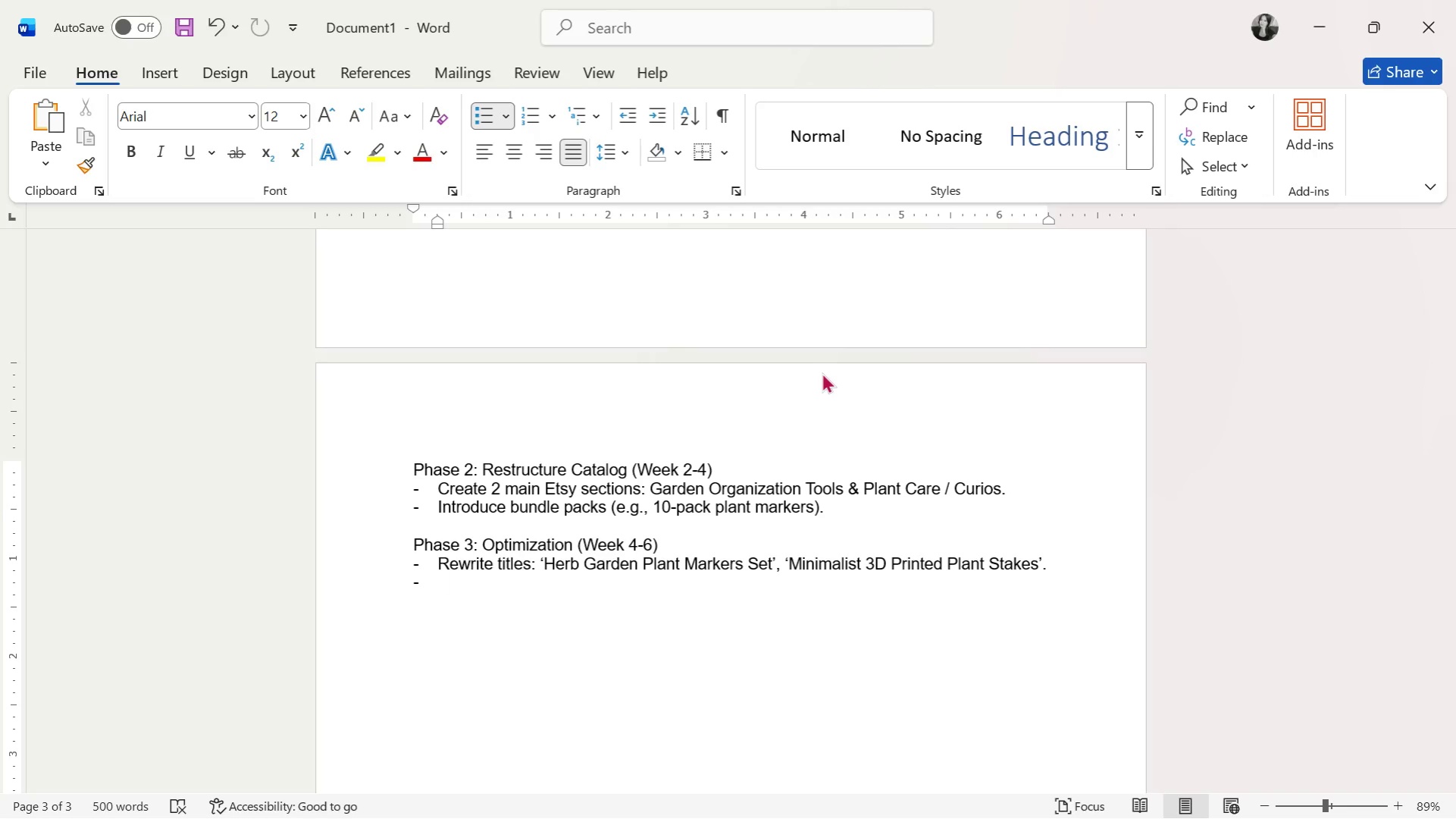 
wait(18.89)
 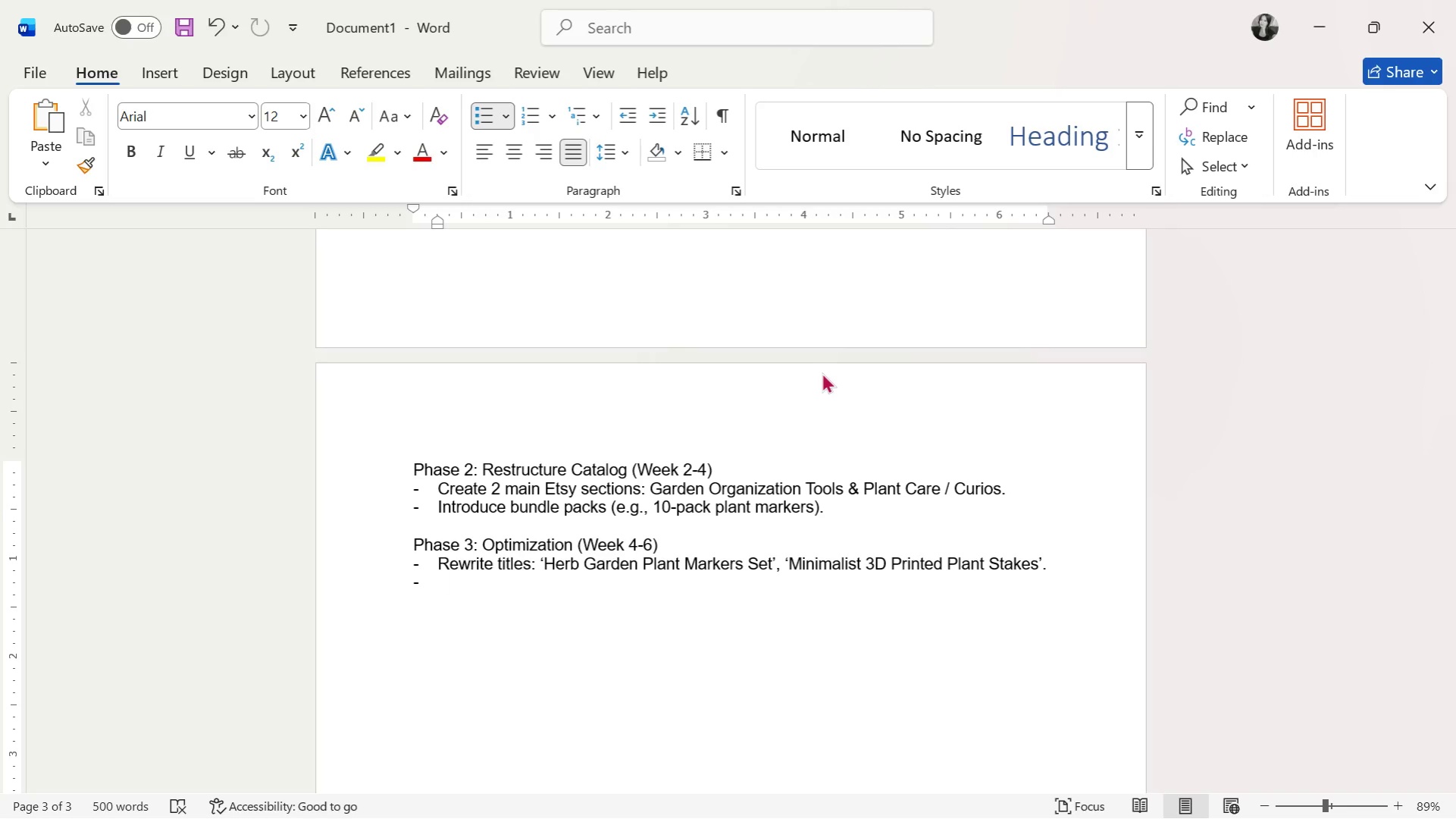 
type(Improve m0)
key(Backspace)
type(ockups with lifestyle garden photography.)
 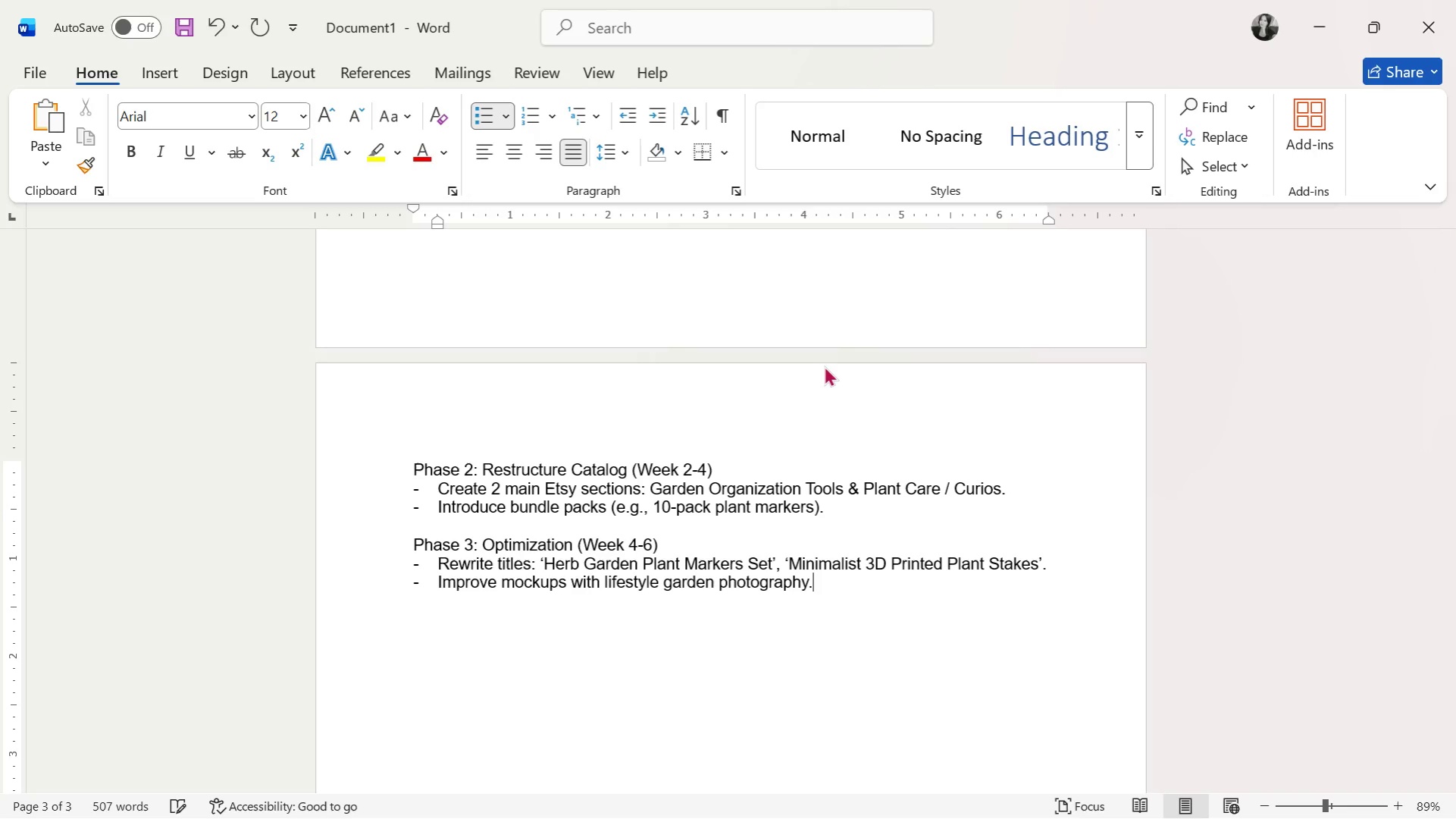 
key(Enter)
 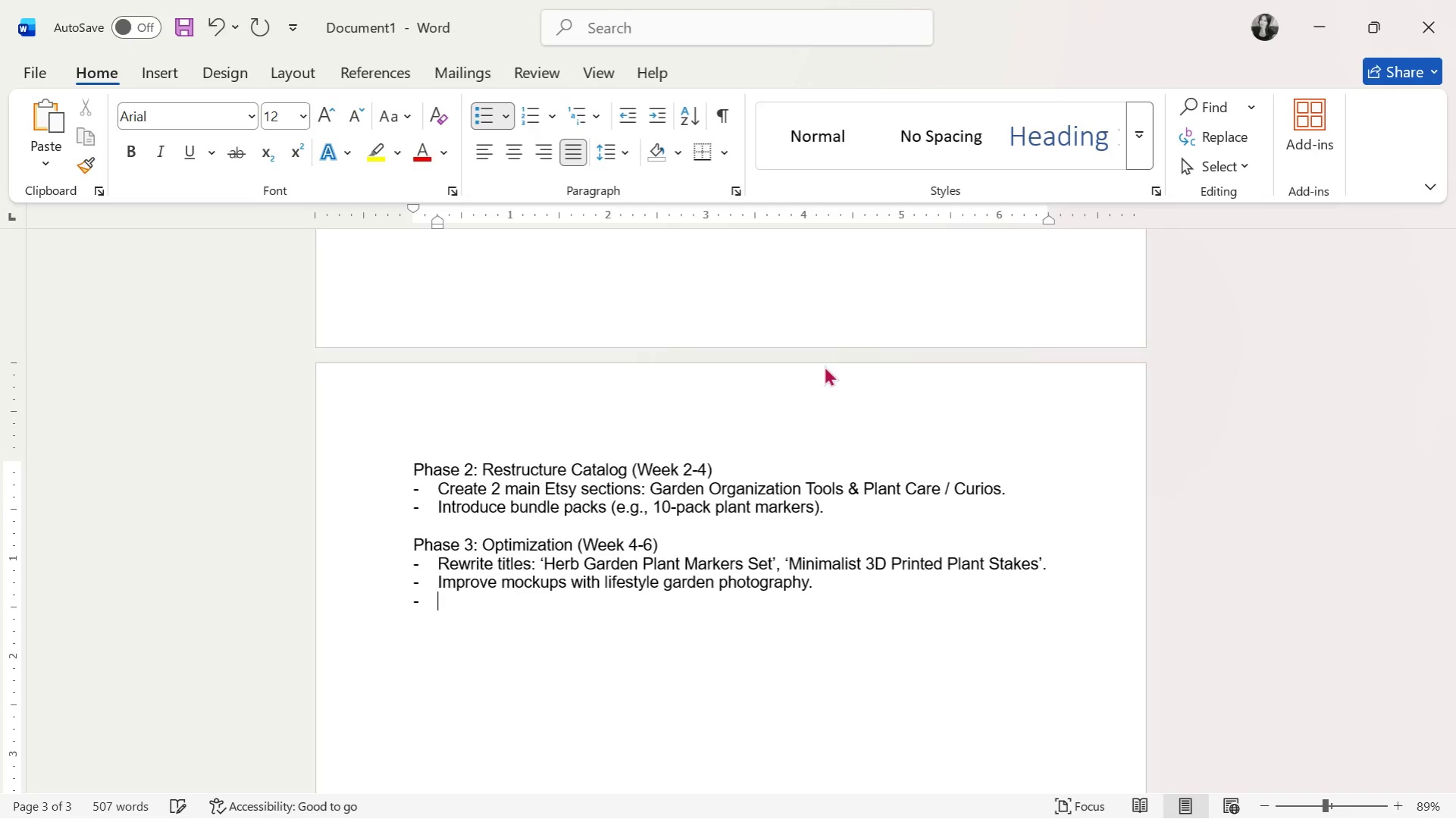 
key(Enter)
 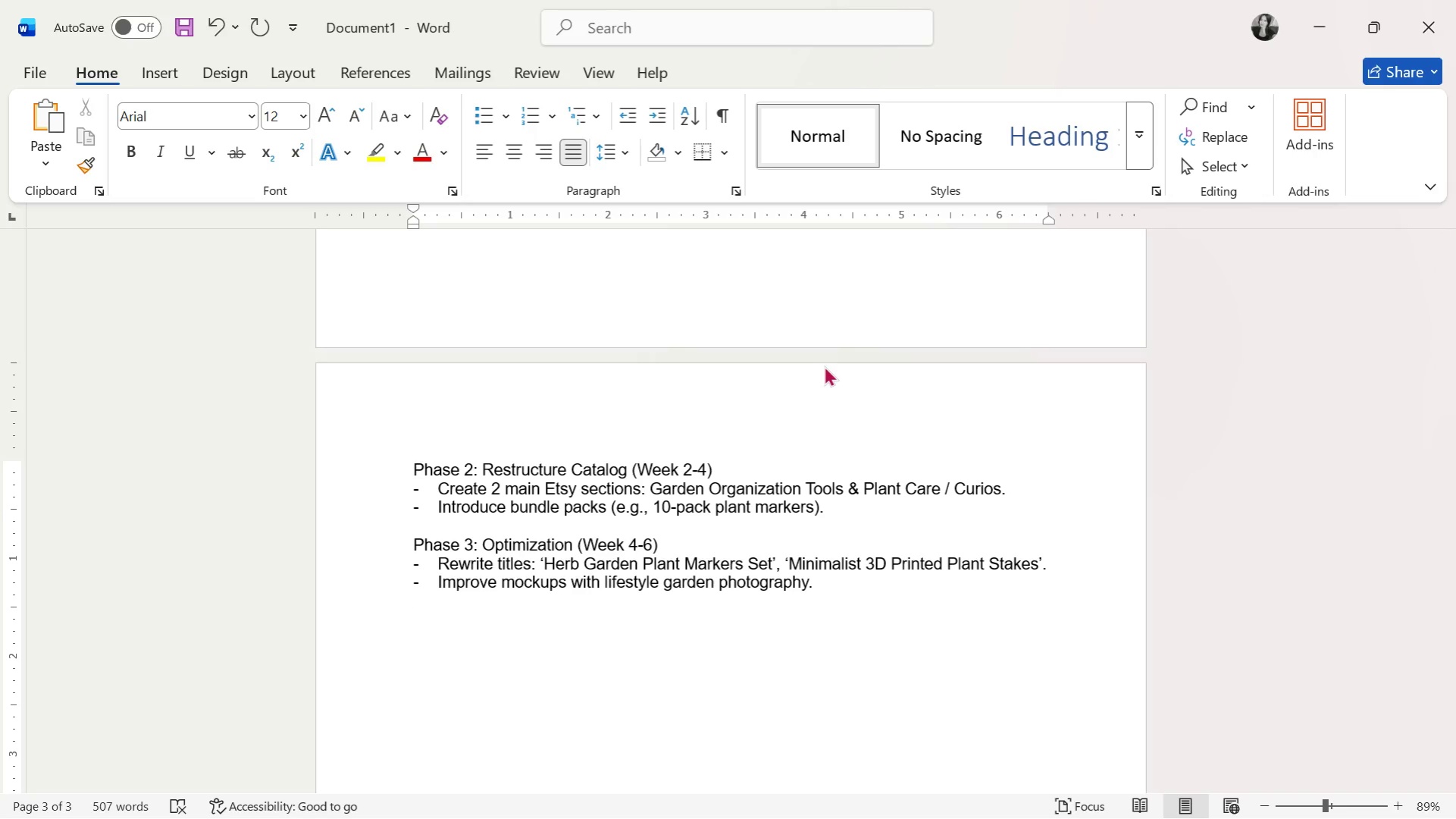 
key(Enter)
 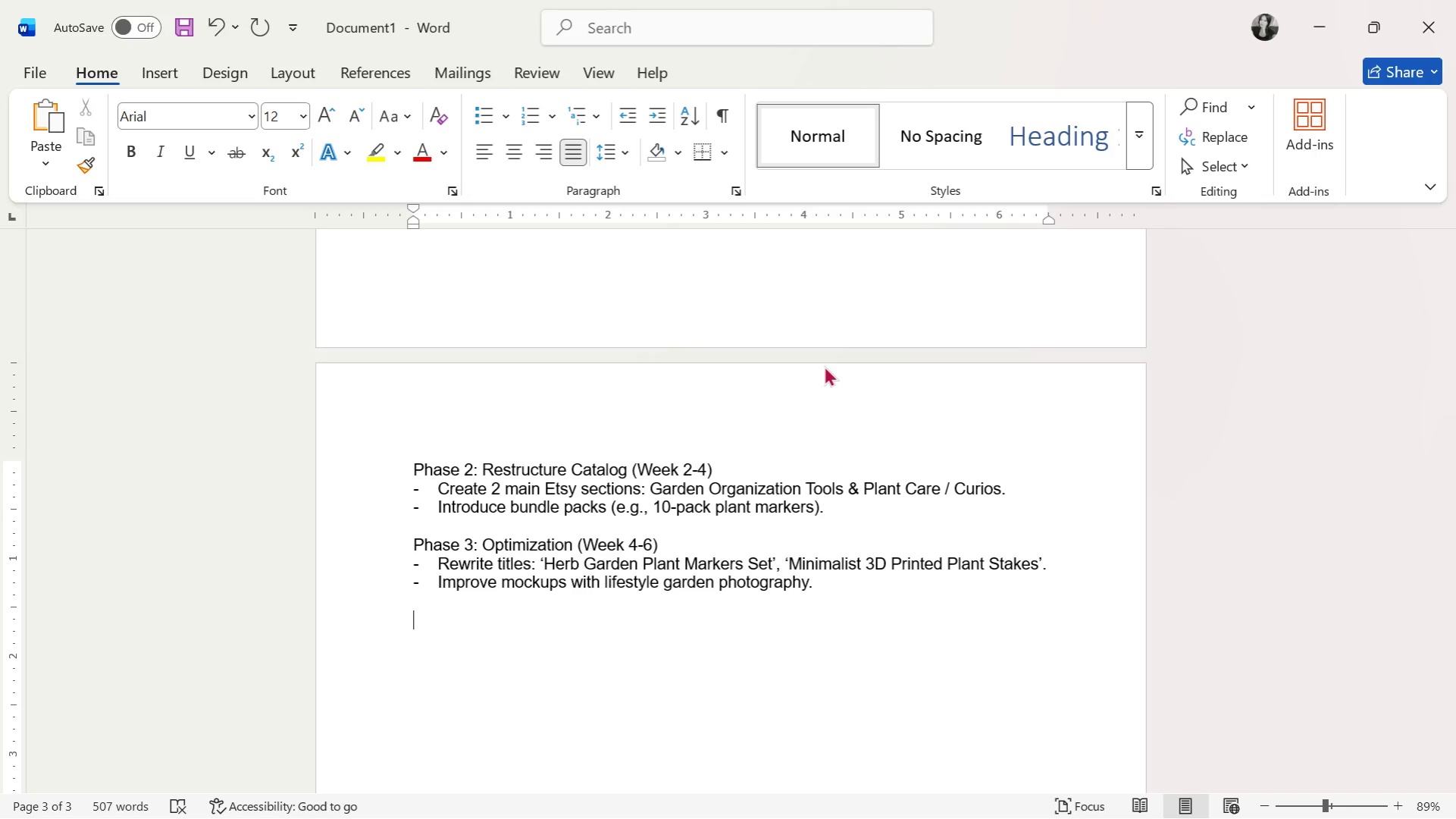 
wait(107.72)
 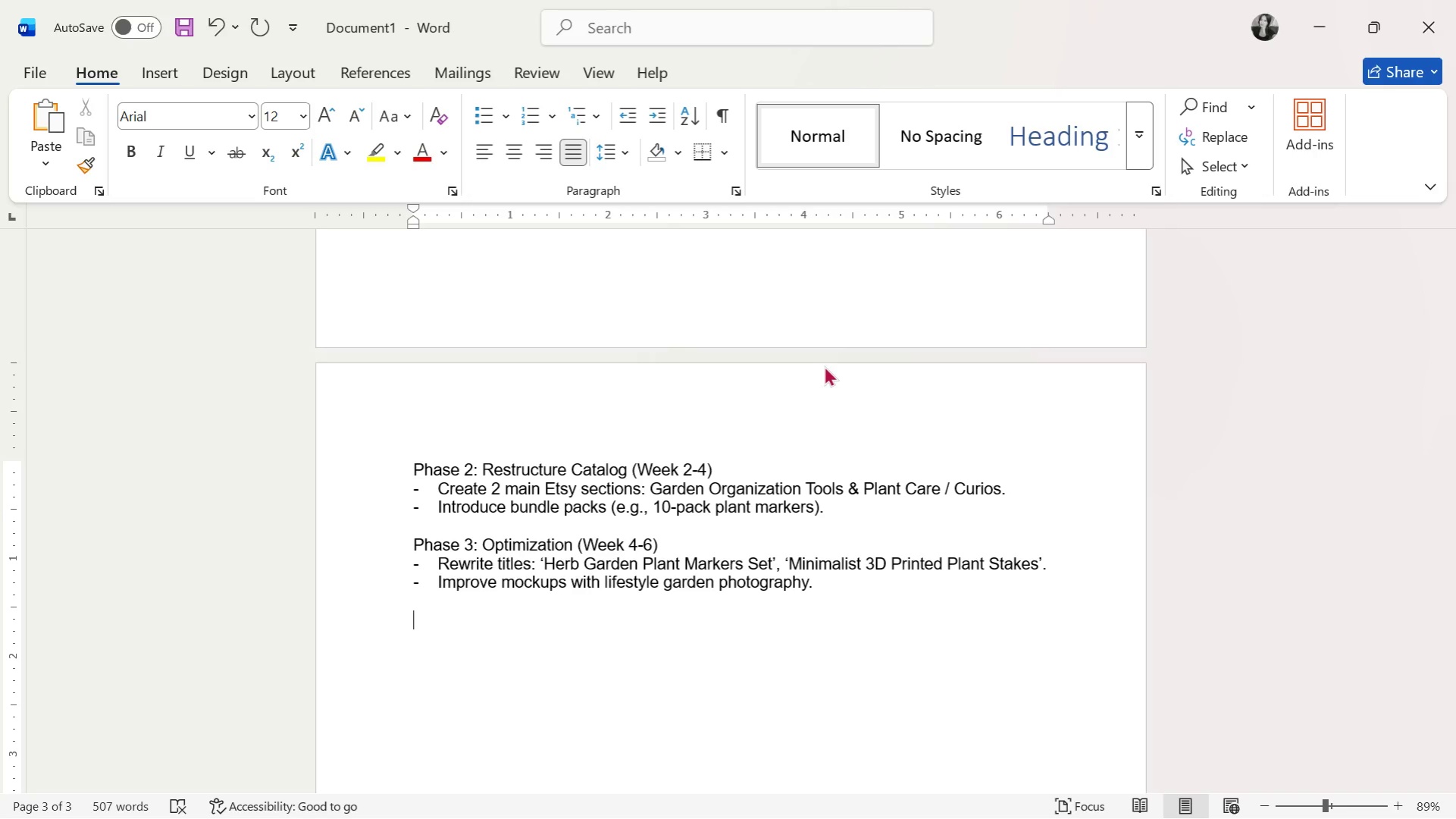 
type(Pj)
key(Backspace)
type(hase 4)
 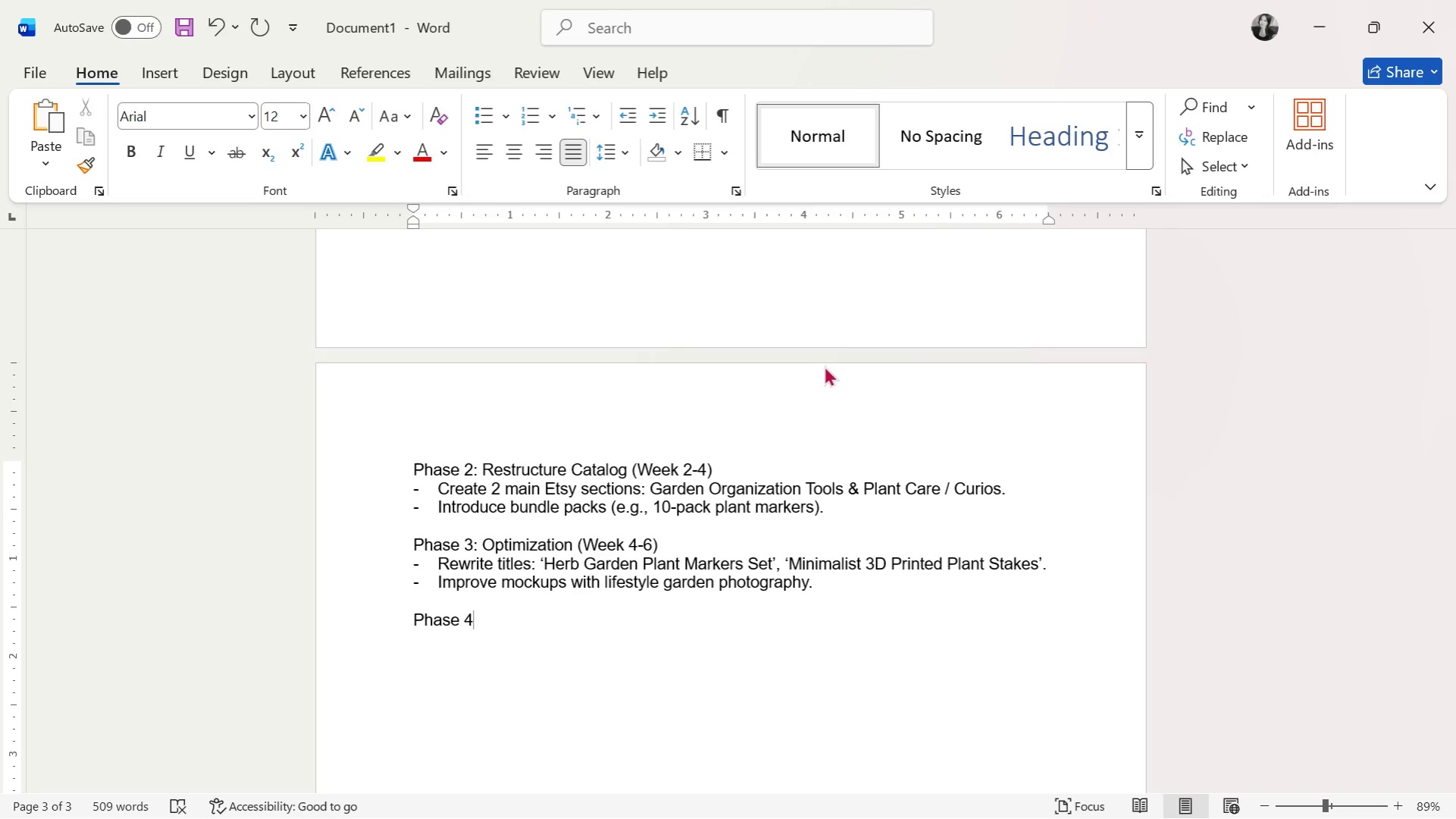 
wait(15.55)
 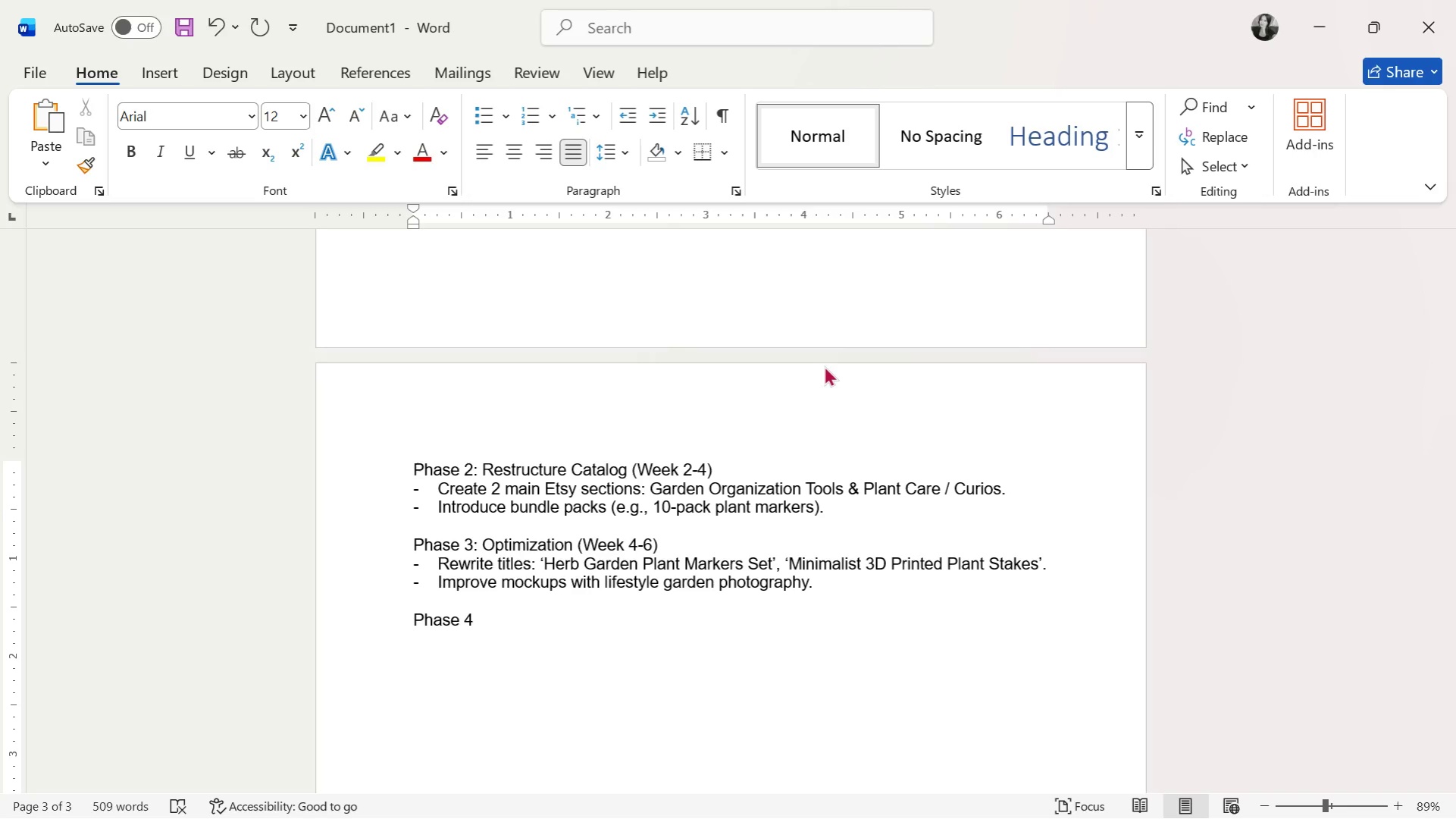 
key(Shift+Semicolon)
 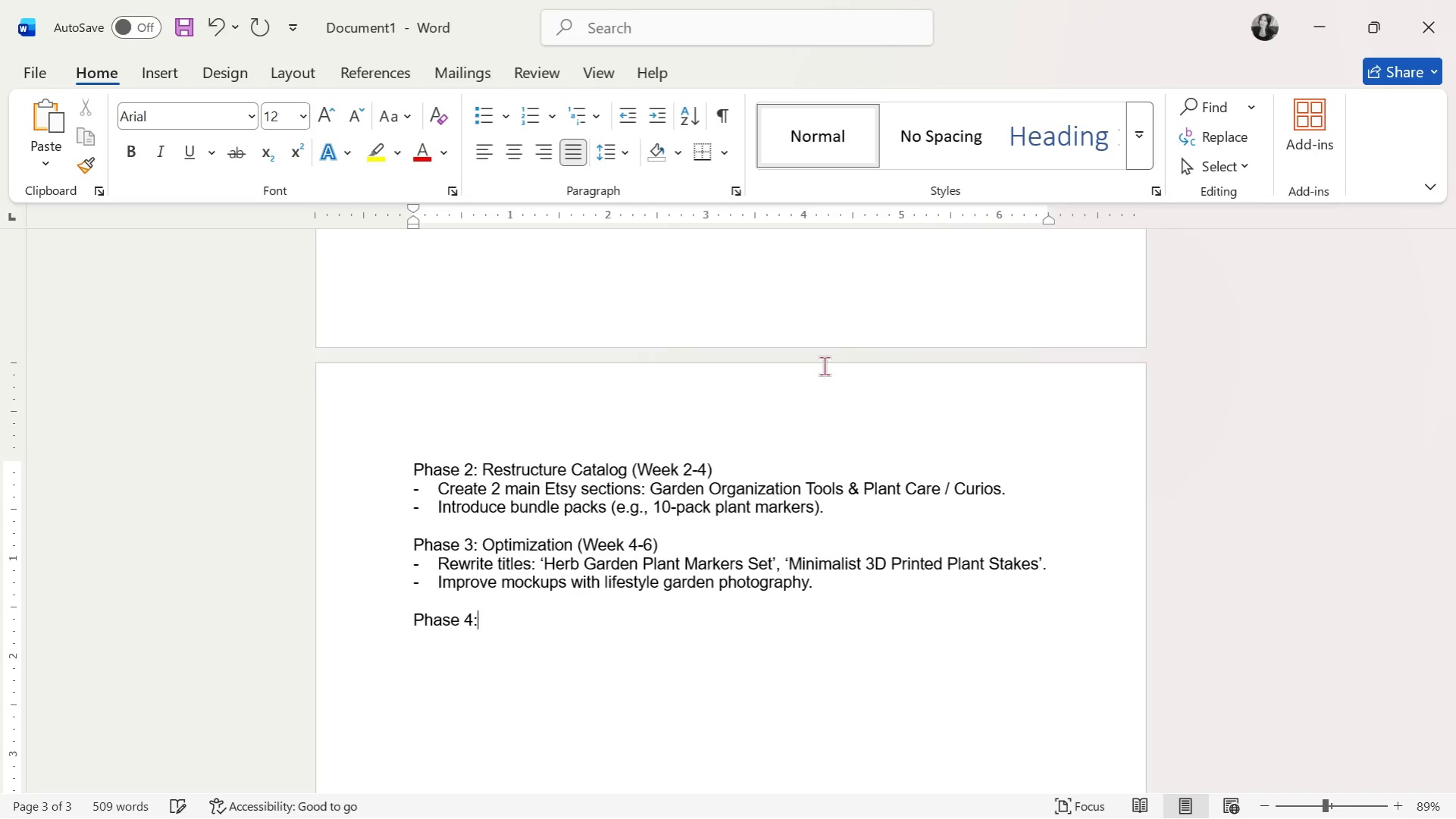 
key(Space)
 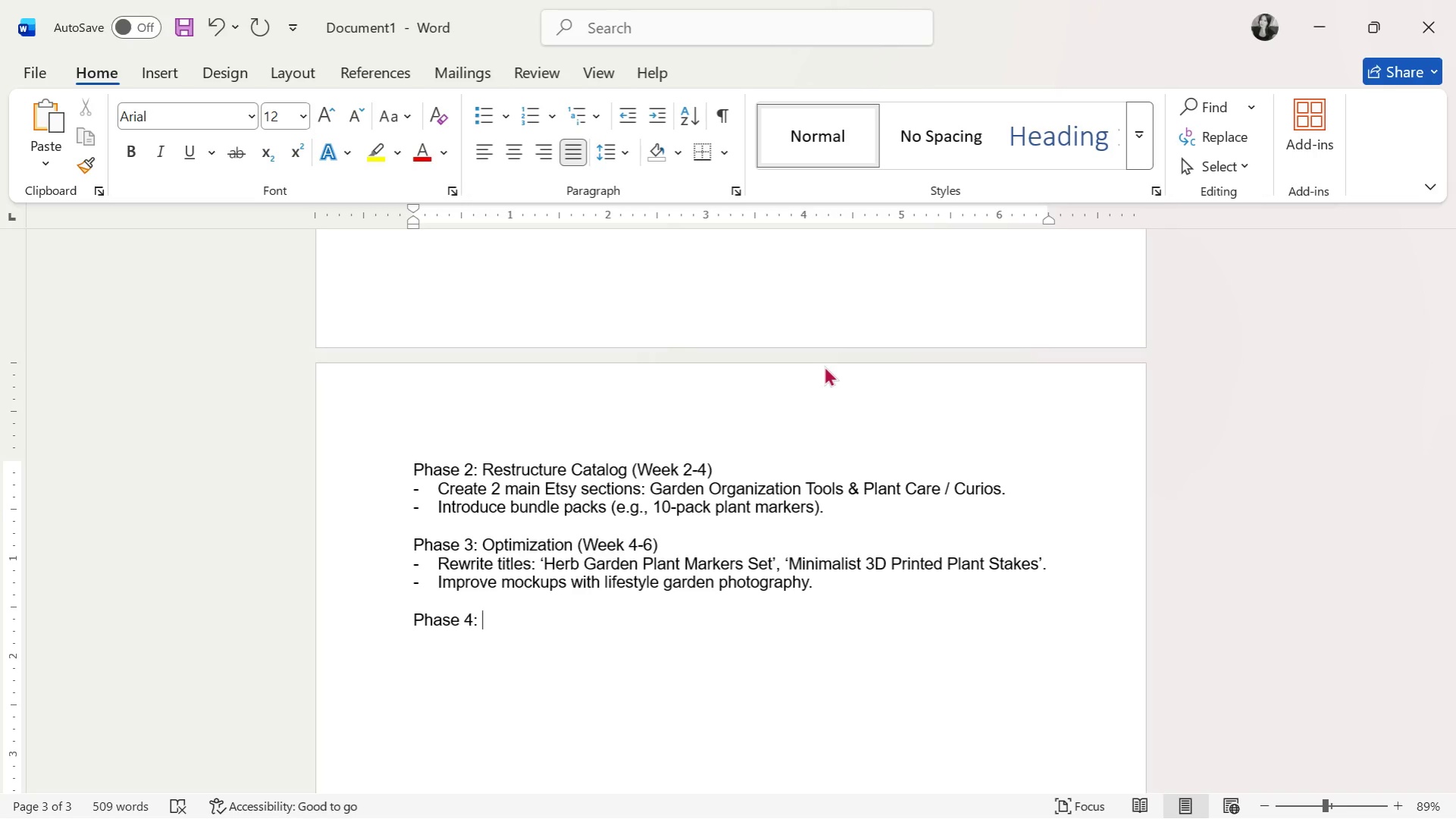 
type(Scale strategy )
key(Backspace)
key(Backspace)
key(Backspace)
type(Strategy )
 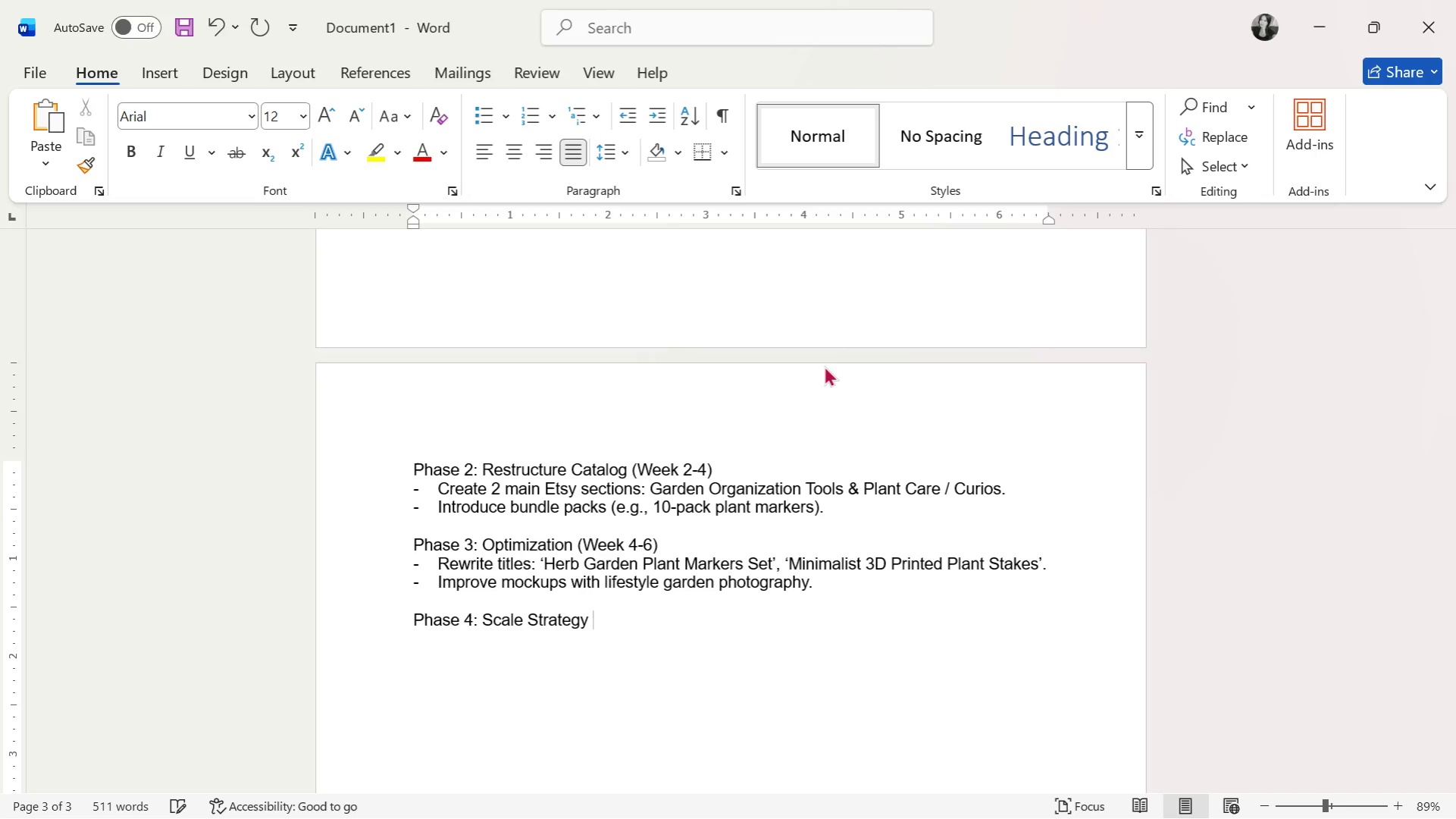 
type((Ongoing))
 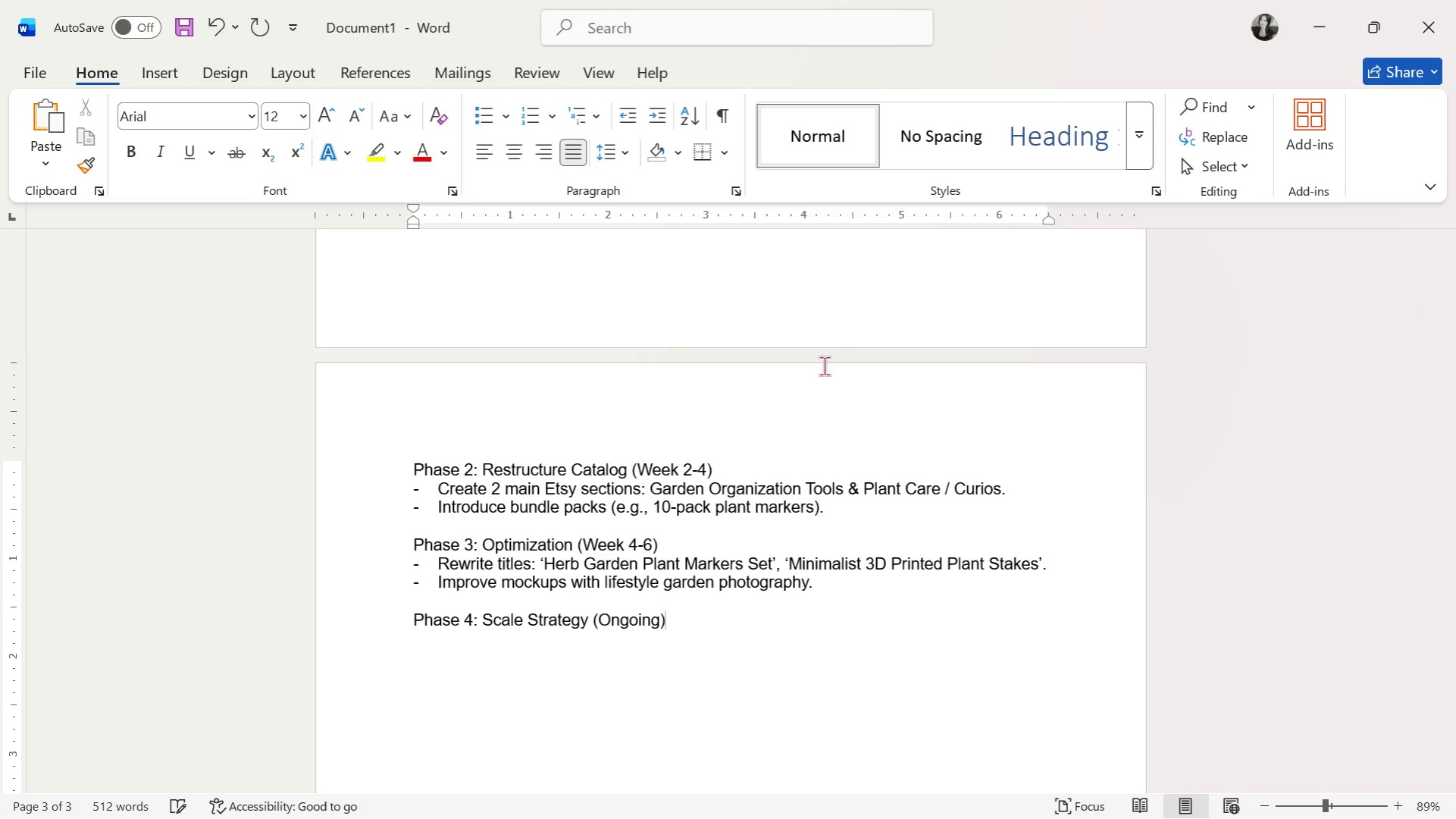 
key(Enter)
 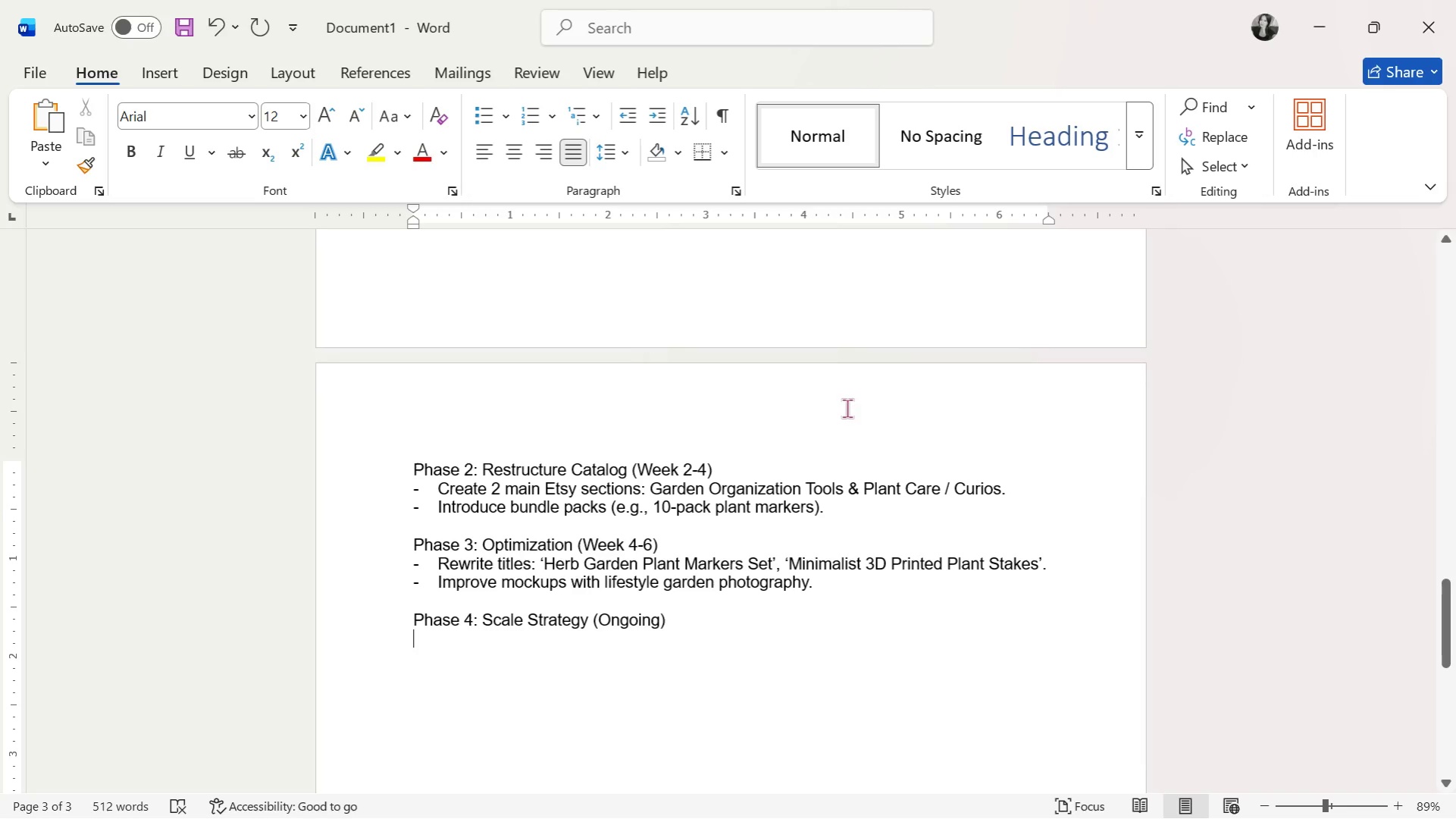 
left_click([502, 119])
 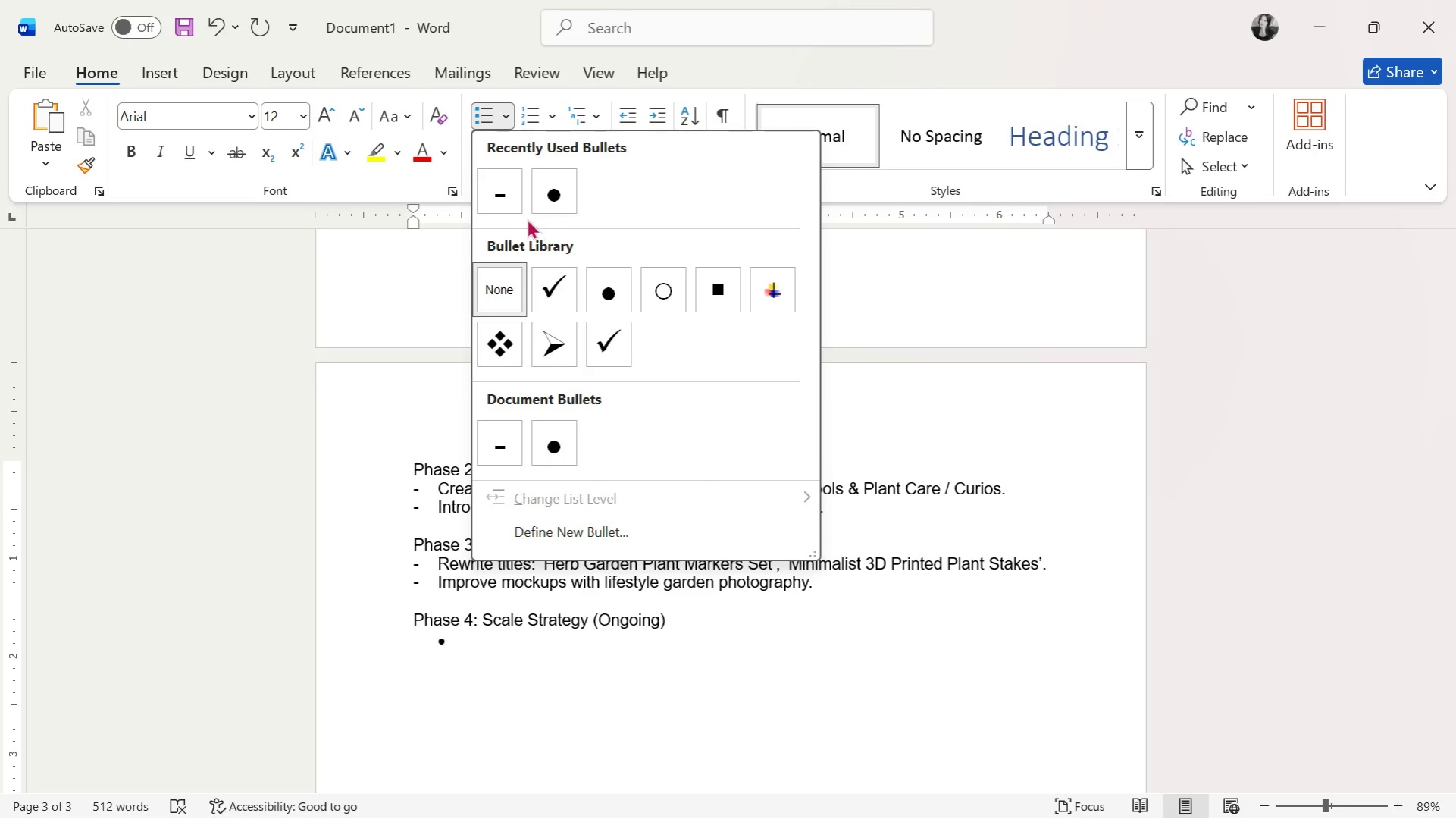 
left_click([512, 212])
 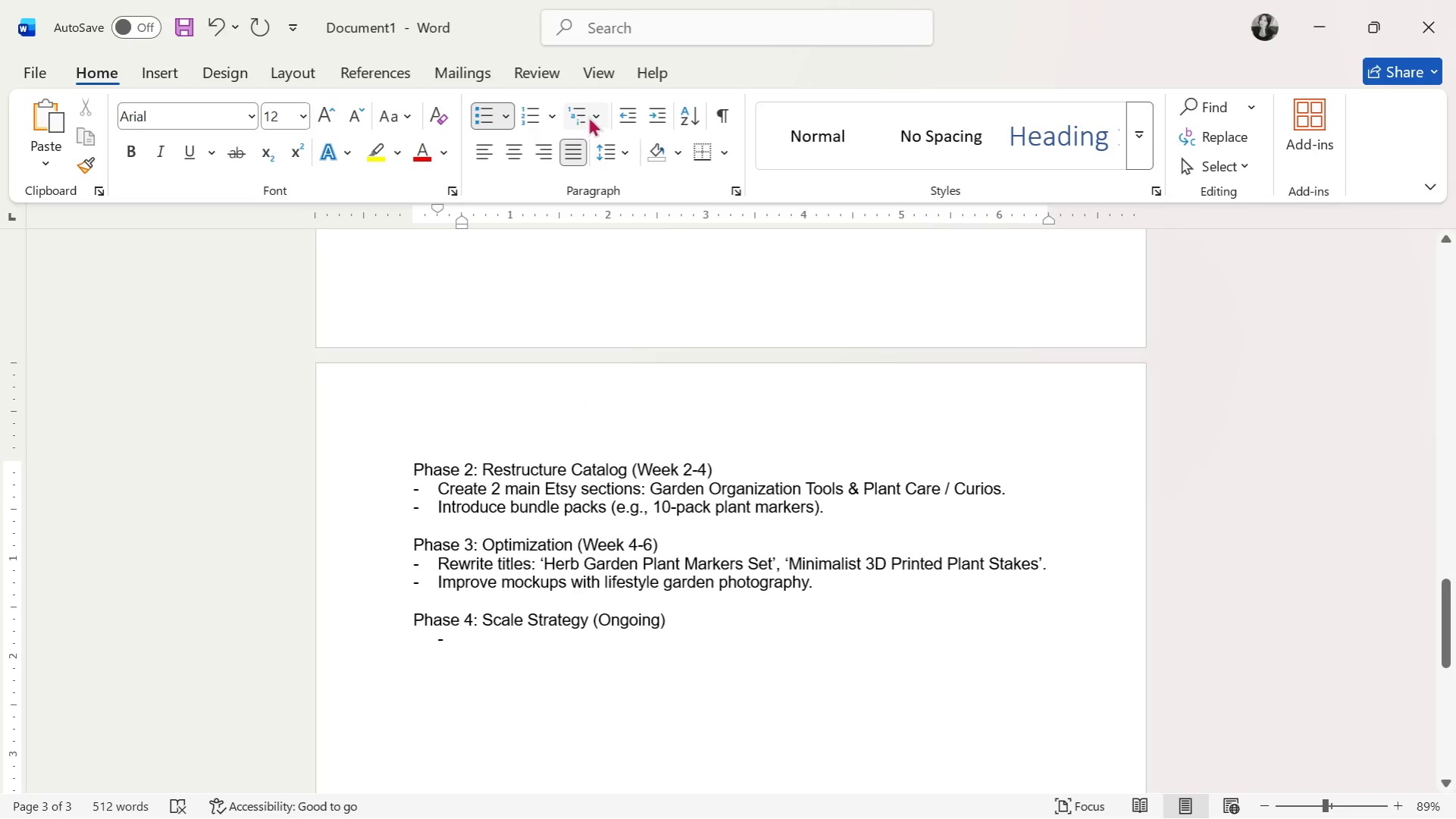 
left_click_drag(start_coordinate=[642, 111], to_coordinate=[636, 114])
 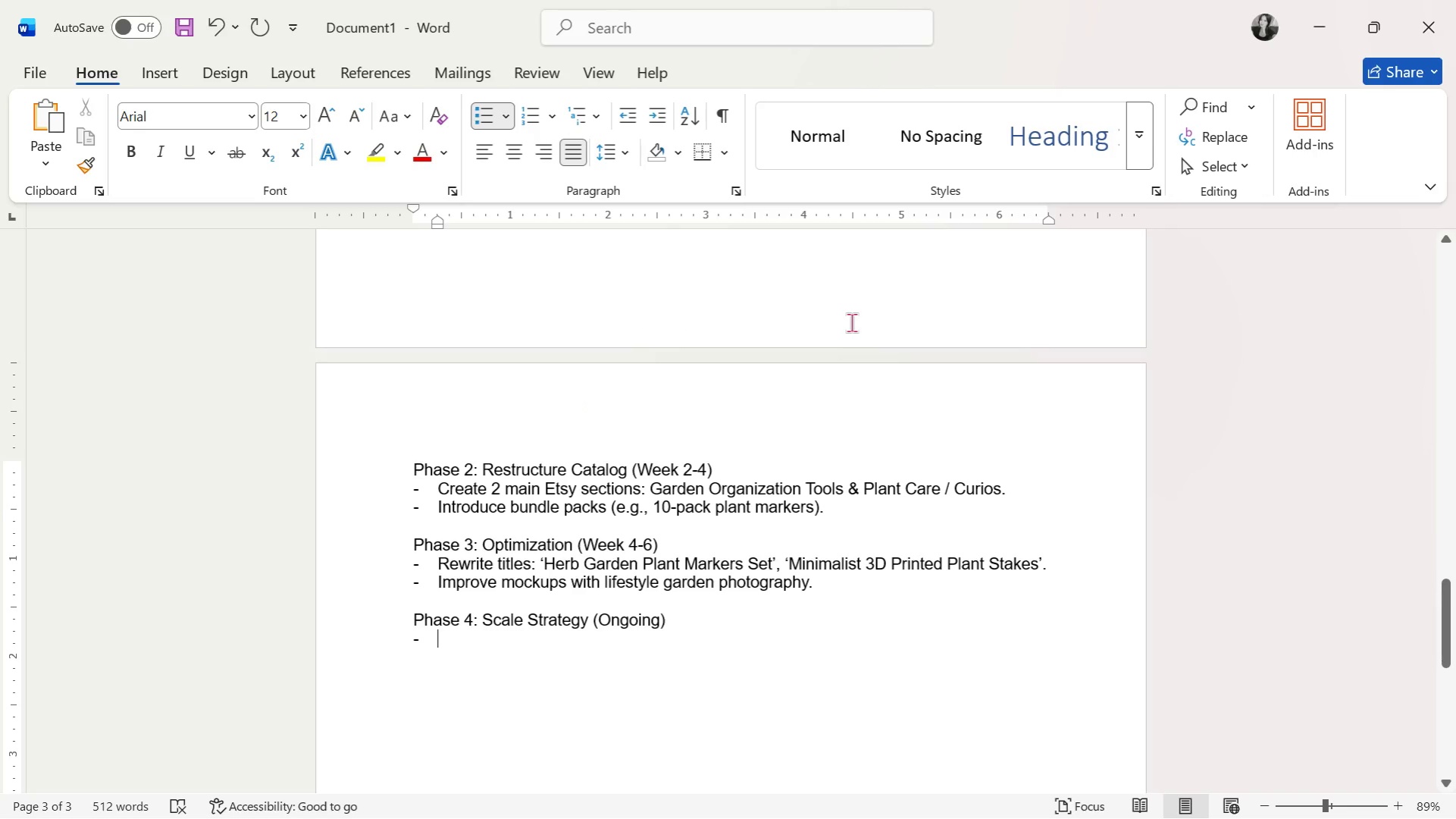 
type(W)
key(Backspace)
type(Exa)
key(Backspace)
type(pand )
 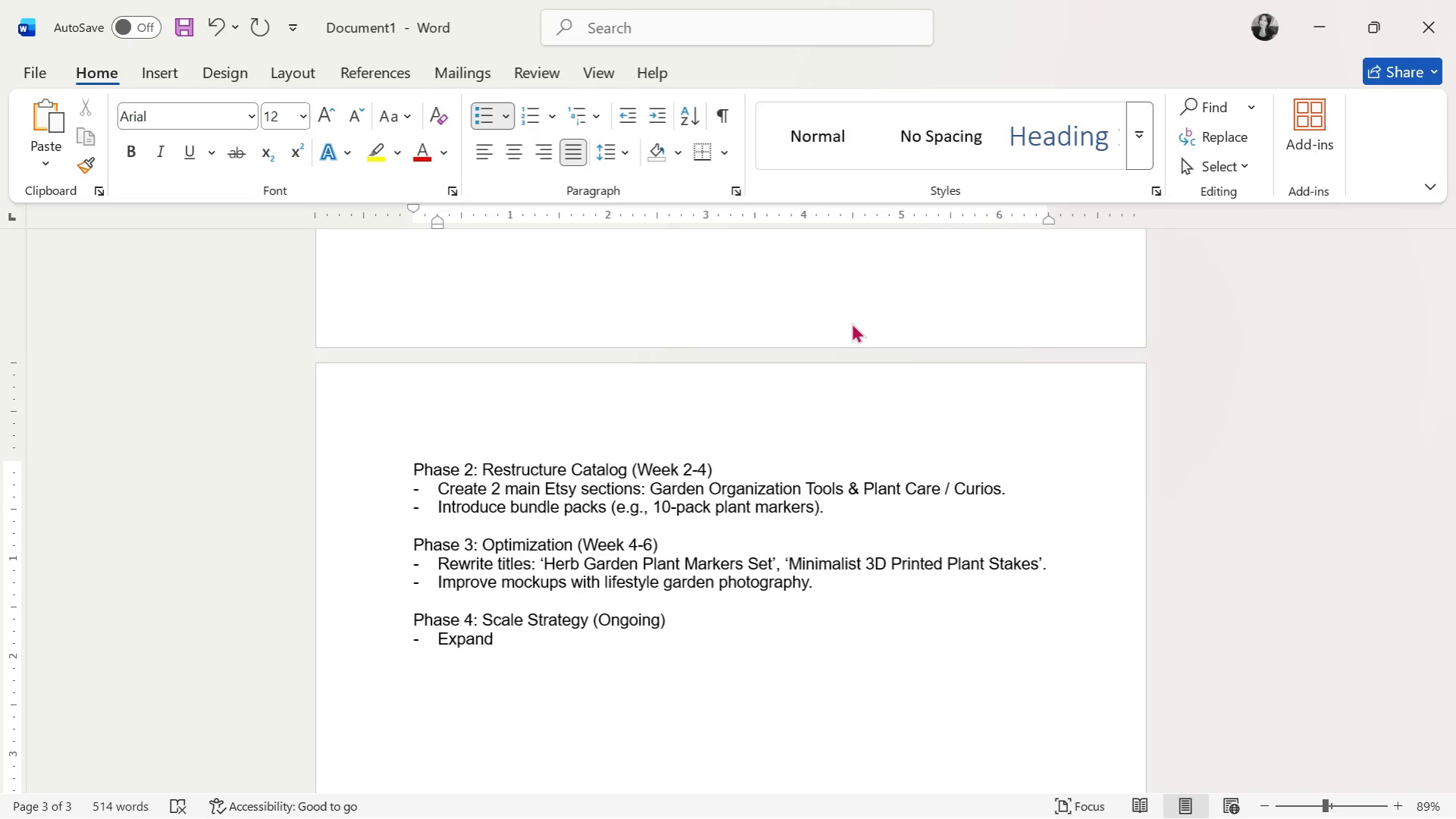 
wait(5.39)
 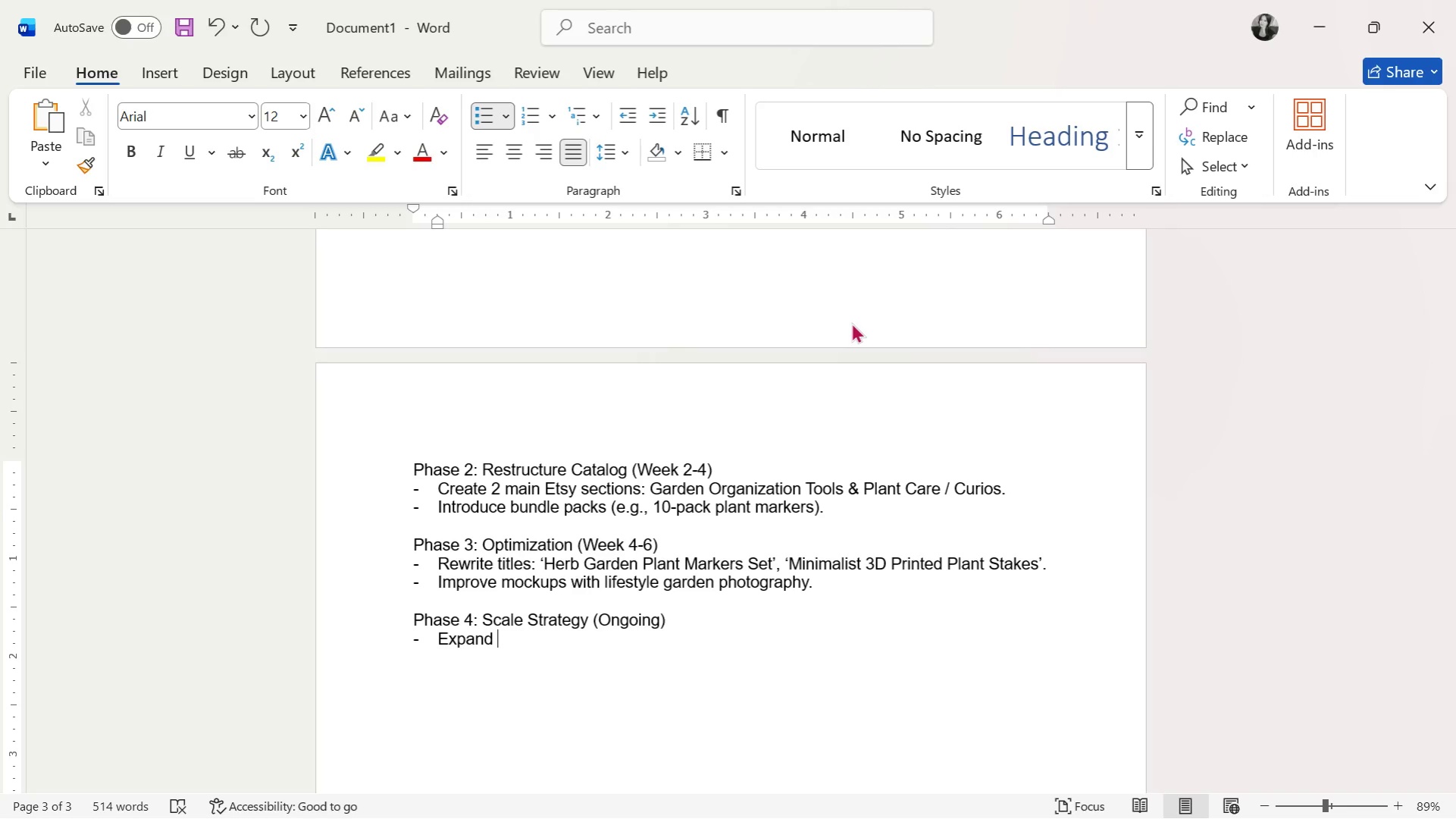 
type(winning SKUS)
key(Backspace)
type(S)
key(Backspace)
type(s (top 2-)
key(Backspace)
type(0%  performers.))
 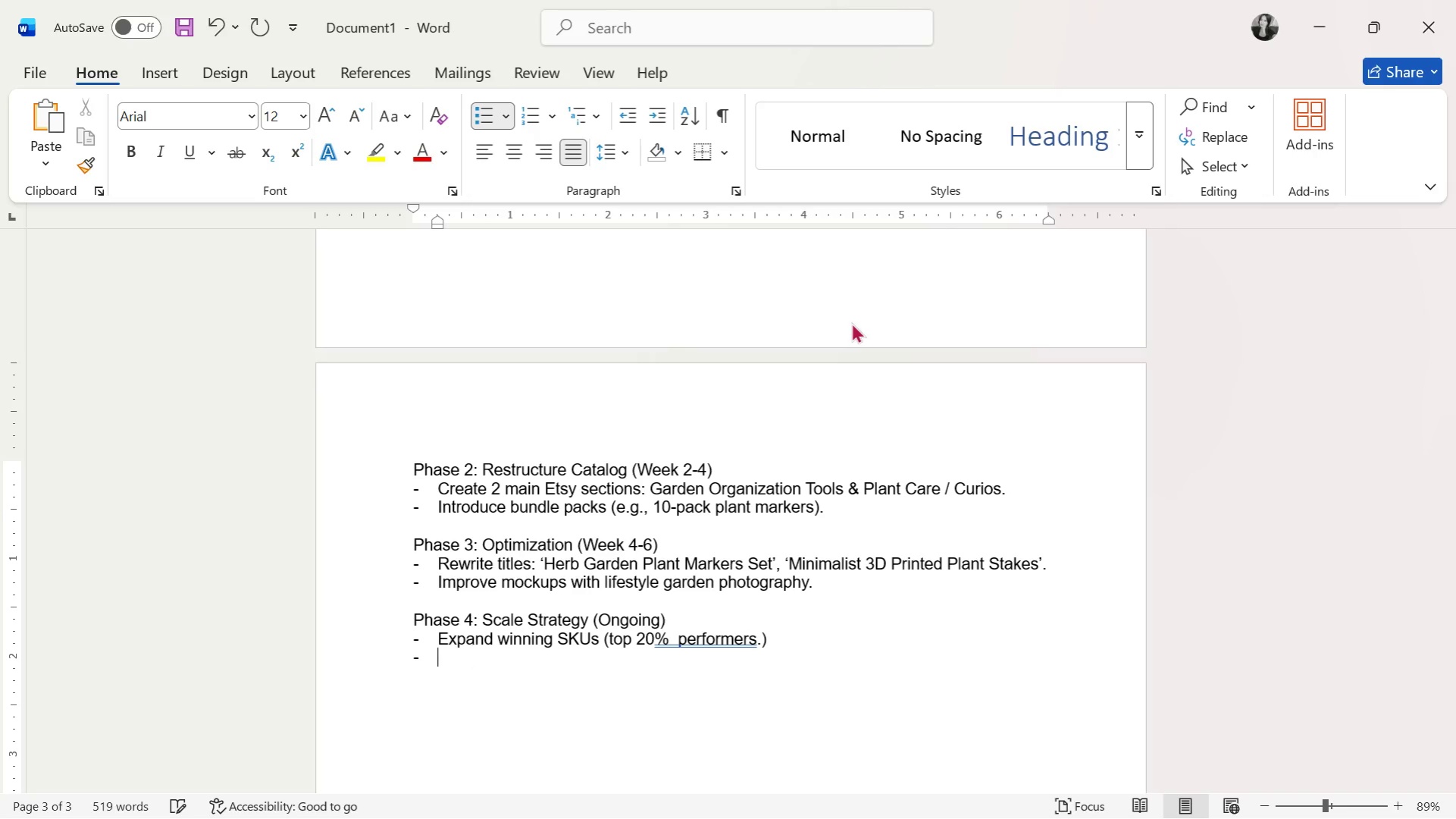 
 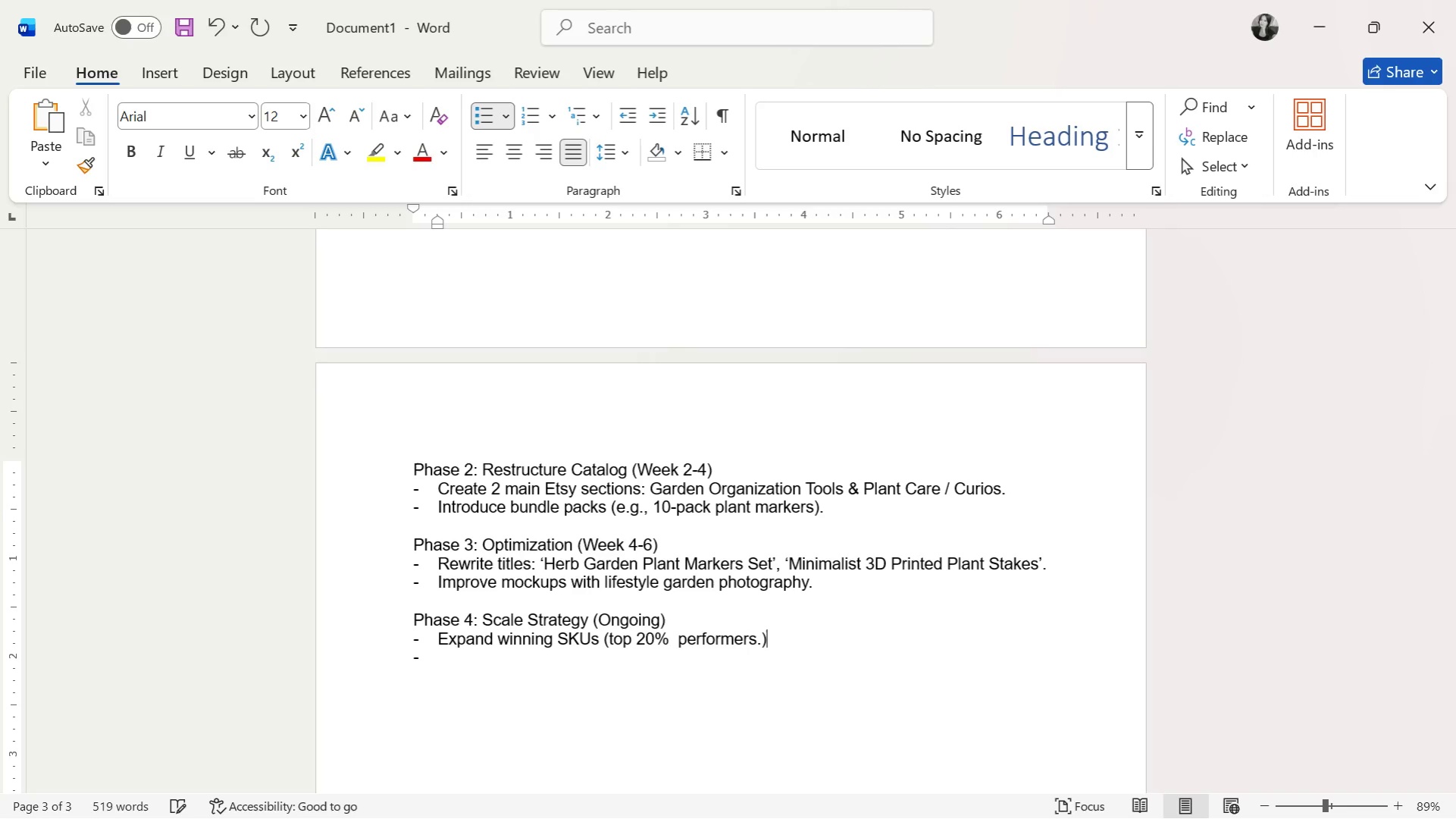 
key(Enter)
 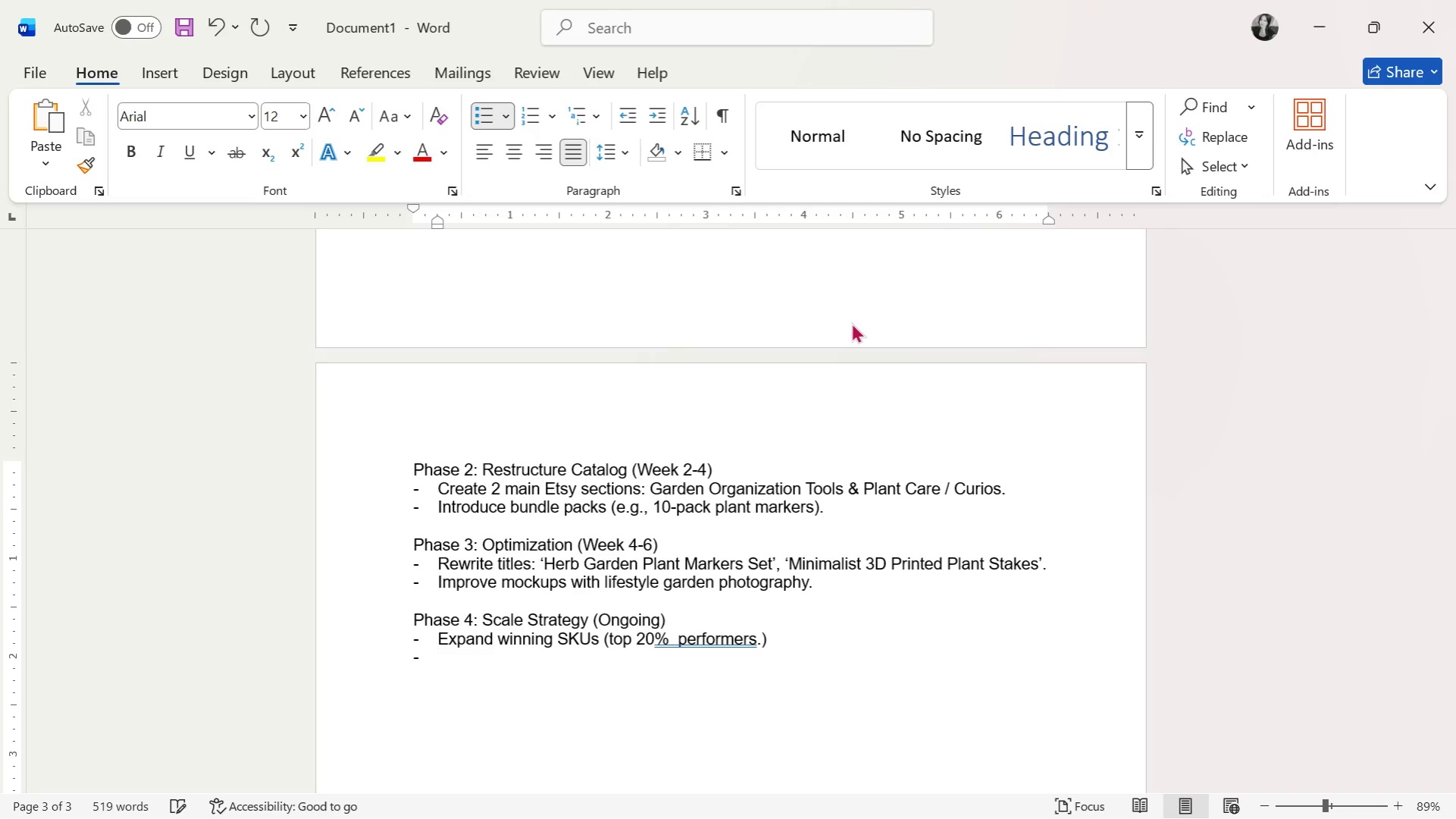 
key(Backspace)
 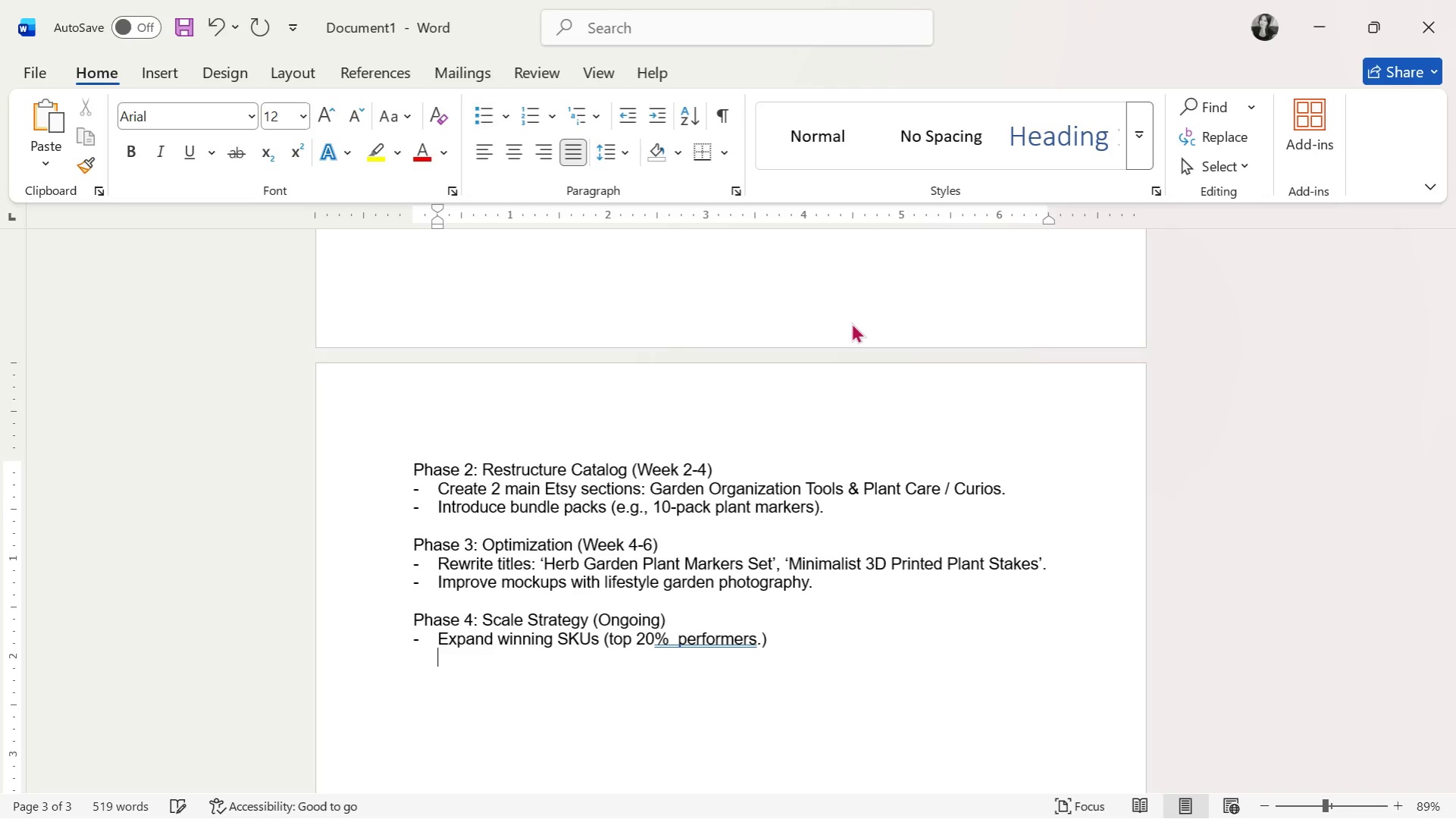 
key(Backspace)
 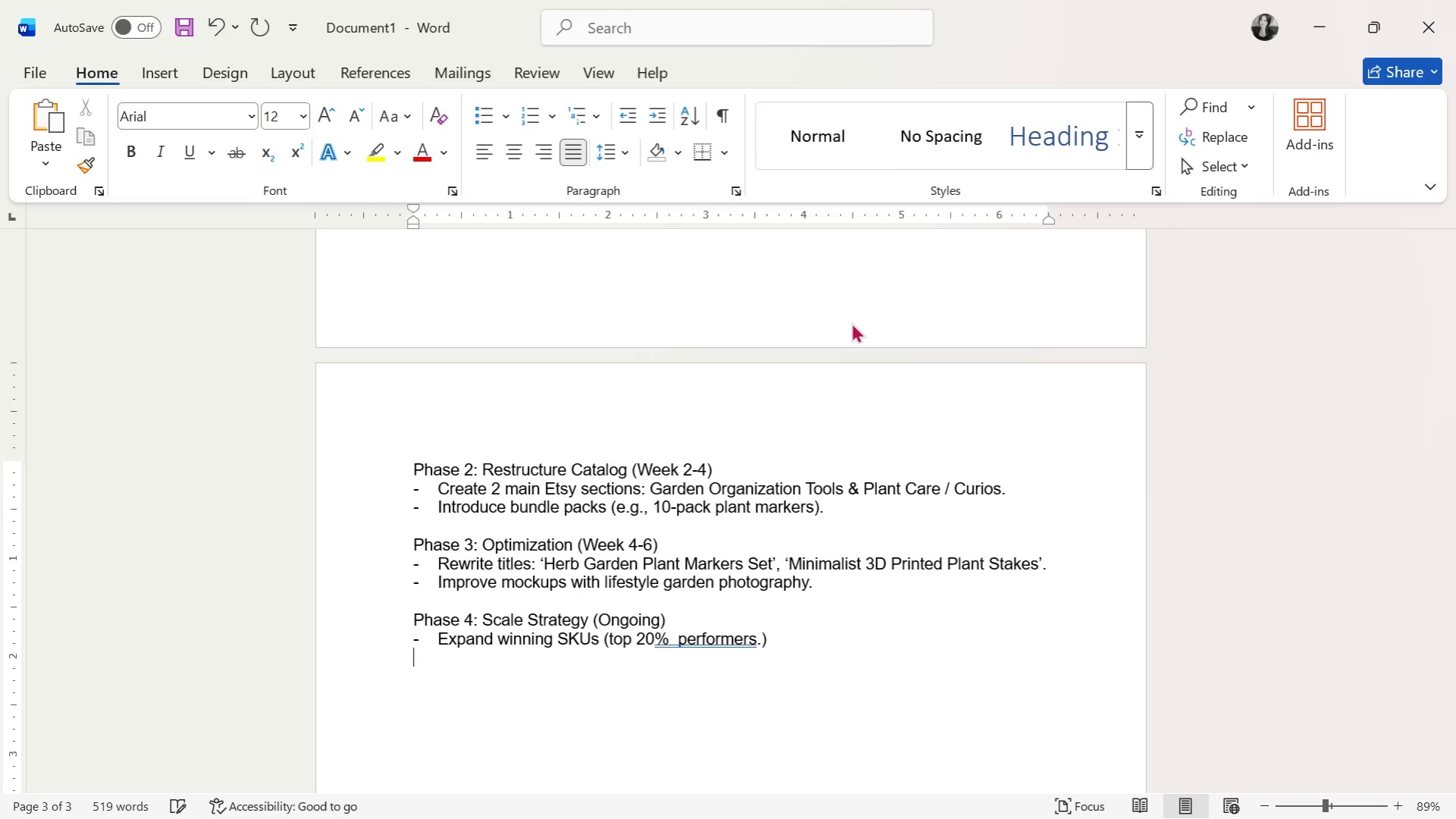 
key(Backspace)
 